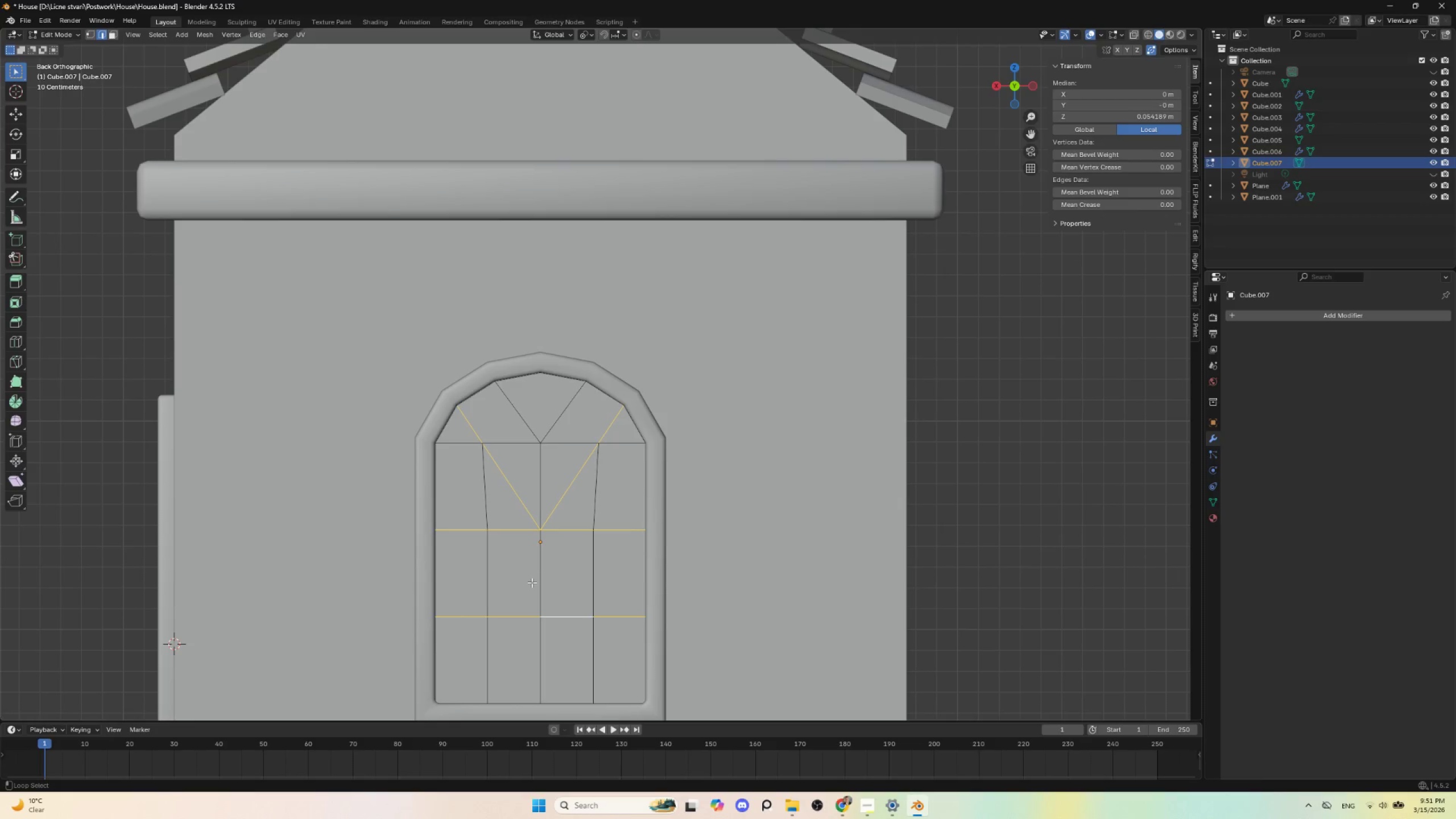 
hold_key(key=ShiftLeft, duration=1.5)
left_click([535, 588])
 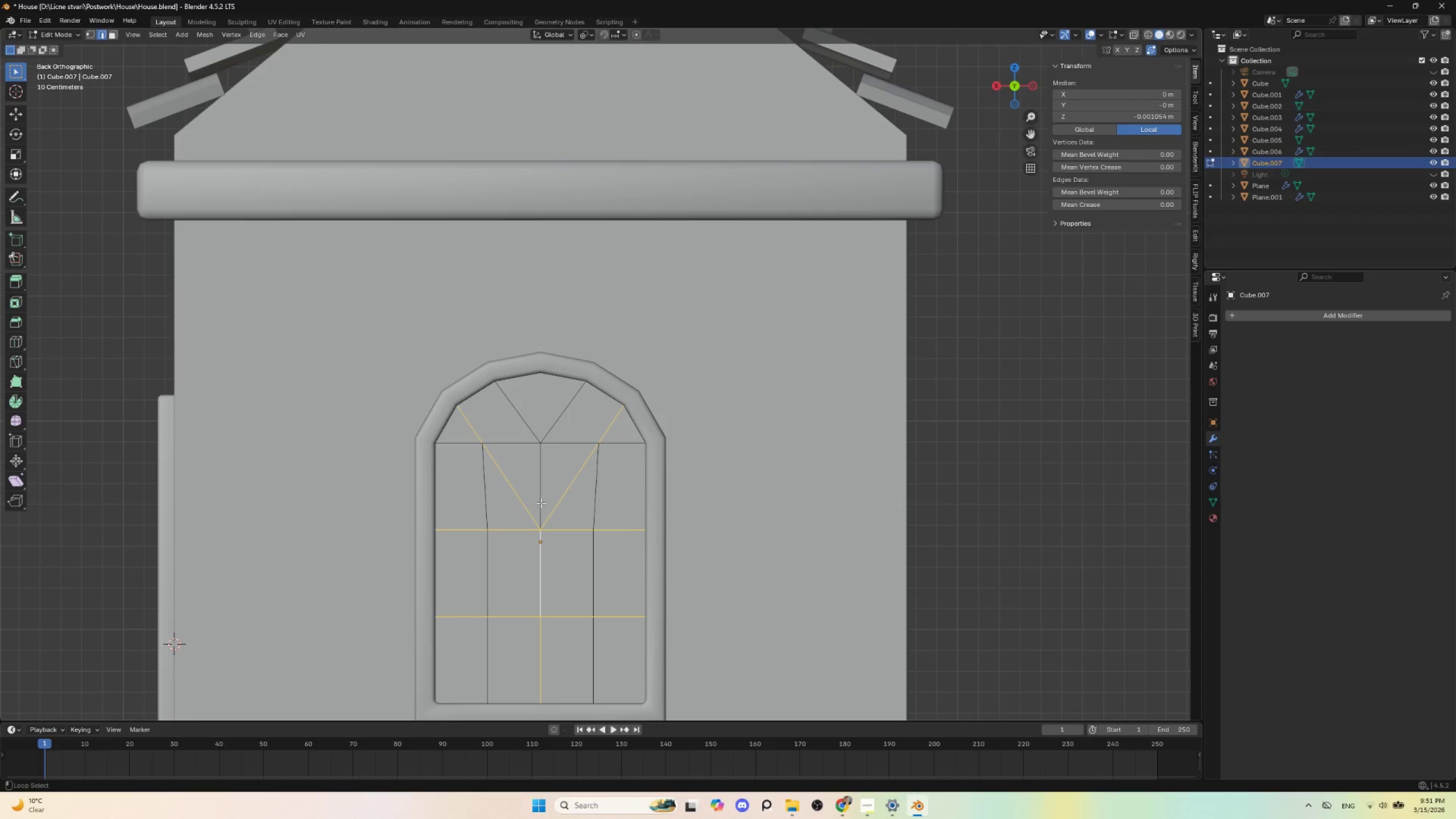 
left_click([537, 491])
 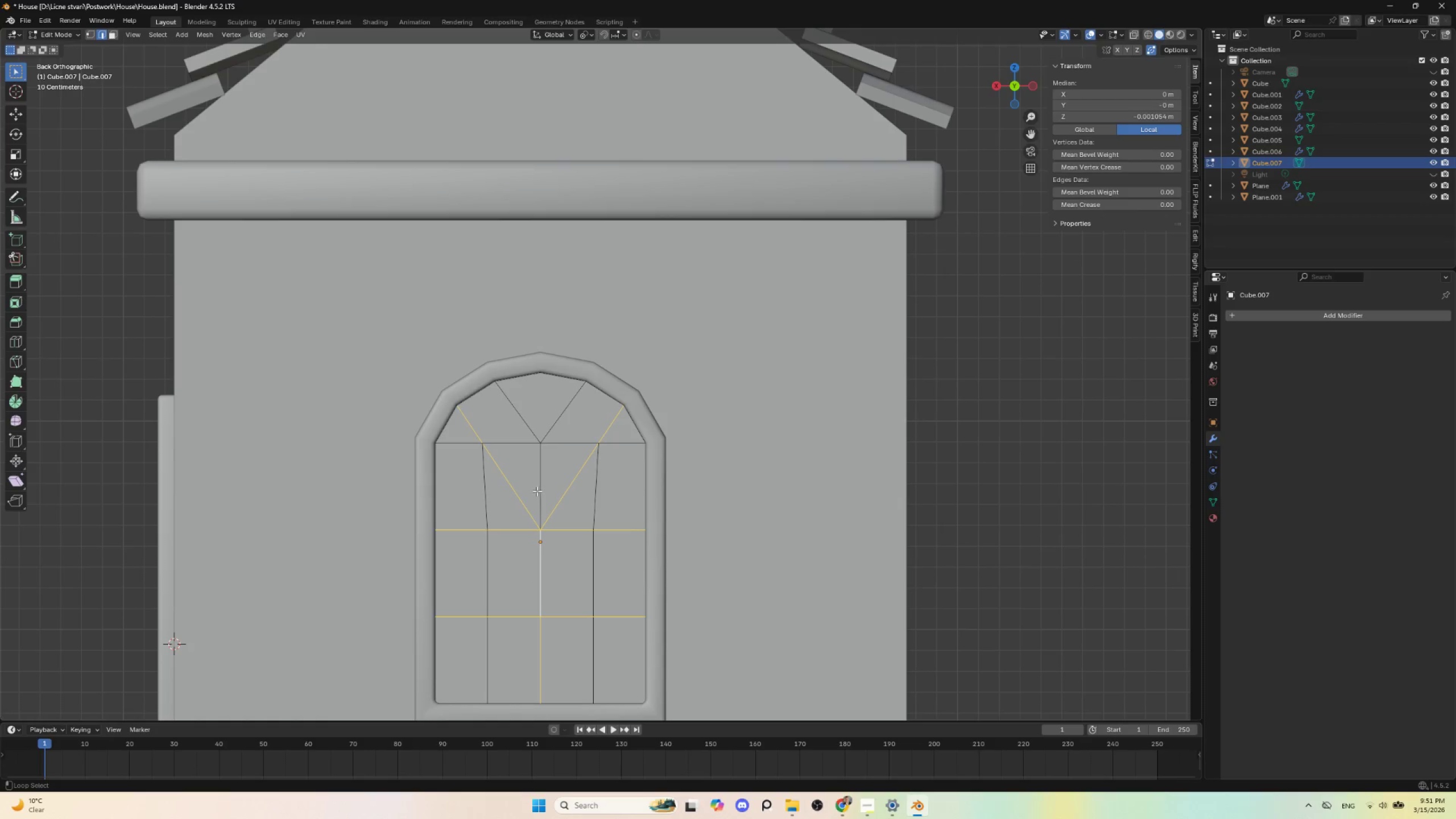 
hold_key(key=ShiftLeft, duration=0.89)
 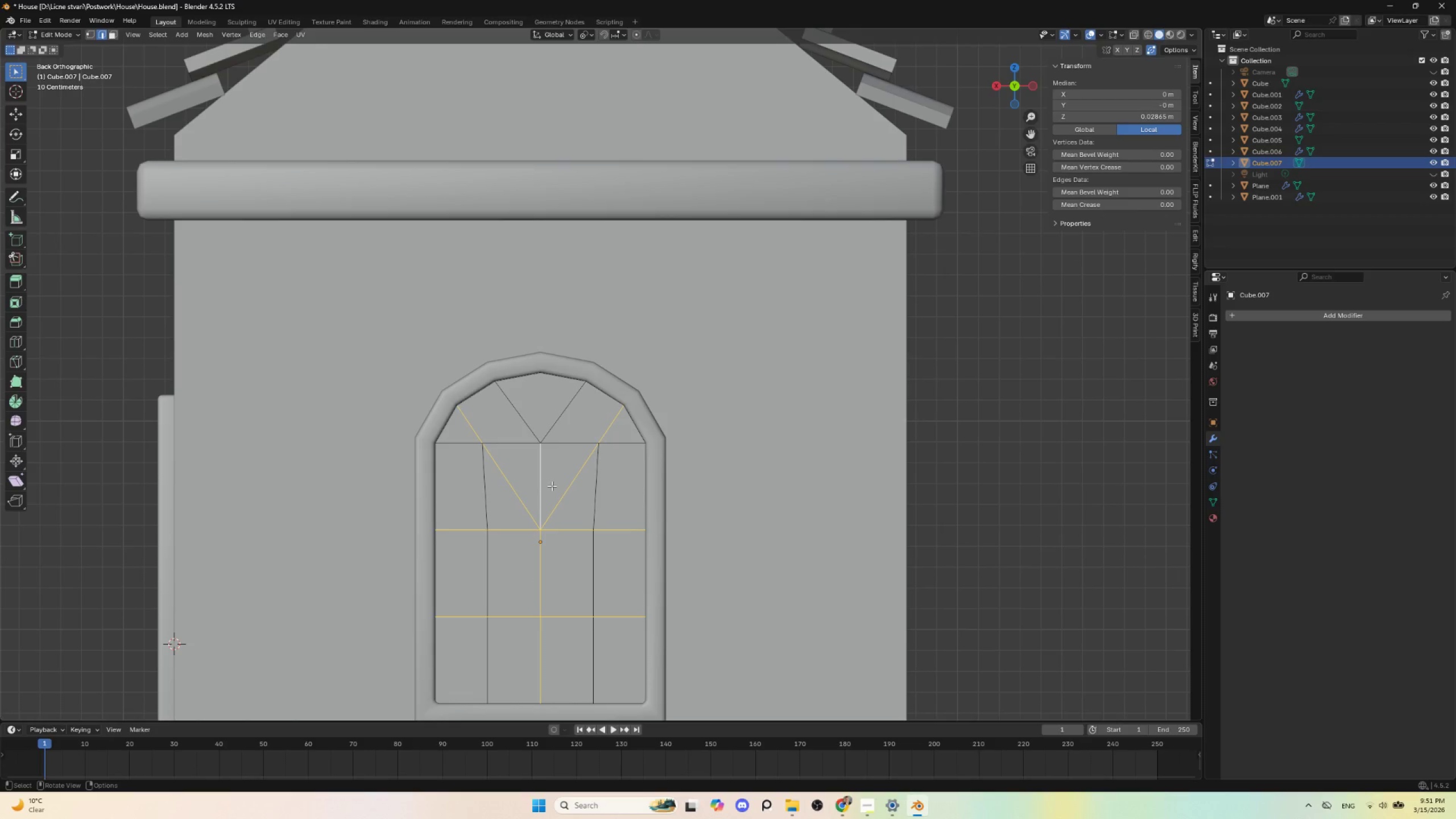 
key(Control+Z)
 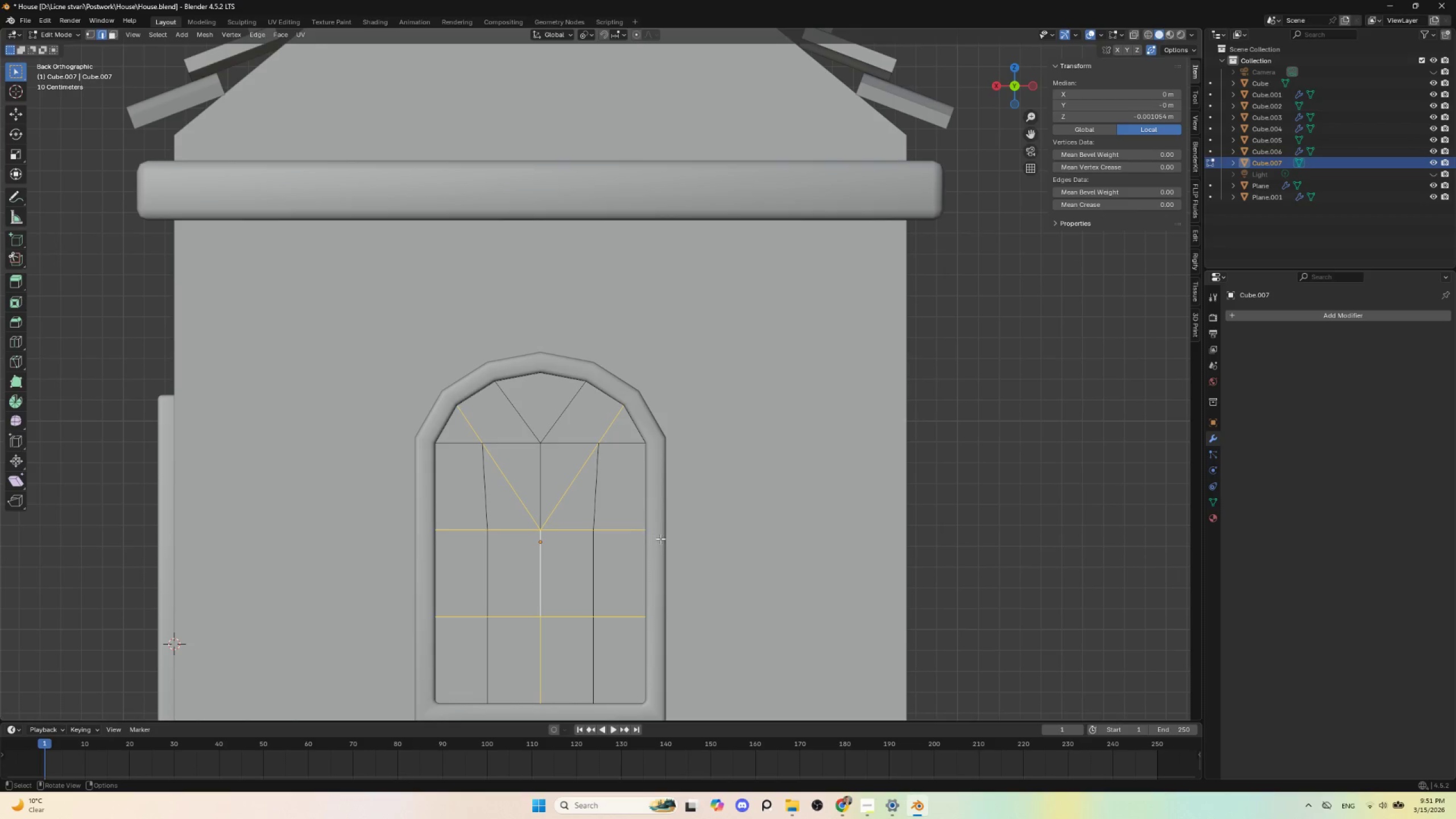 
hold_key(key=ShiftLeft, duration=0.67)
 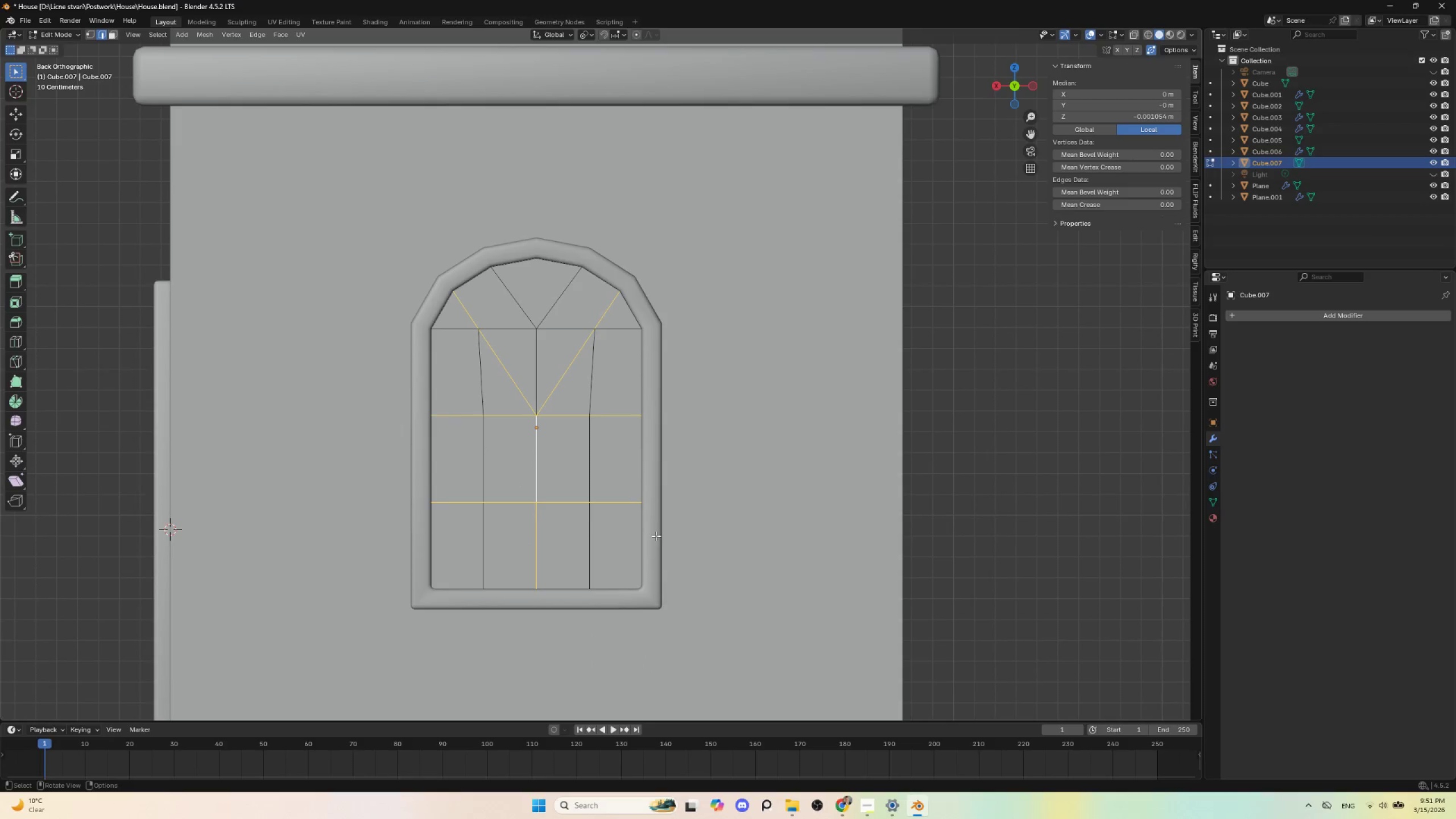 
key(Control+B)
 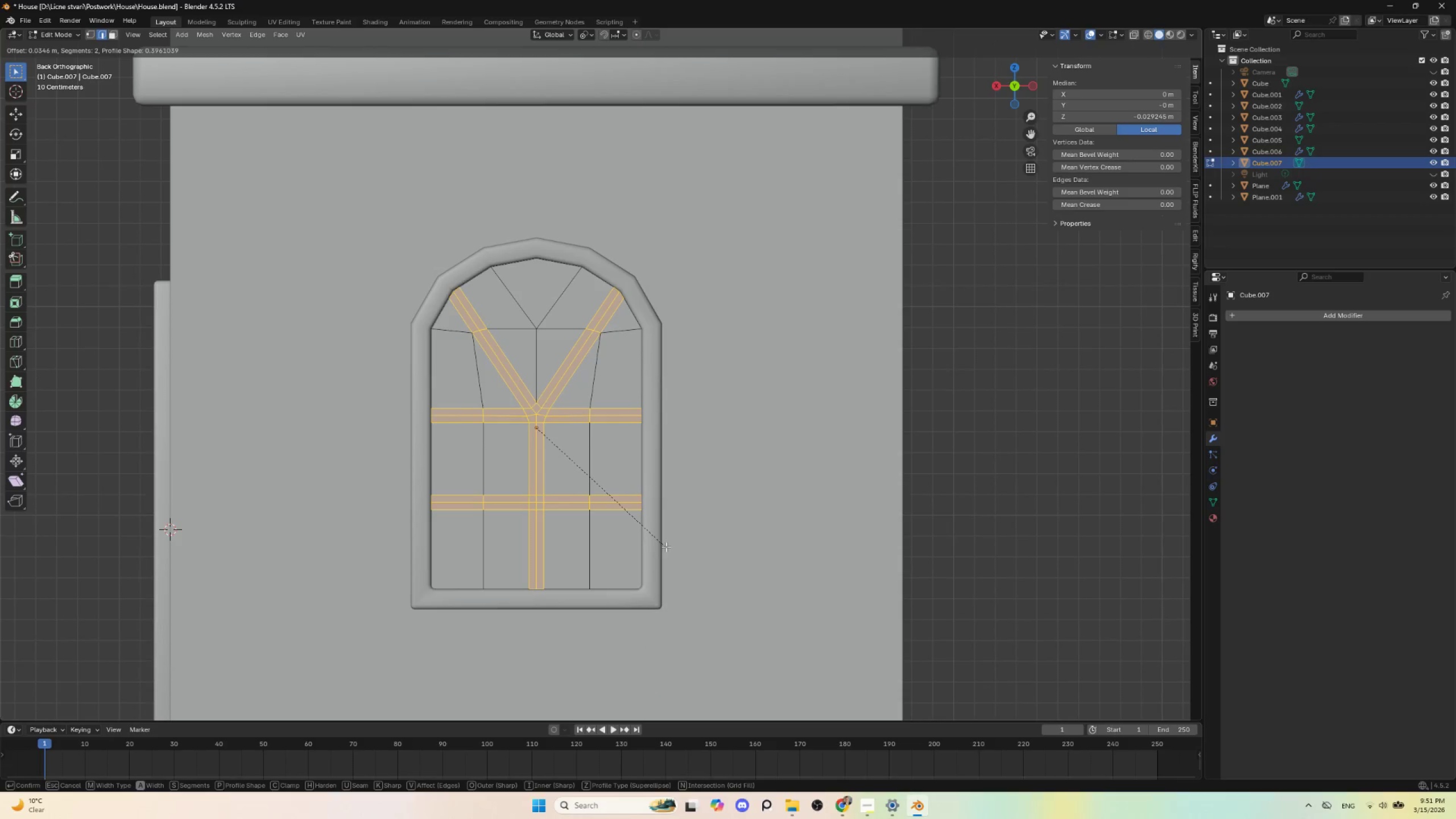 
wait(7.11)
 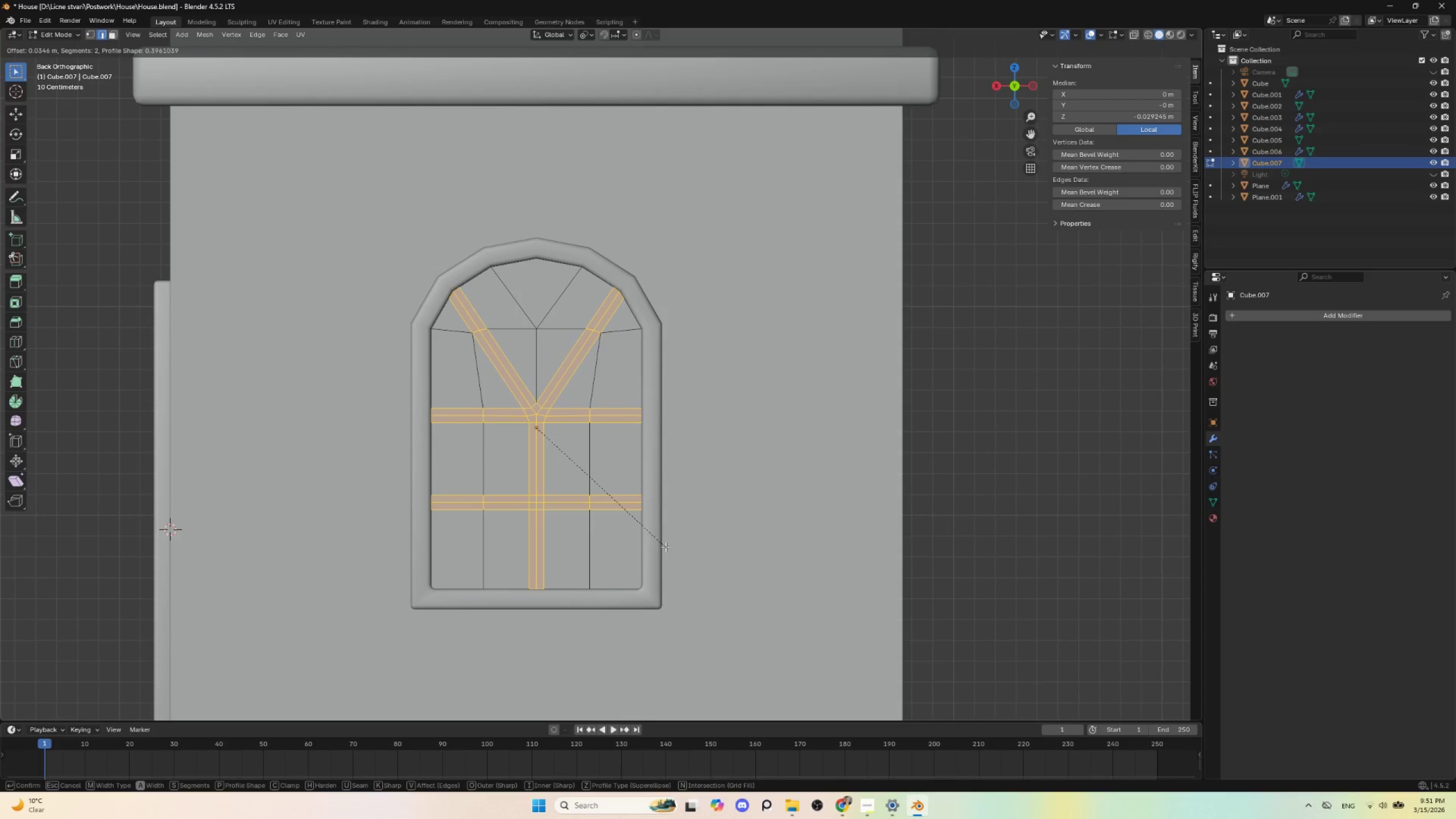 
left_click([666, 547])
 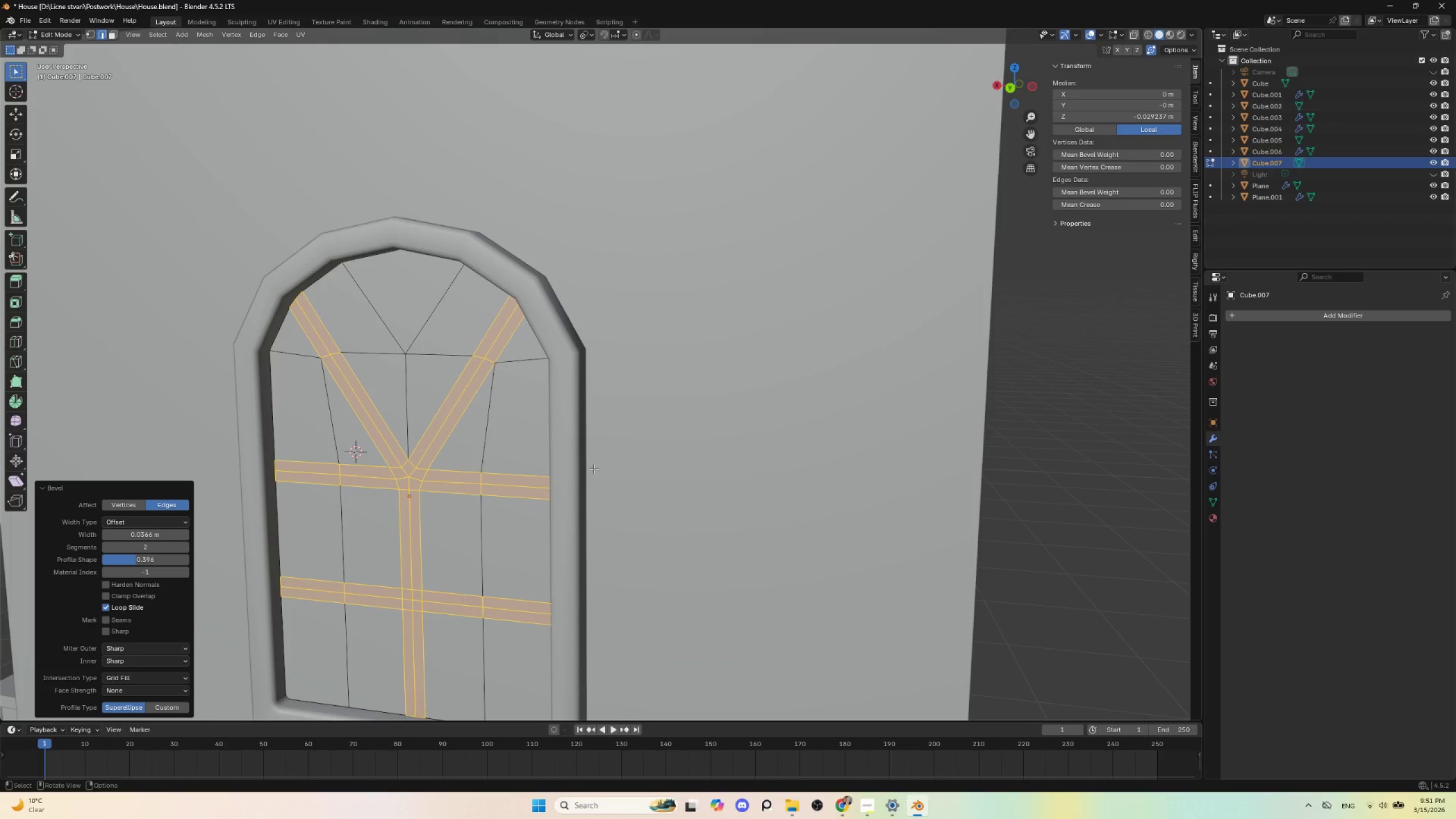 
key(Shift+D)
 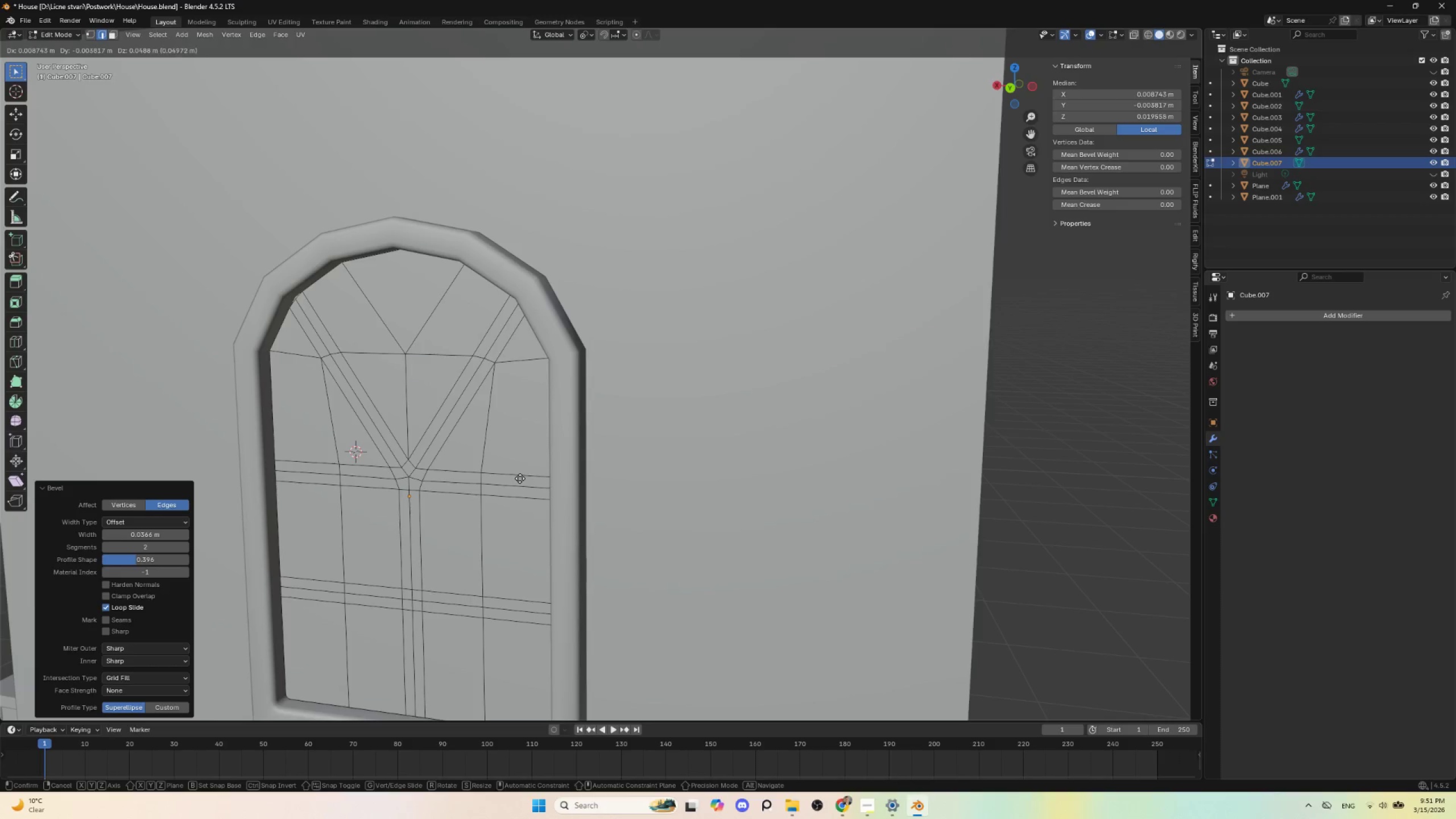 
key(Escape)
 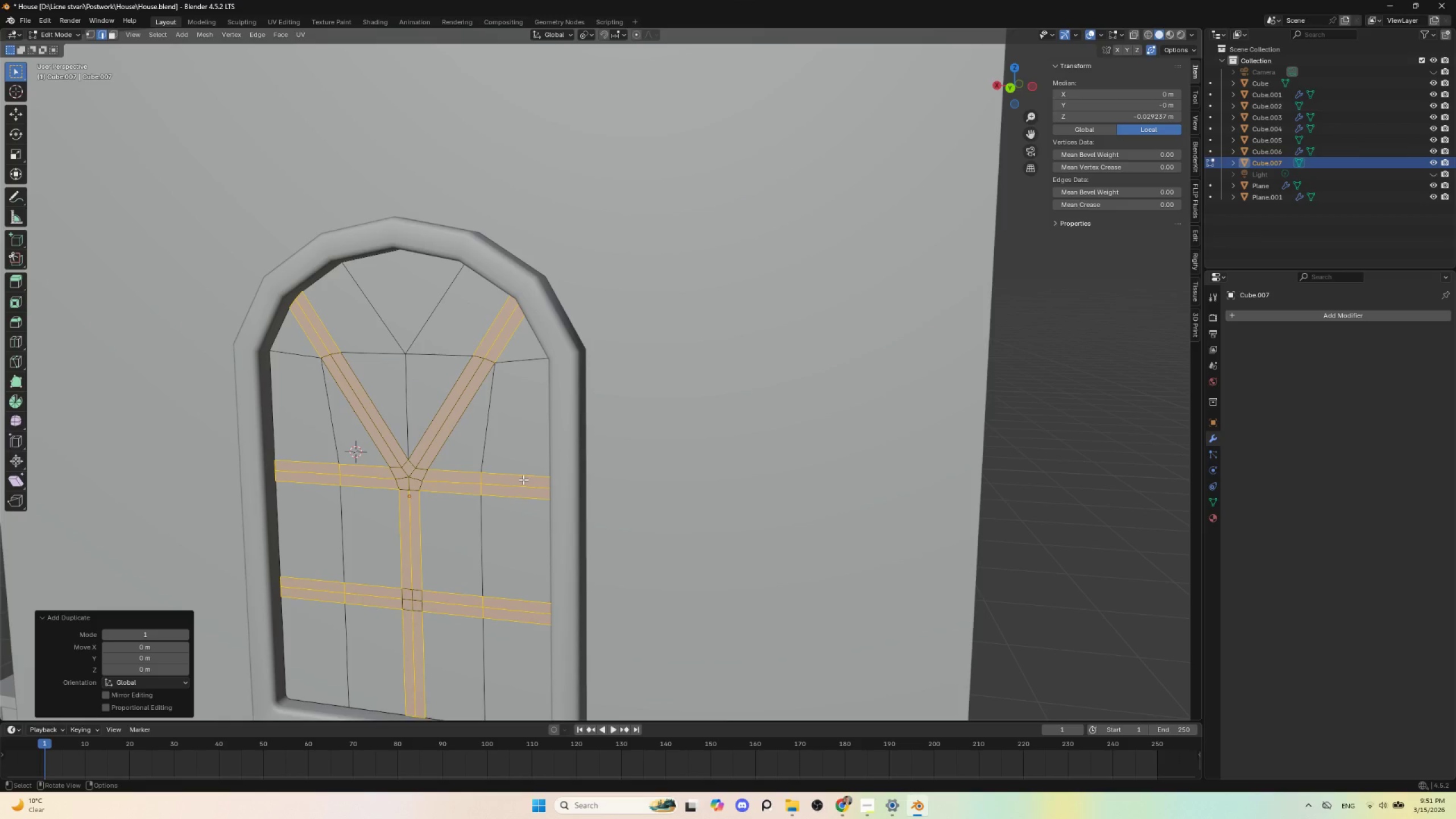 
key(P)
 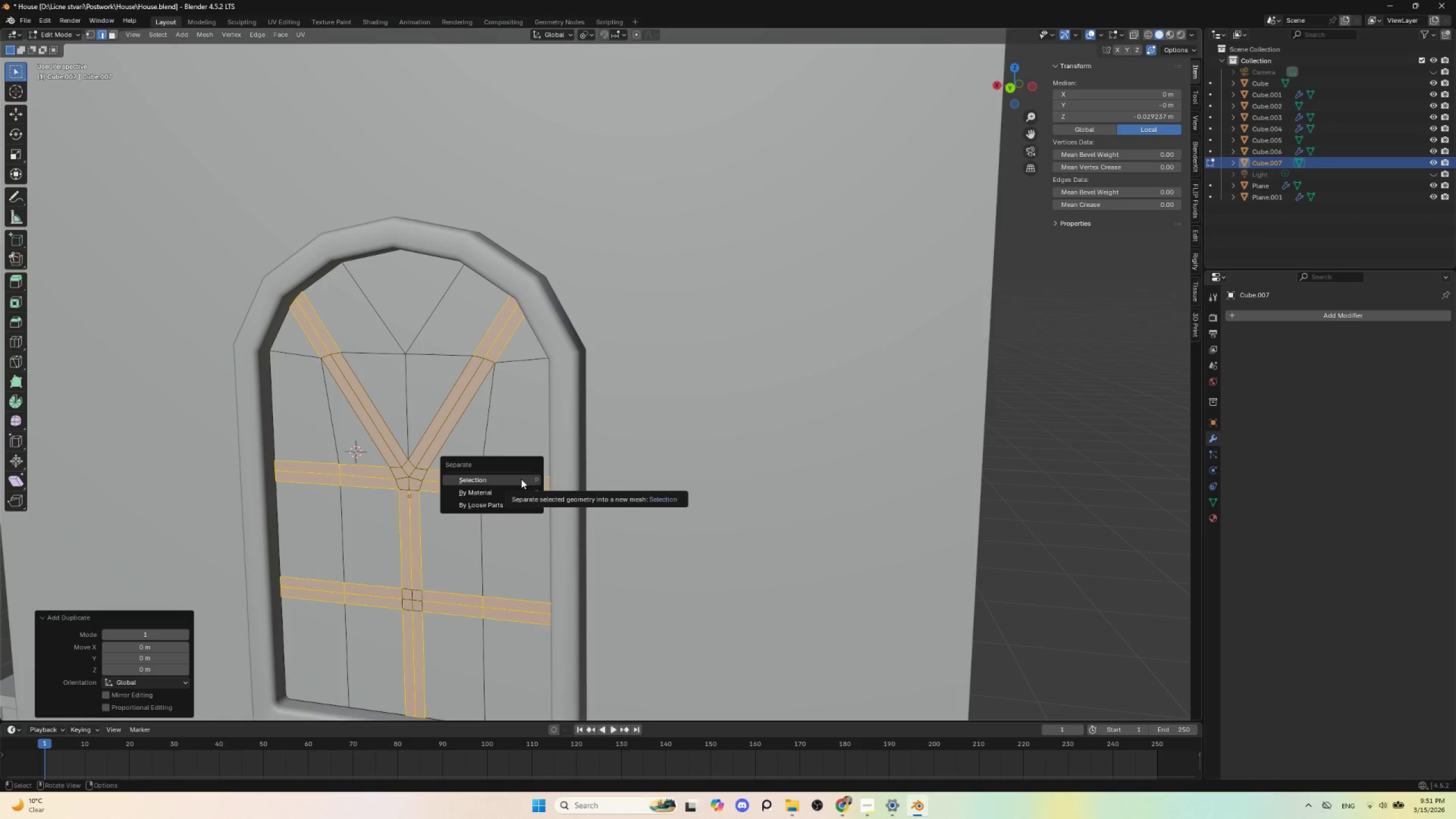 
left_click([521, 479])
 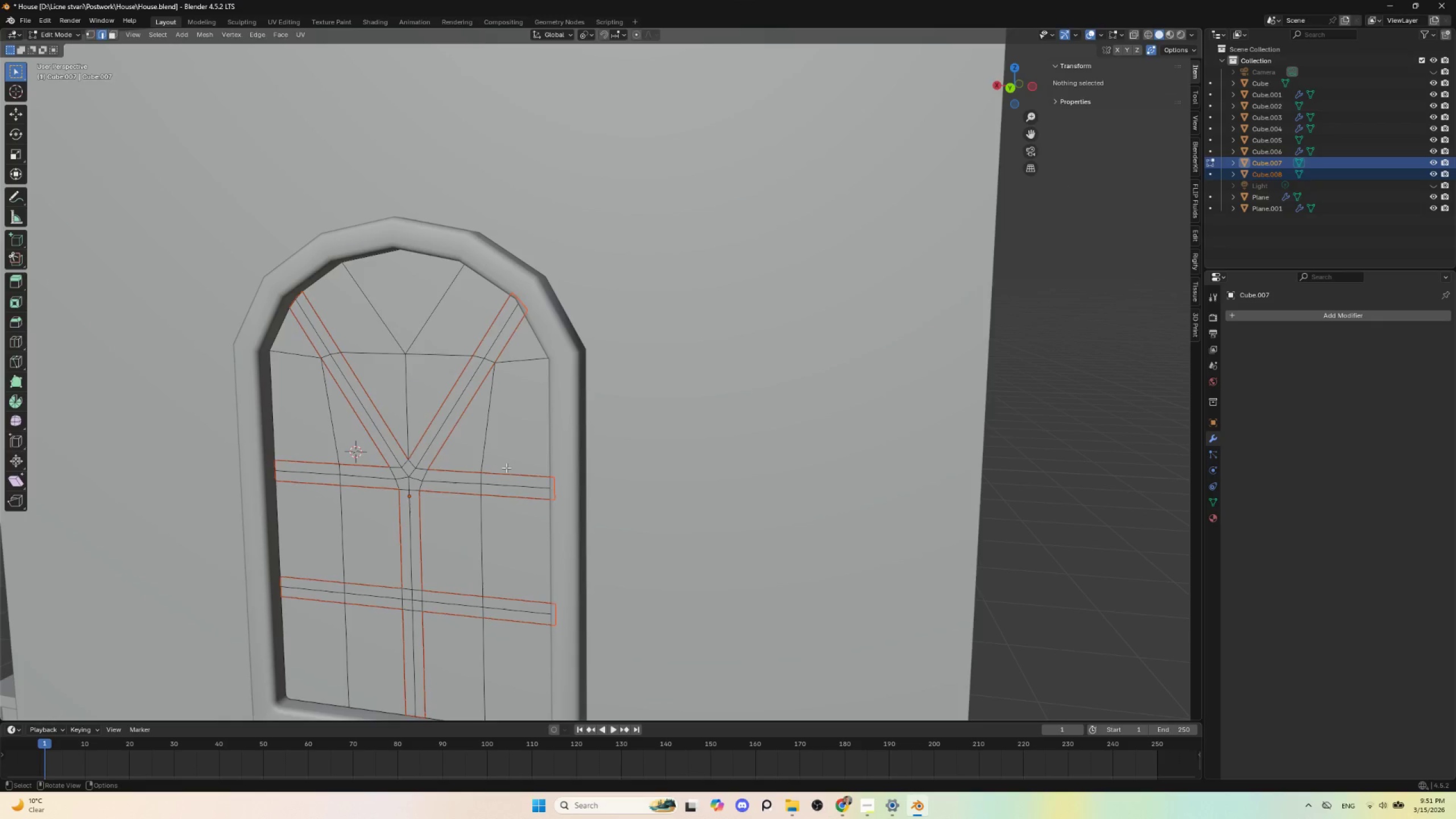 
key(Tab)
 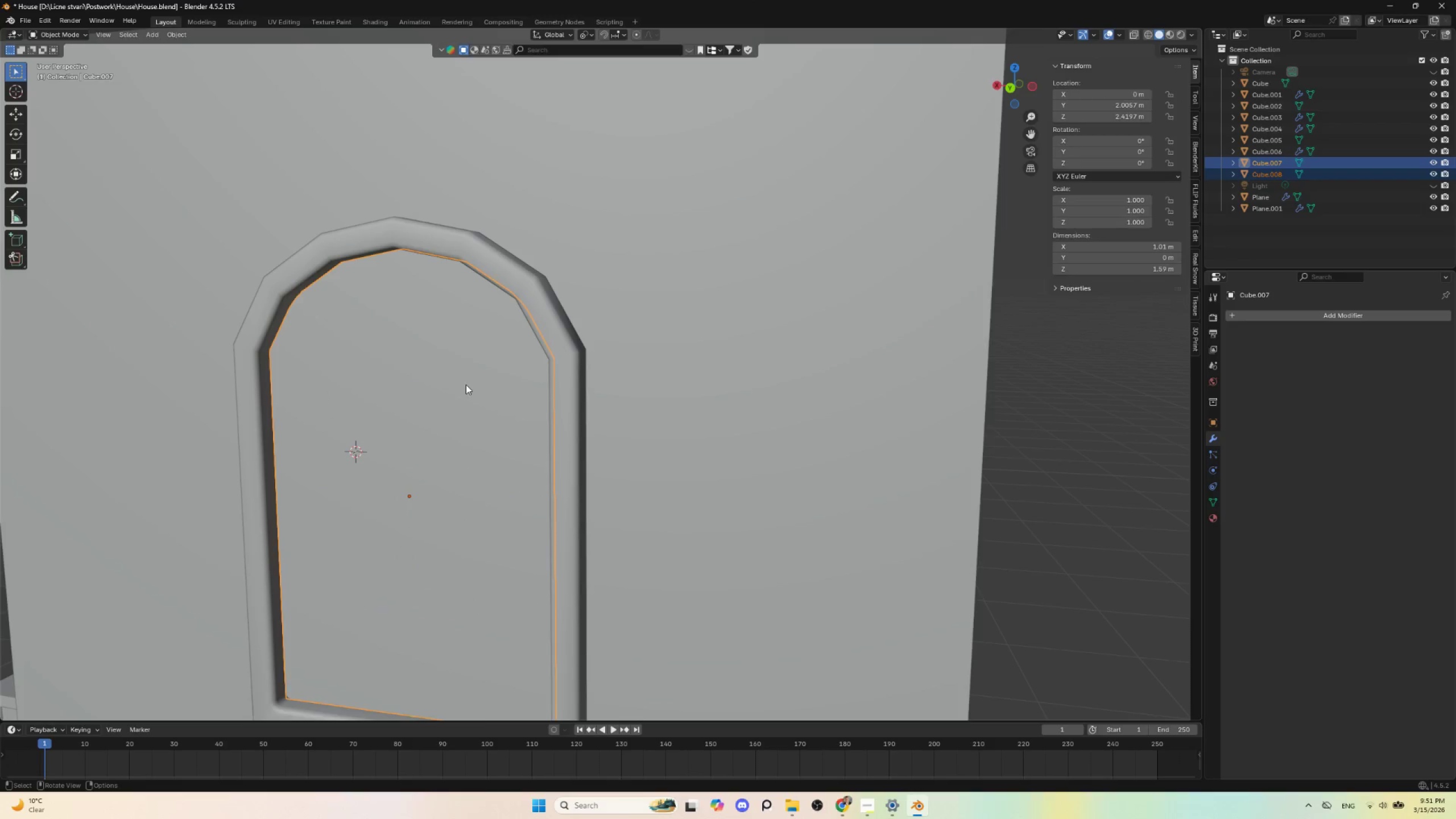 
key(Tab)
 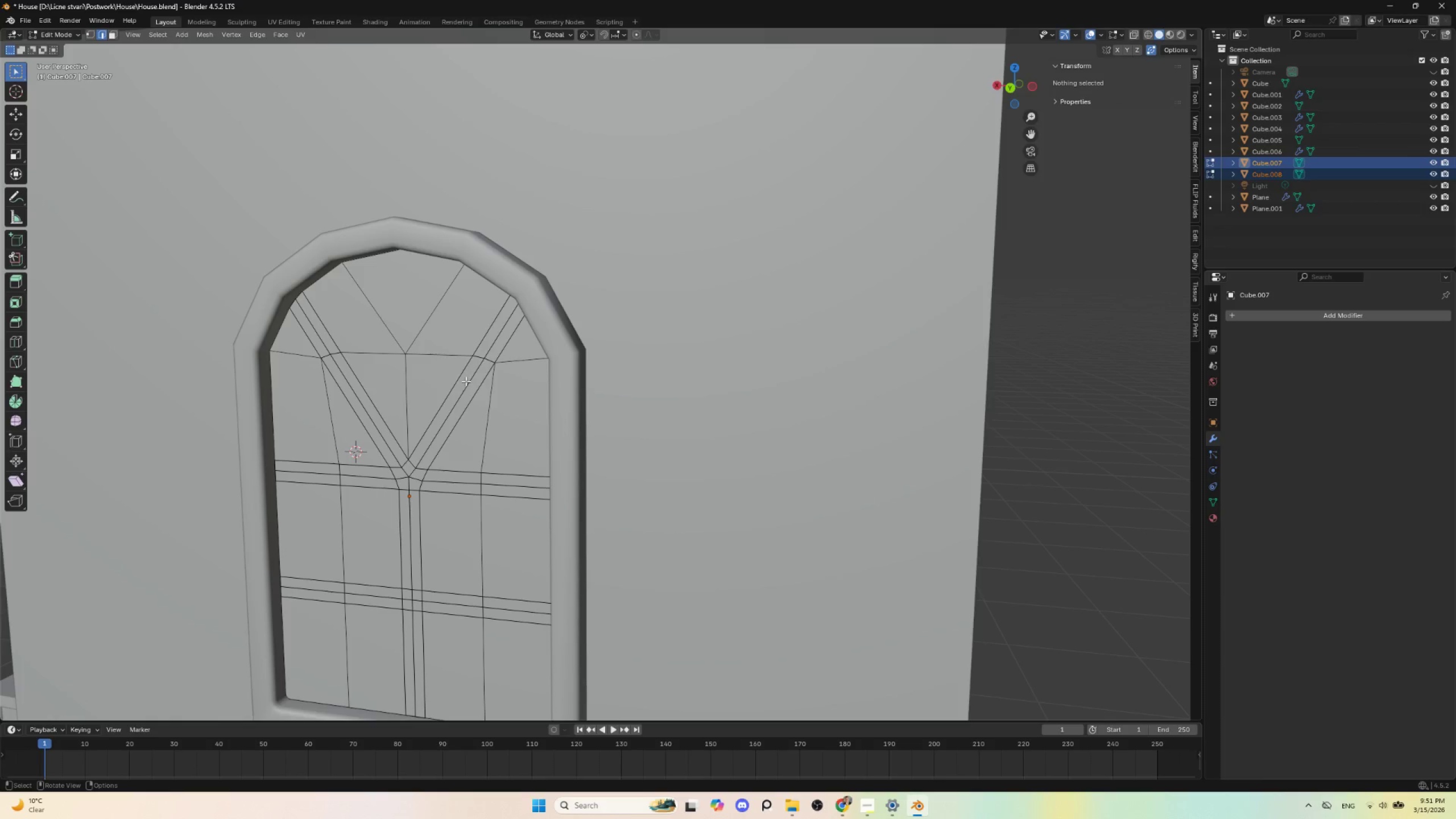 
key(Tab)
 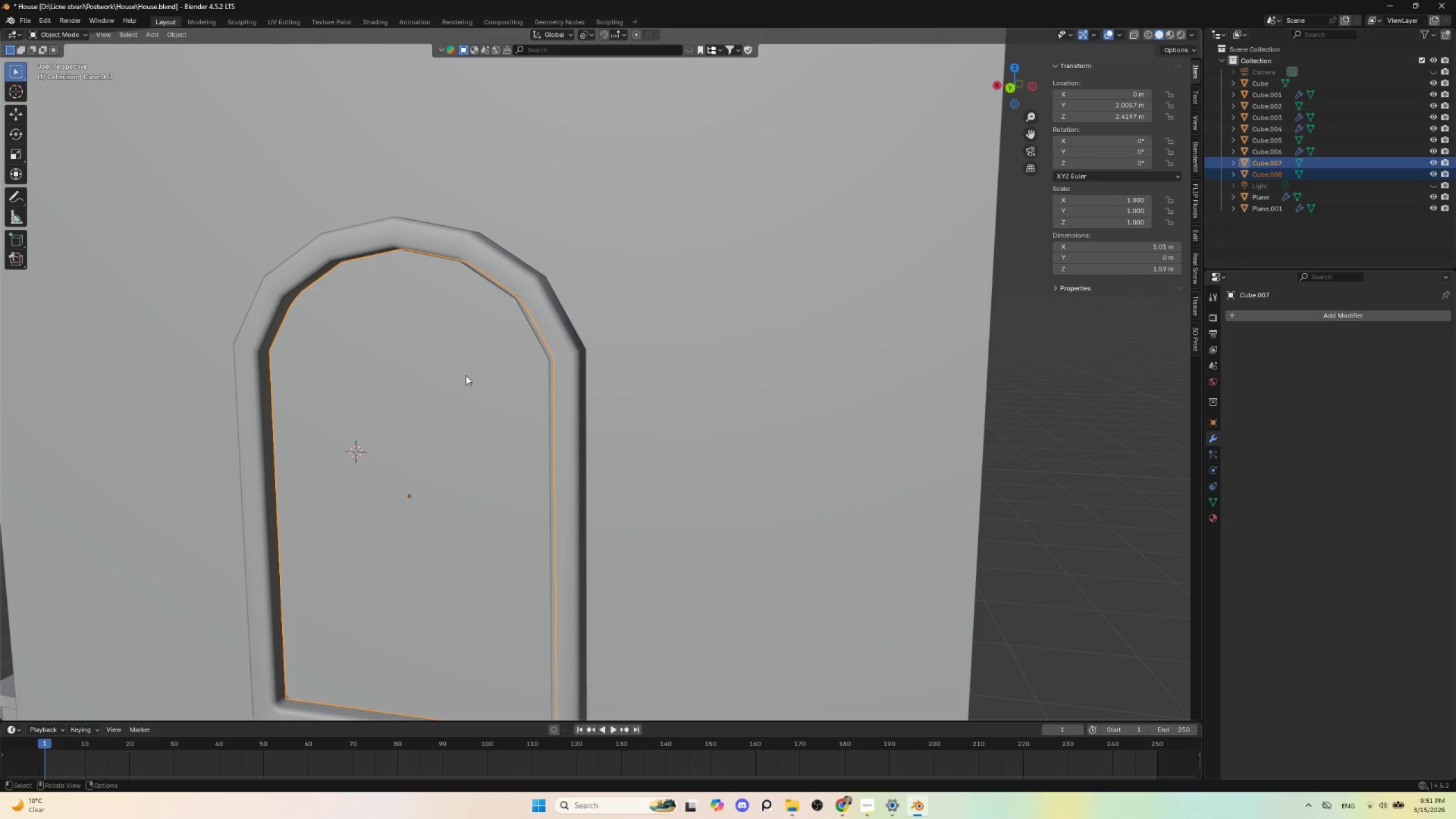 
hold_key(key=AltLeft, duration=0.34)
left_click([466, 375])
 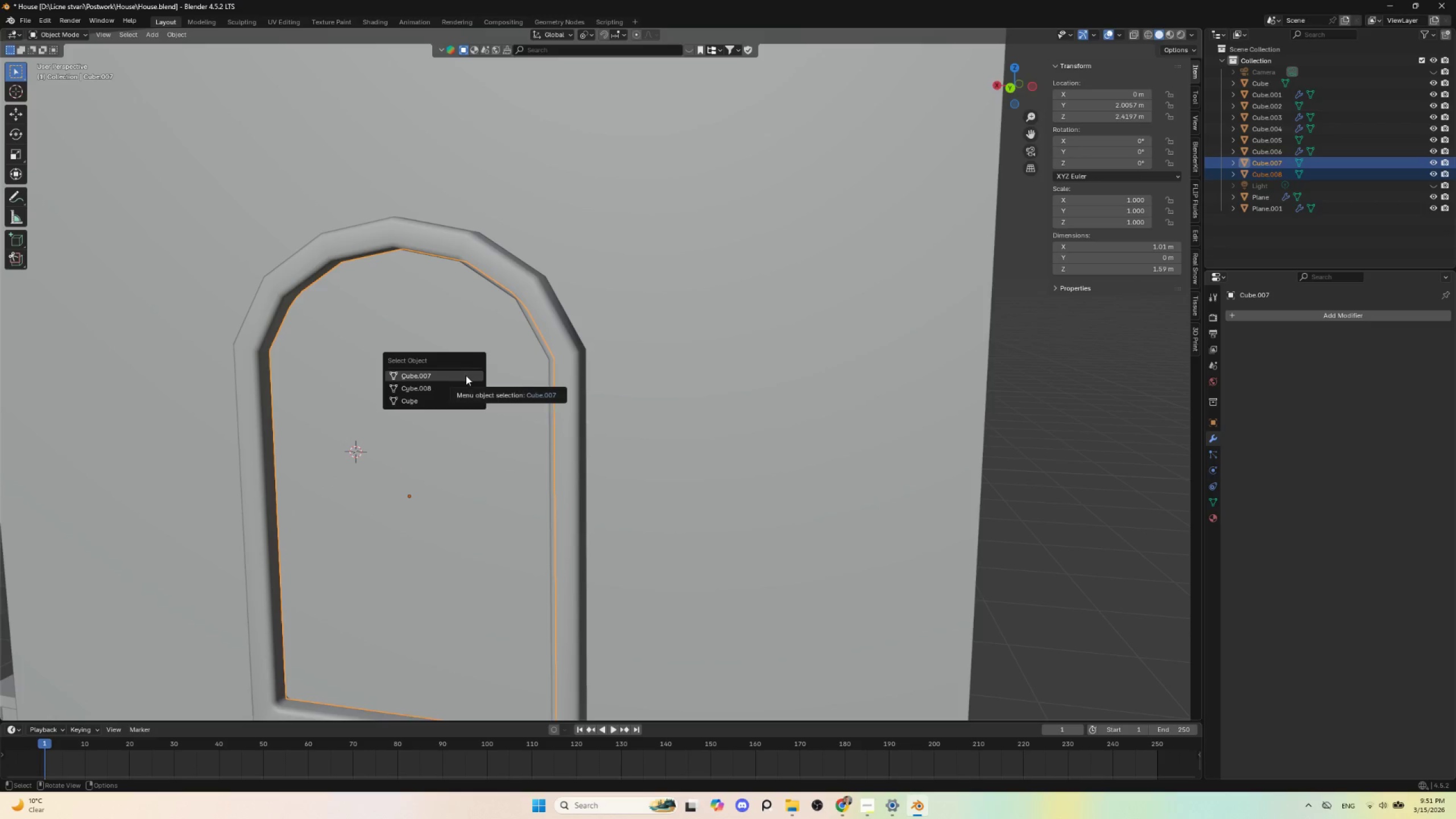 
left_click([466, 375])
 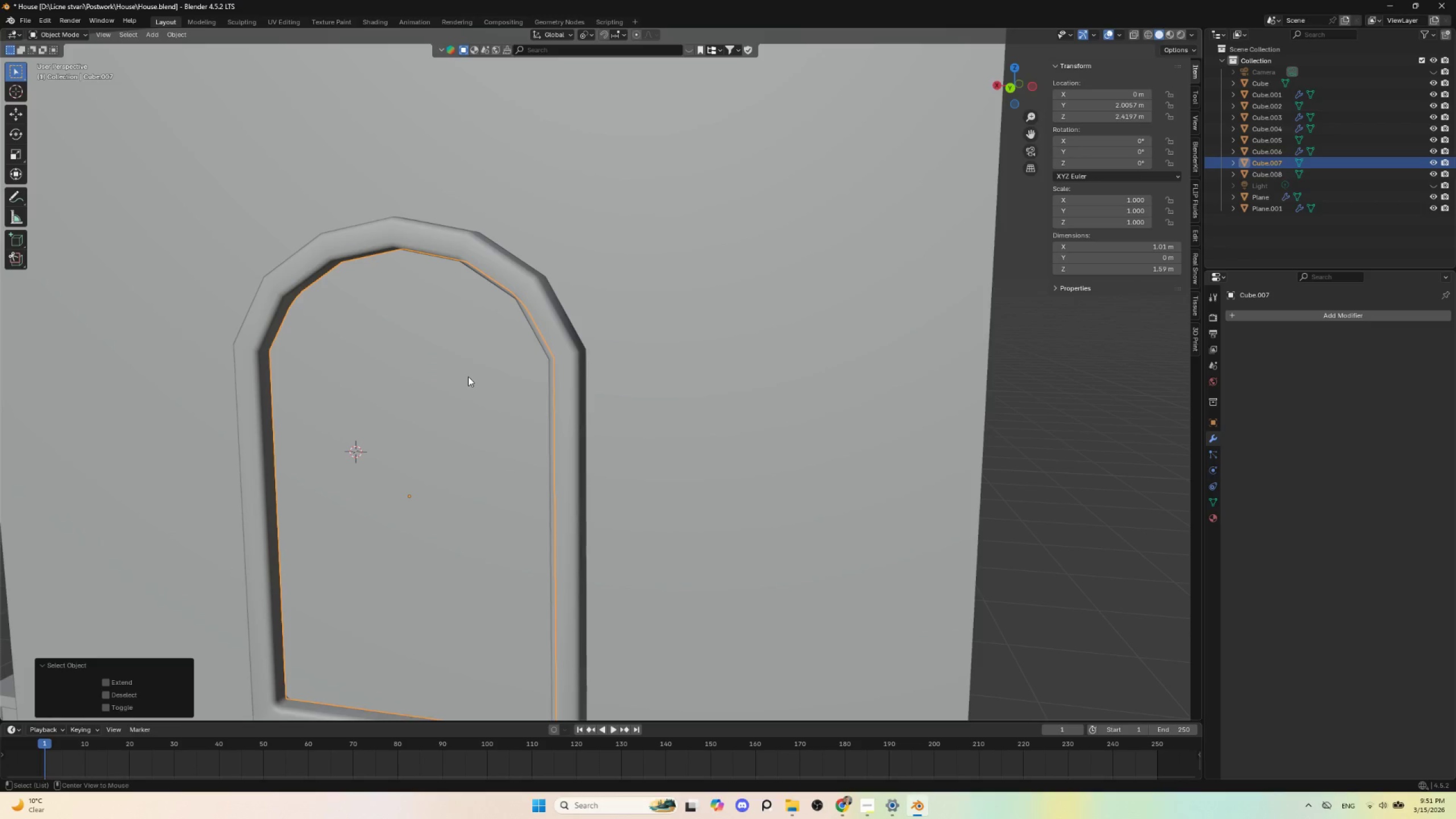 
hold_key(key=AltLeft, duration=0.48)
left_click([468, 377])
 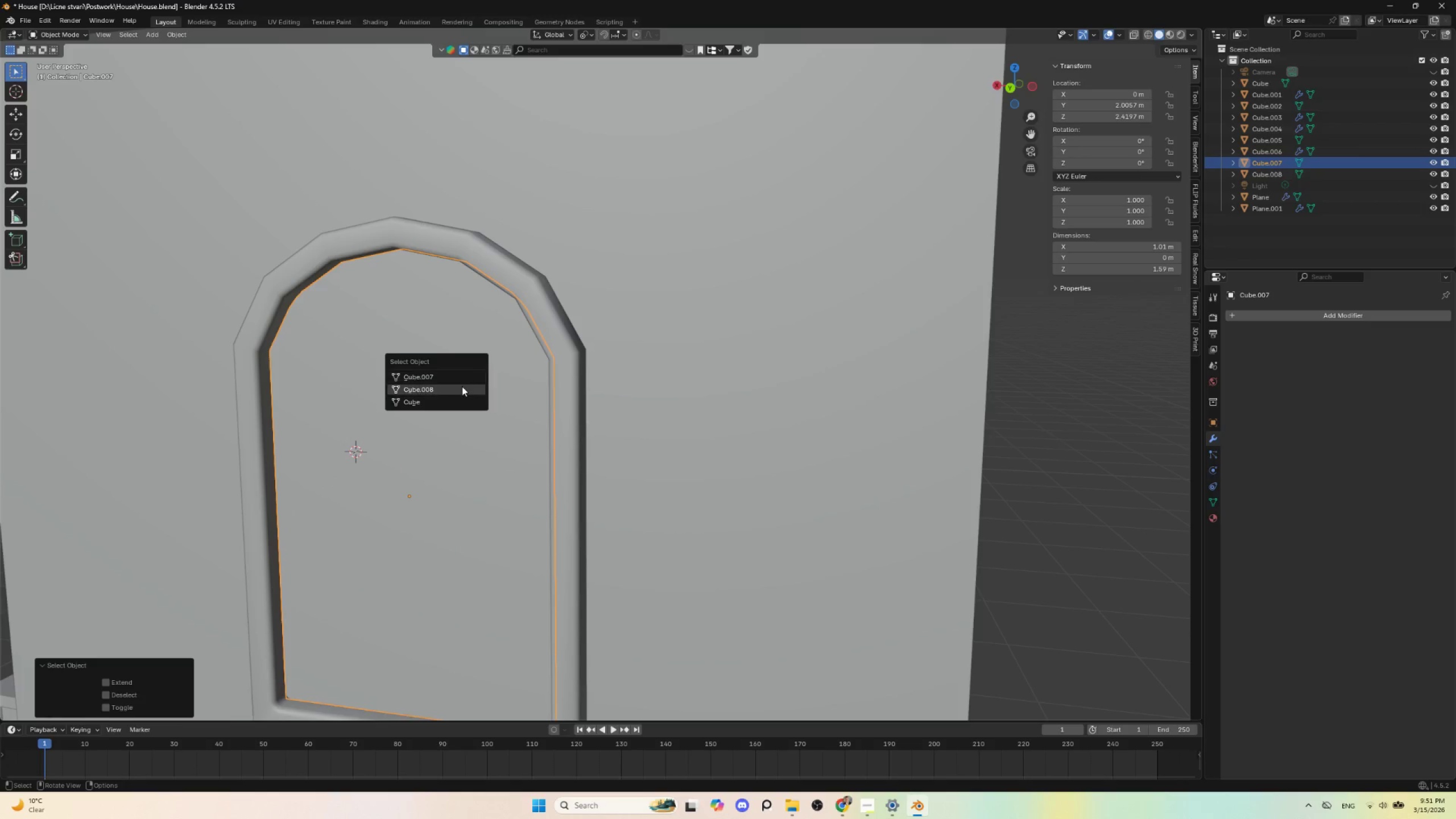 
left_click([462, 386])
 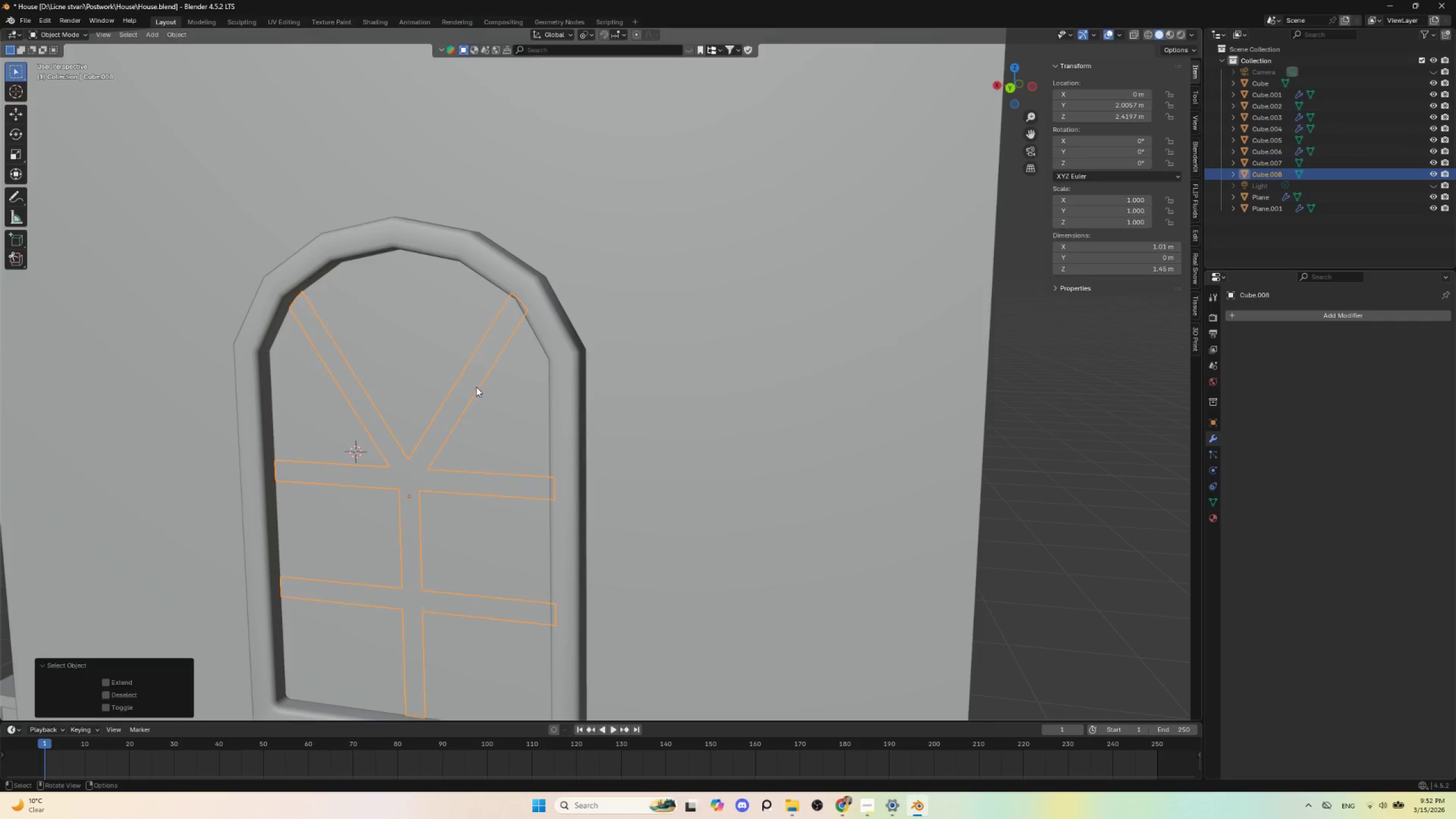 
key(Tab)
 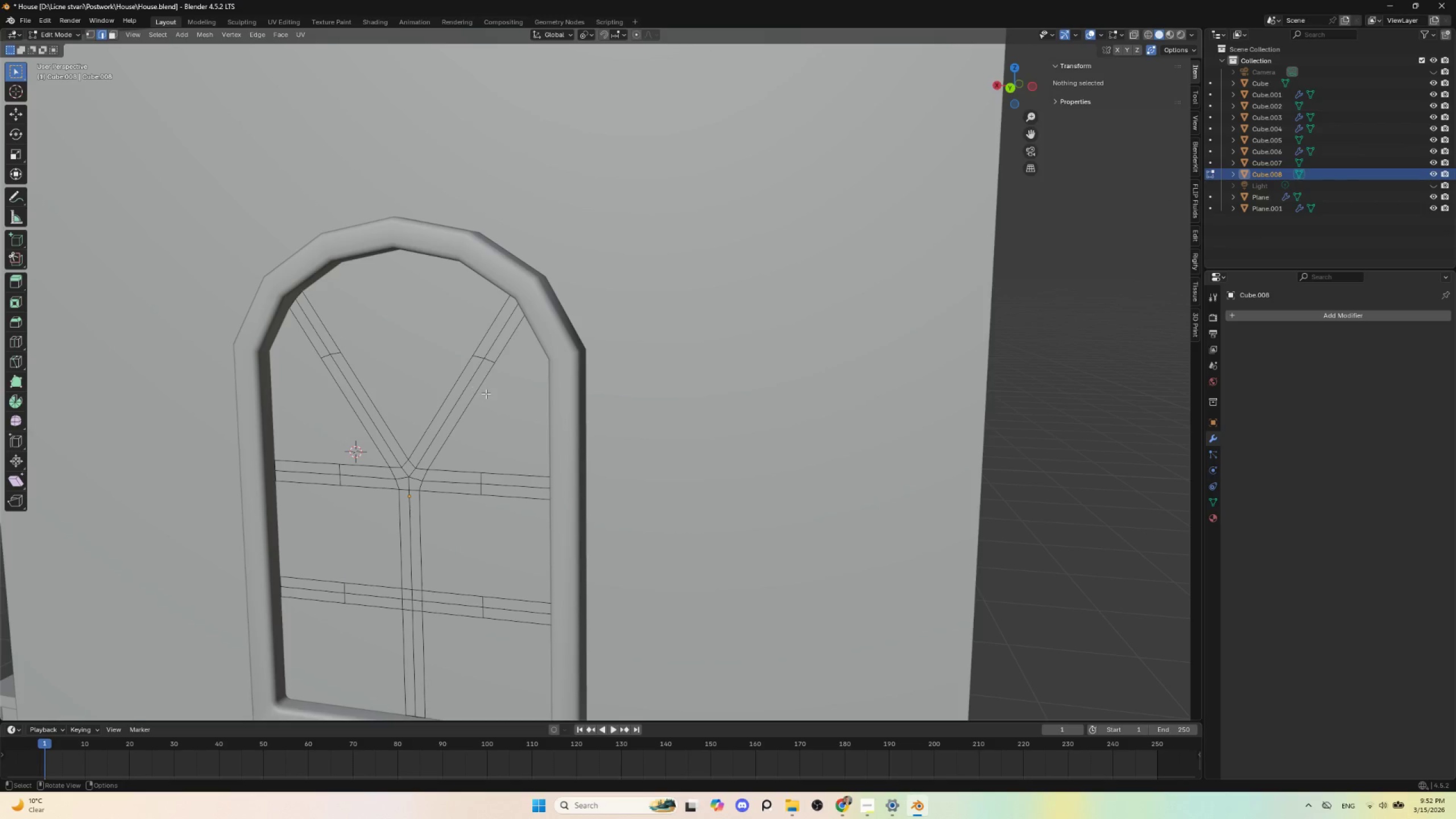 
key(Tab)
 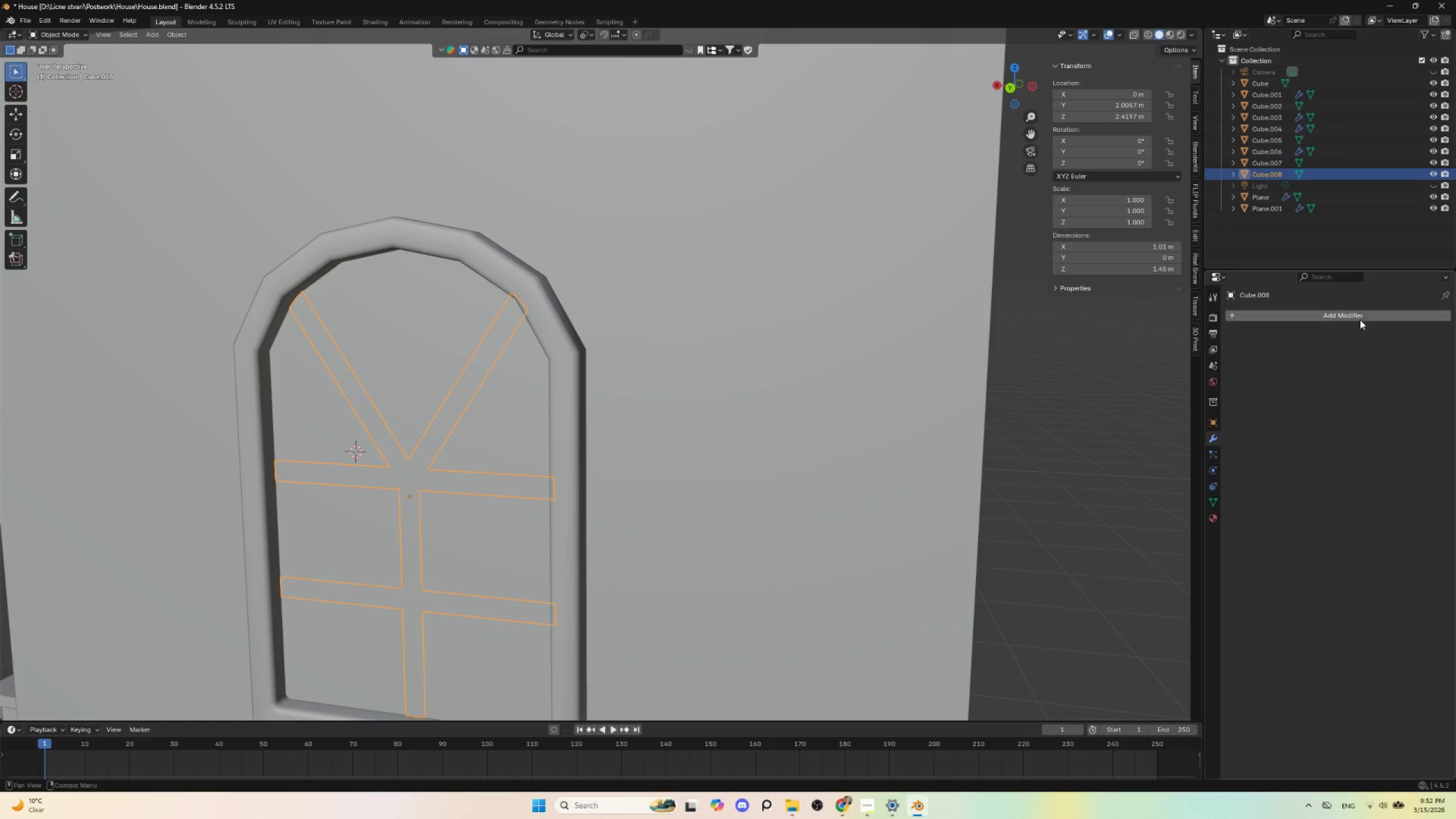 
left_click([1356, 317])
 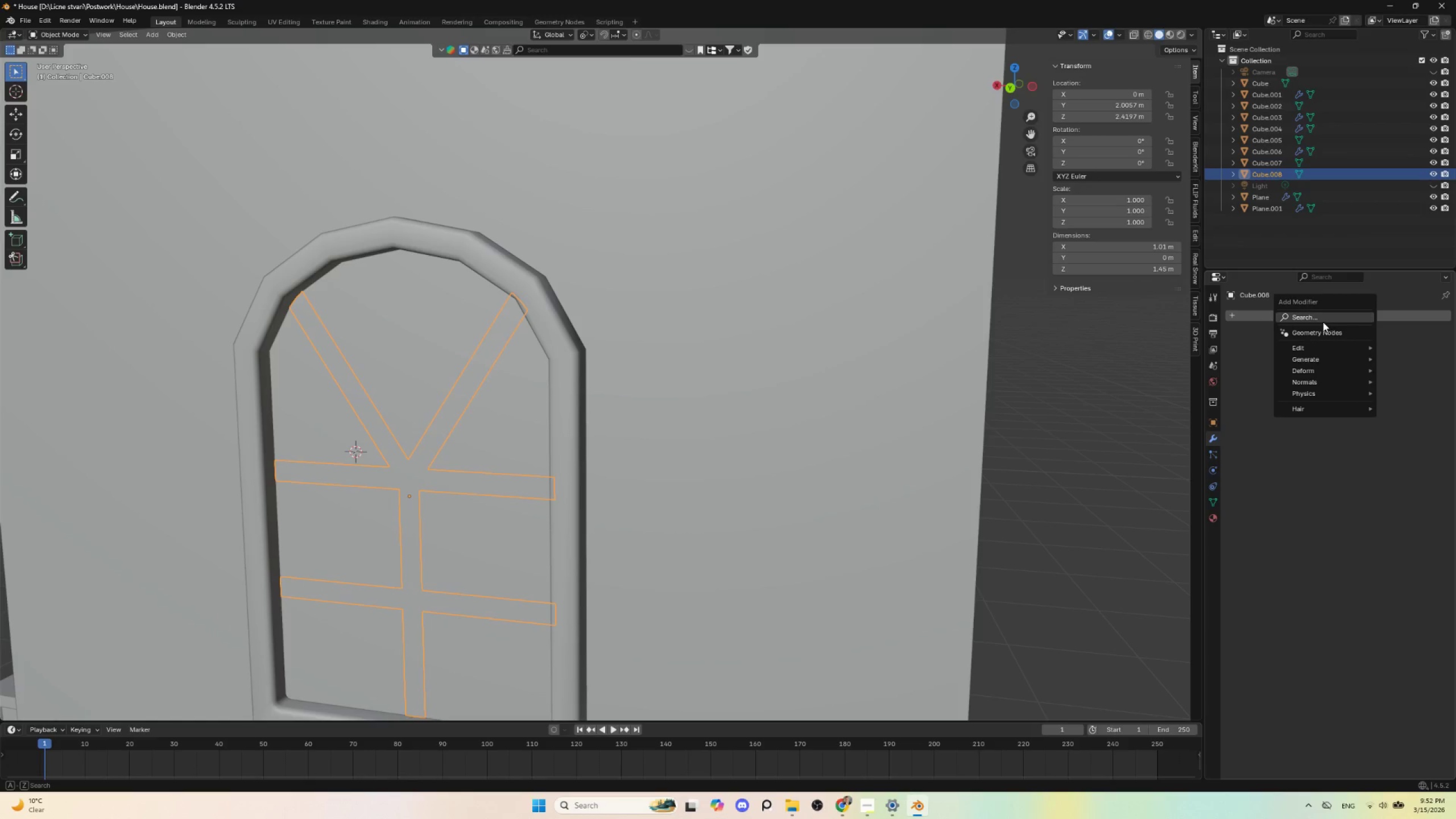 
left_click([1323, 322])
 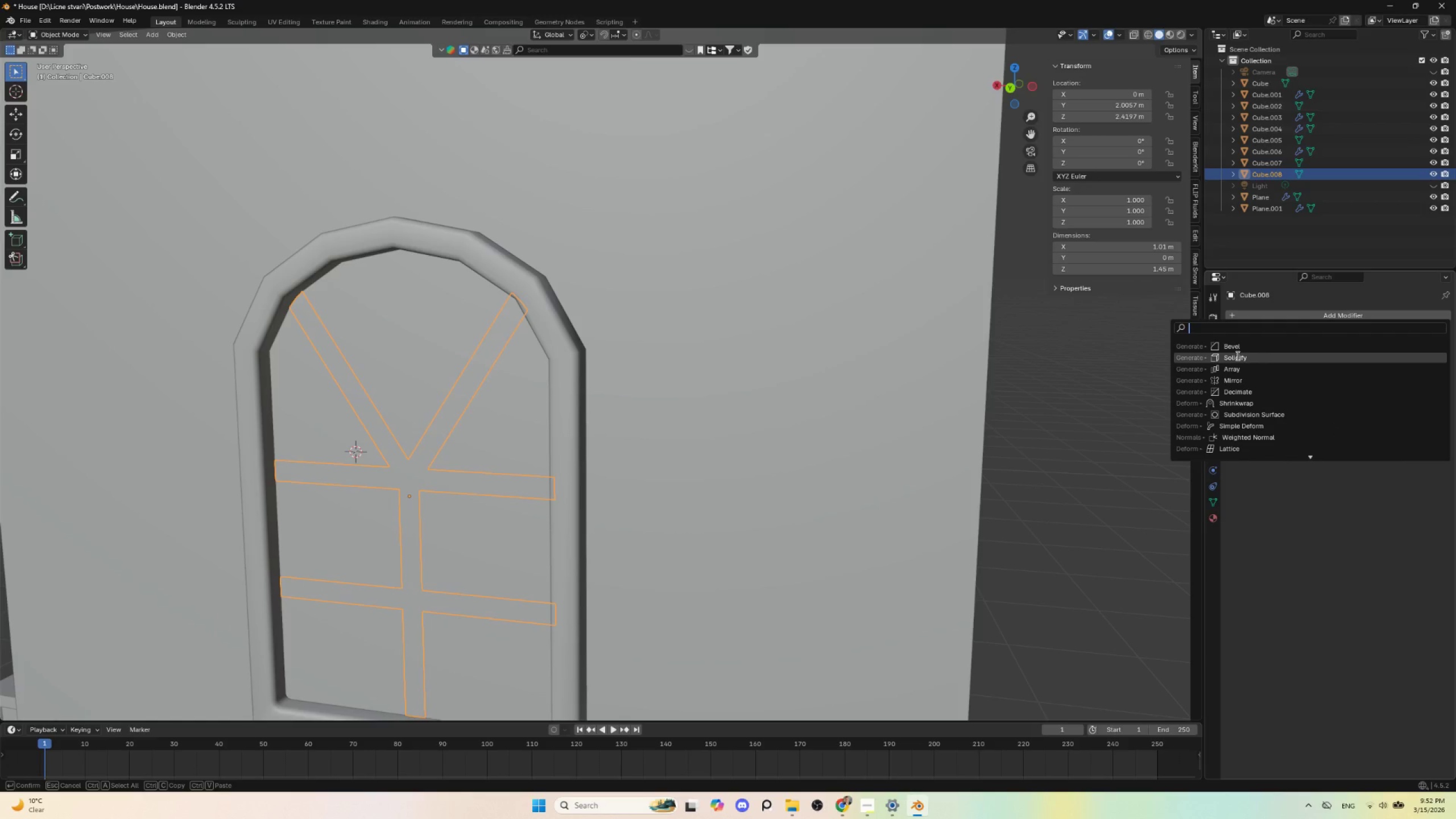 
left_click([1236, 355])
 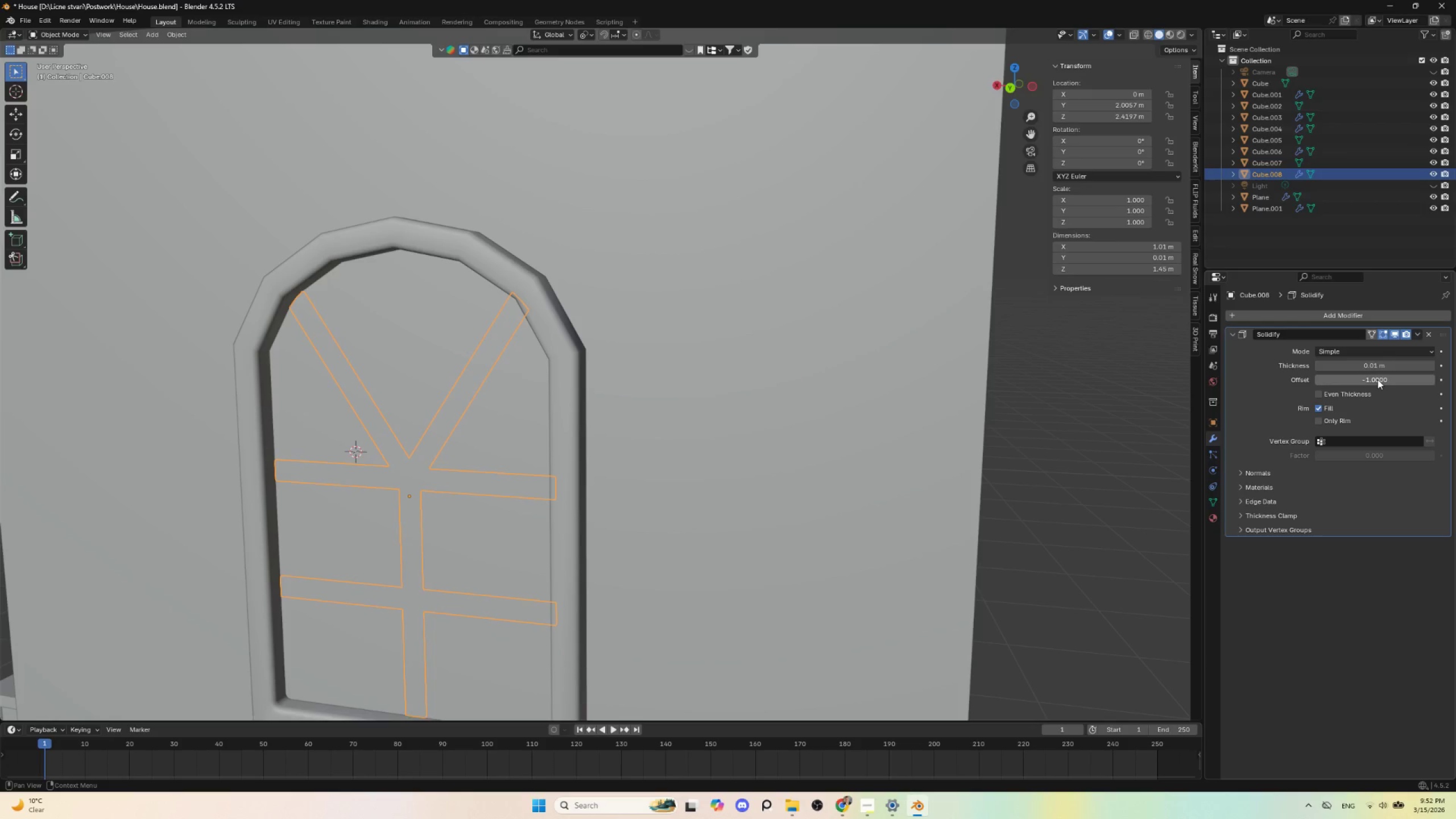 
left_click_drag(start_coordinate=[1377, 378], to_coordinate=[834, 375])
 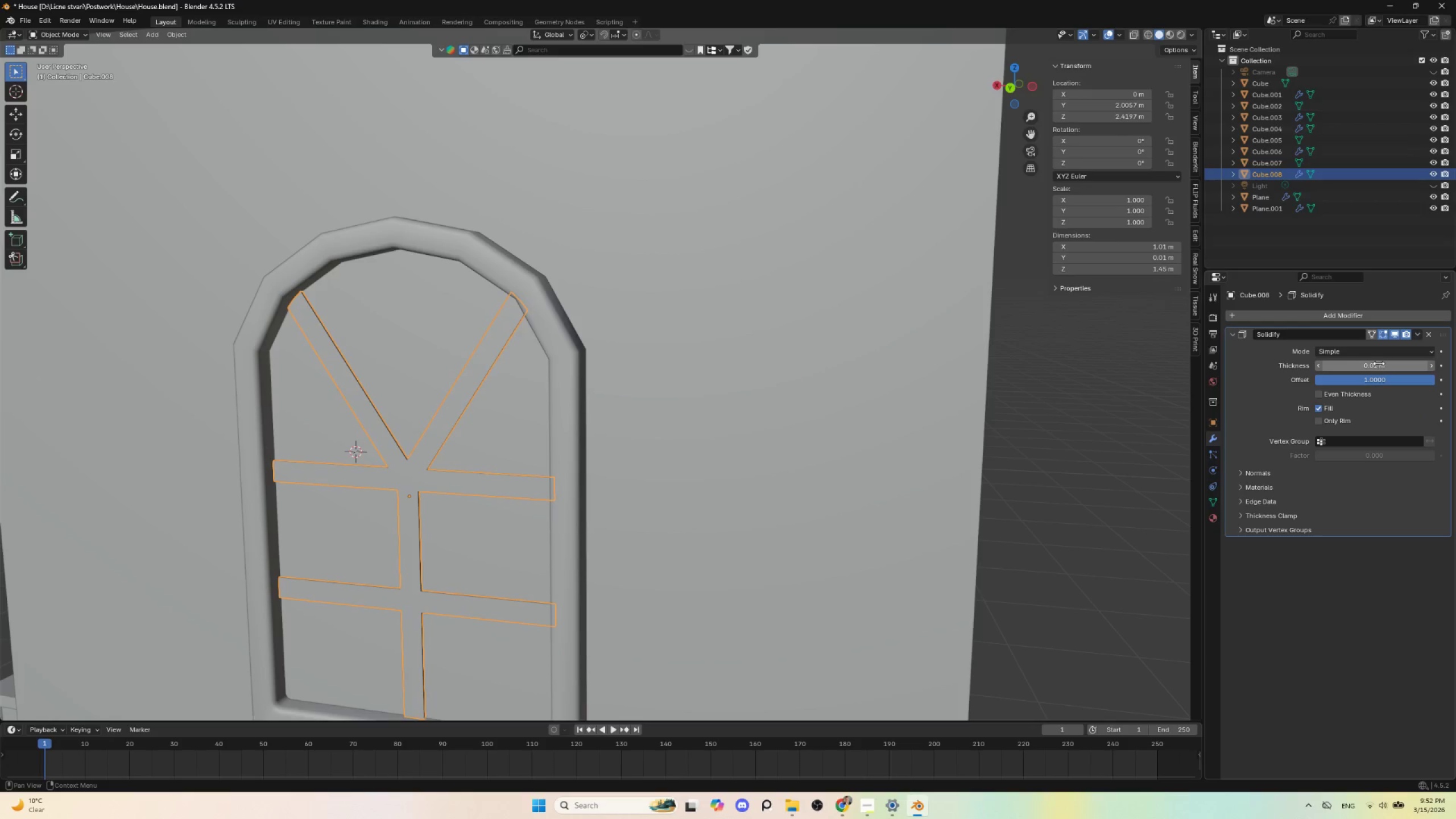 
left_click_drag(start_coordinate=[1377, 363], to_coordinate=[216, 362])
 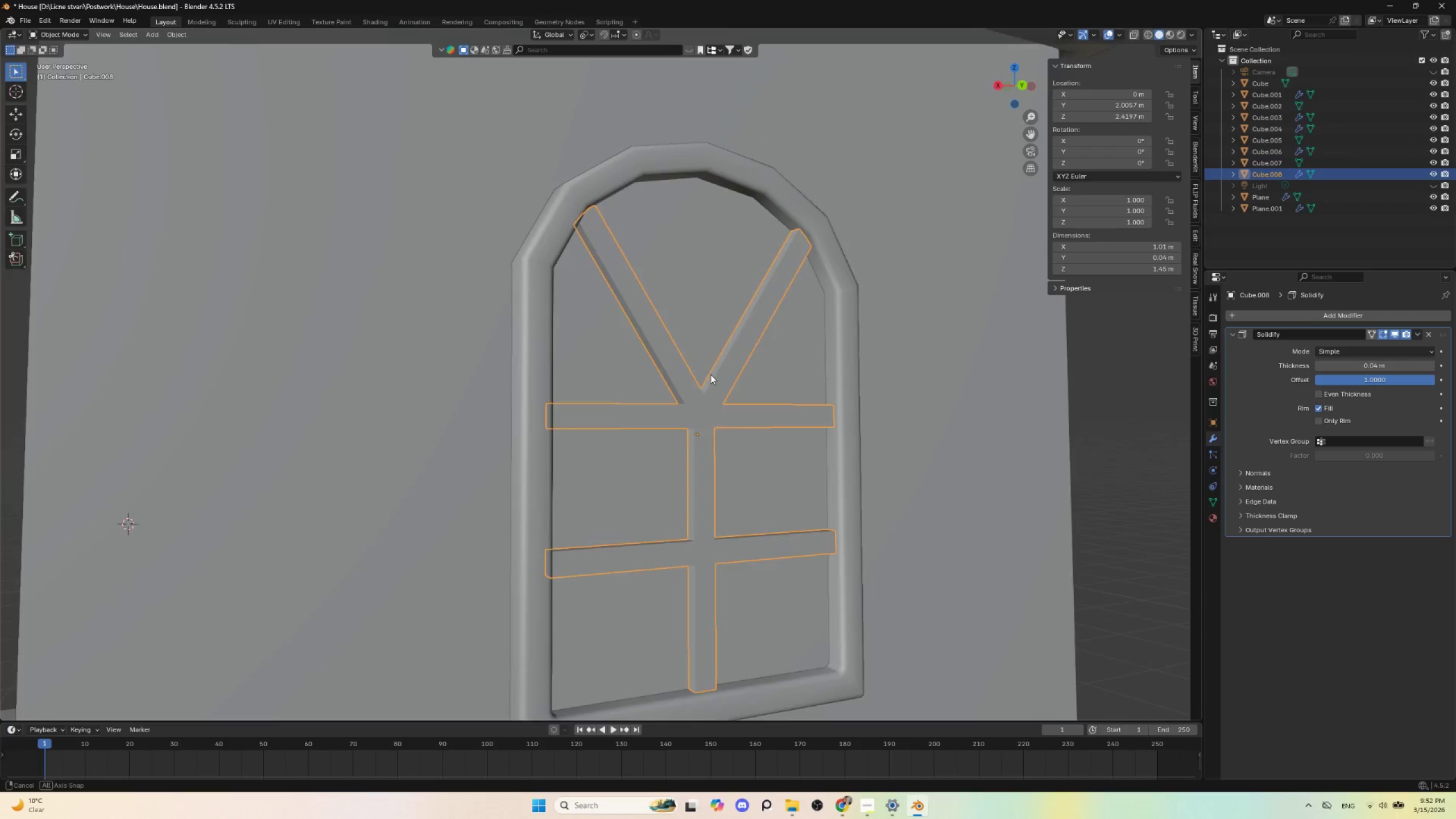 
hold_key(key=AltLeft, duration=0.39)
 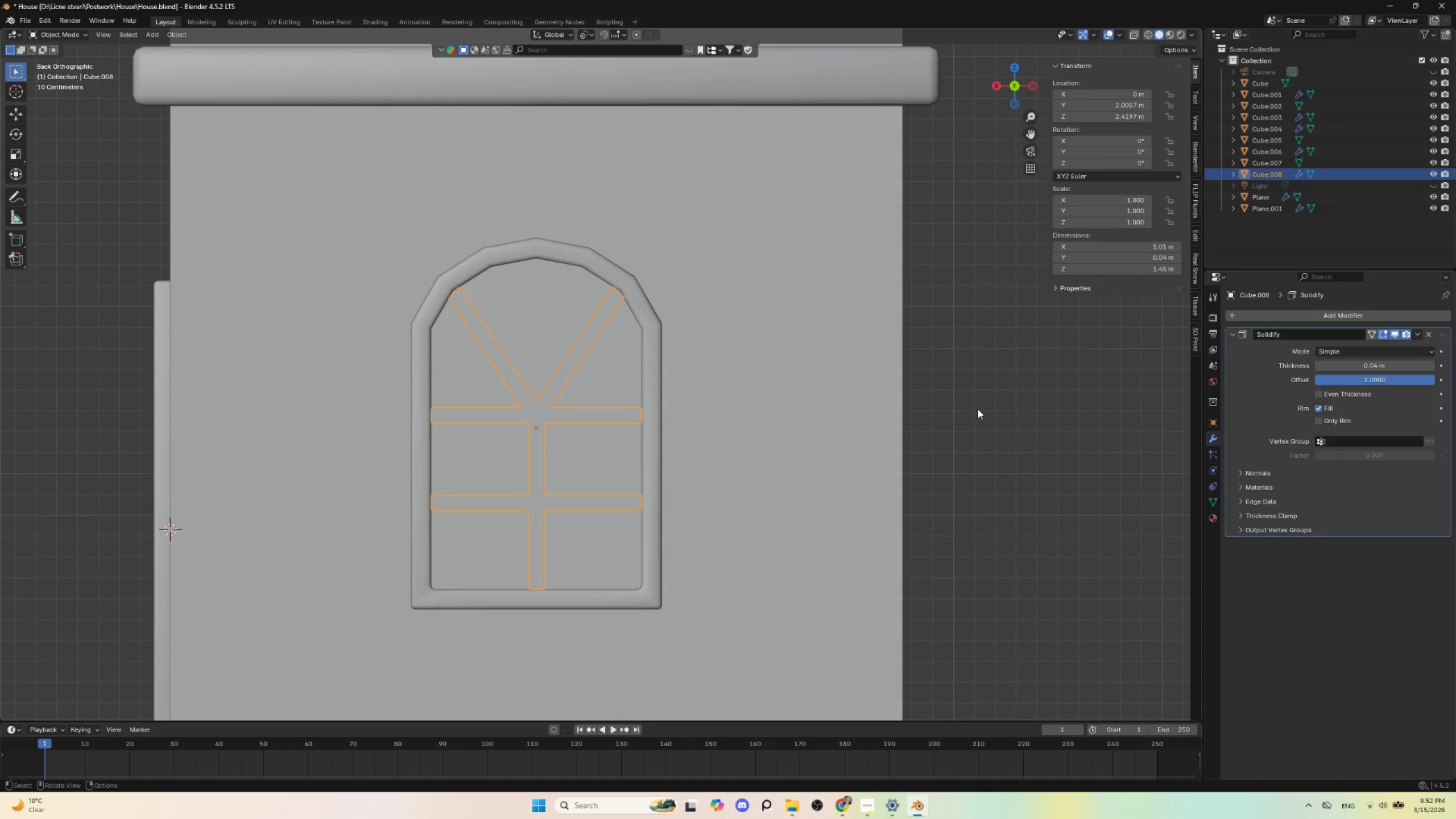 
left_click([978, 409])
 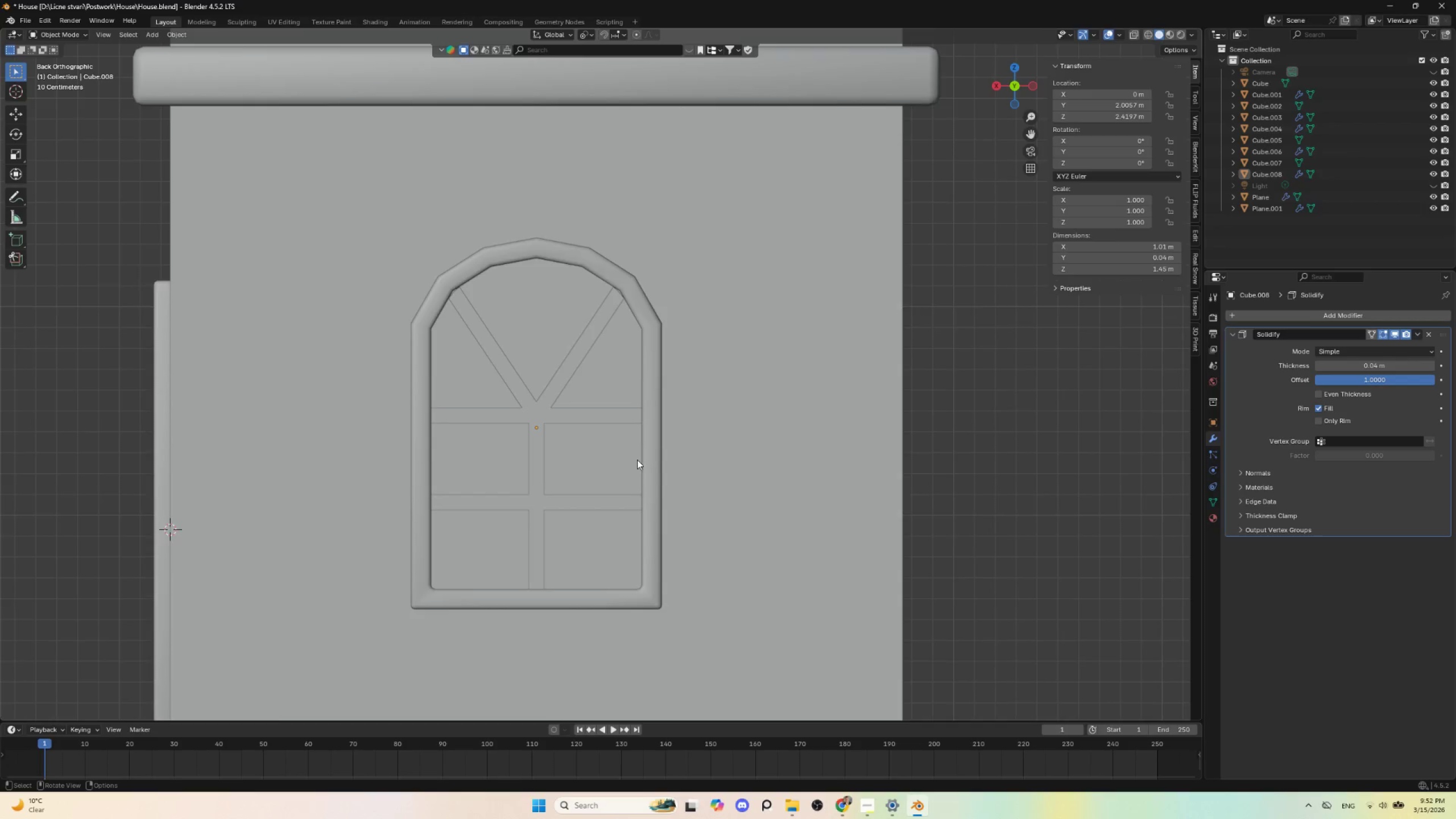 
scroll: coordinate [636, 462], scroll_direction: down, amount: 2.0
 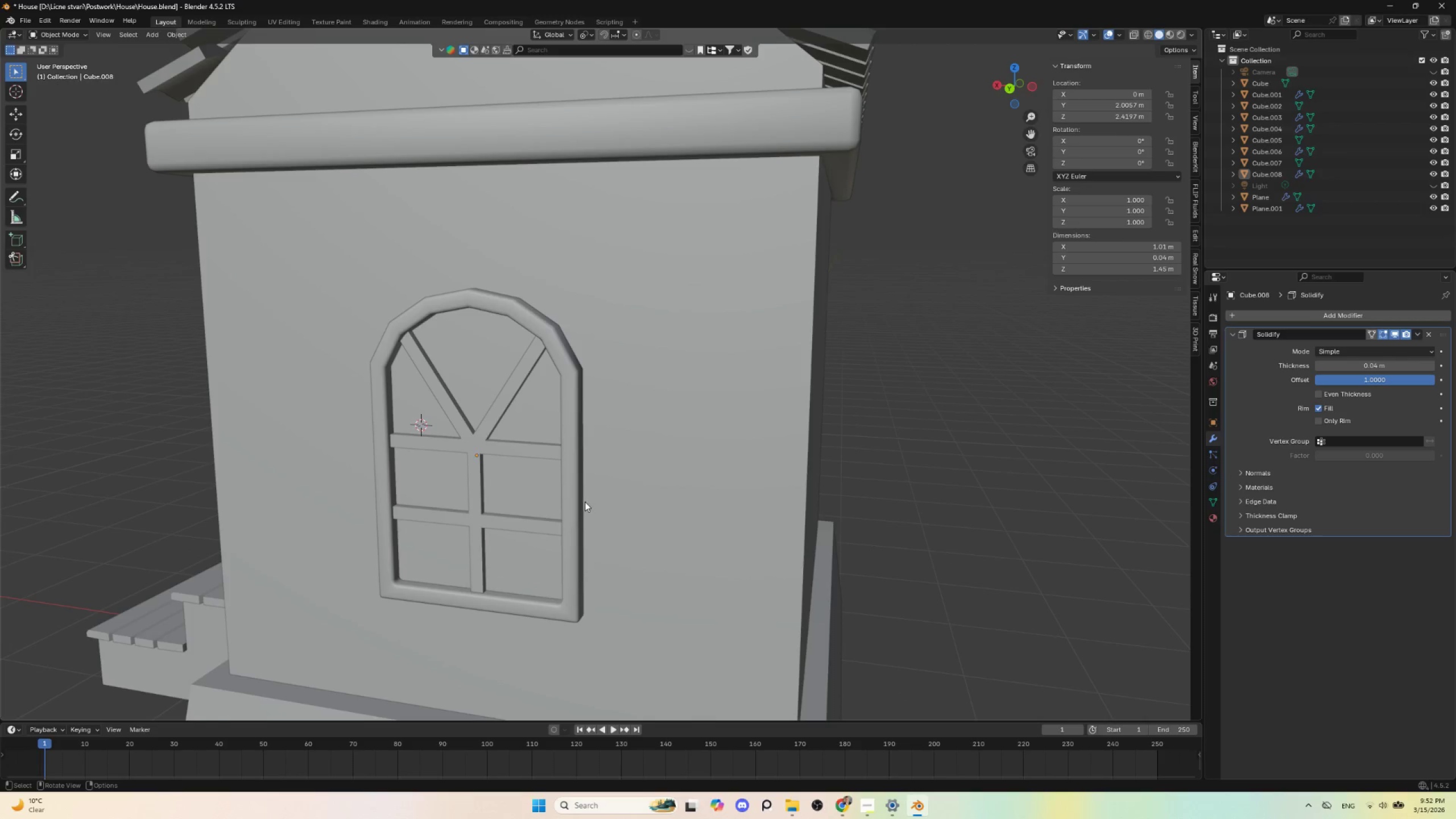 
scroll: coordinate [585, 502], scroll_direction: up, amount: 2.0
 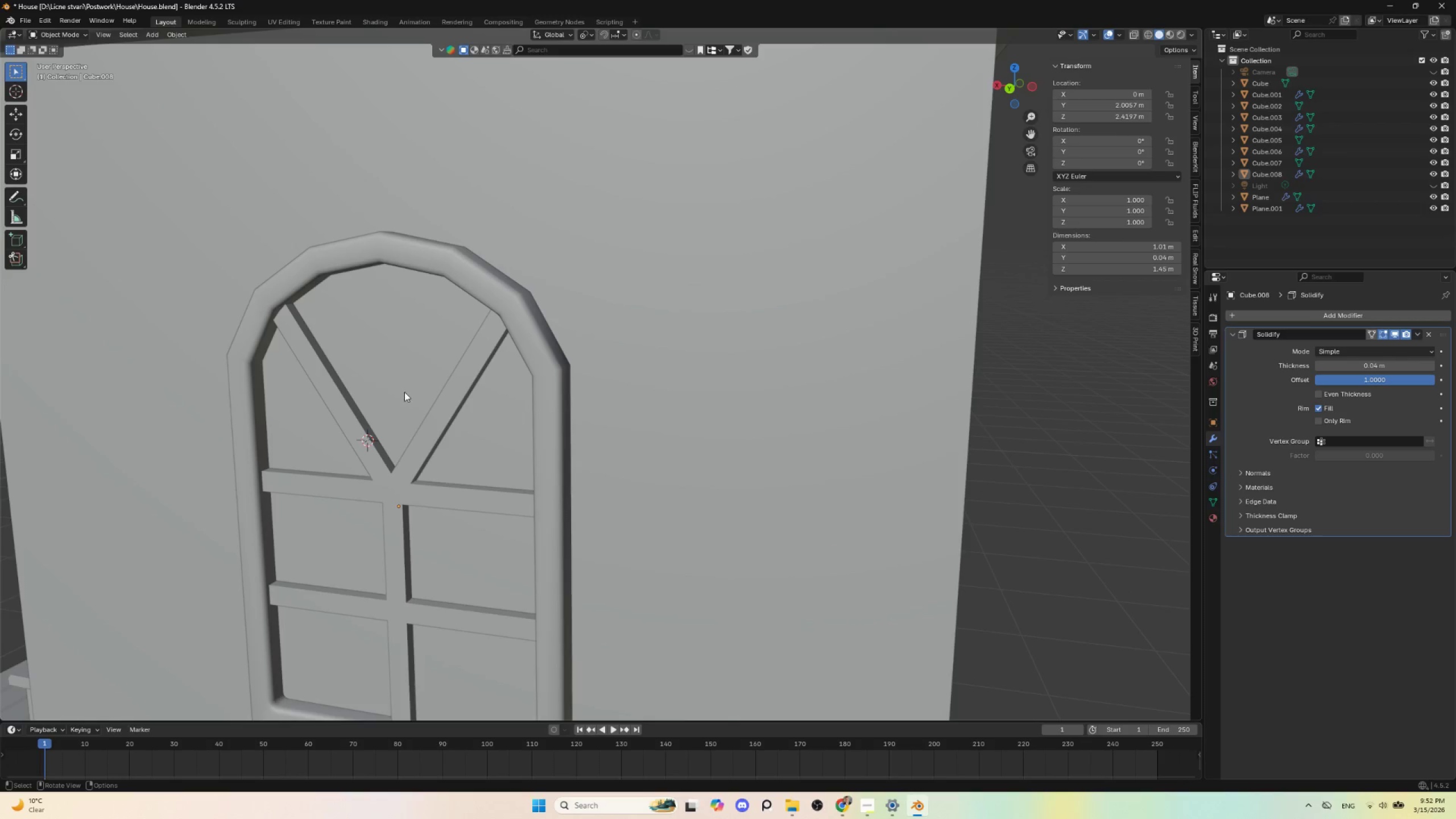 
left_click([394, 378])
 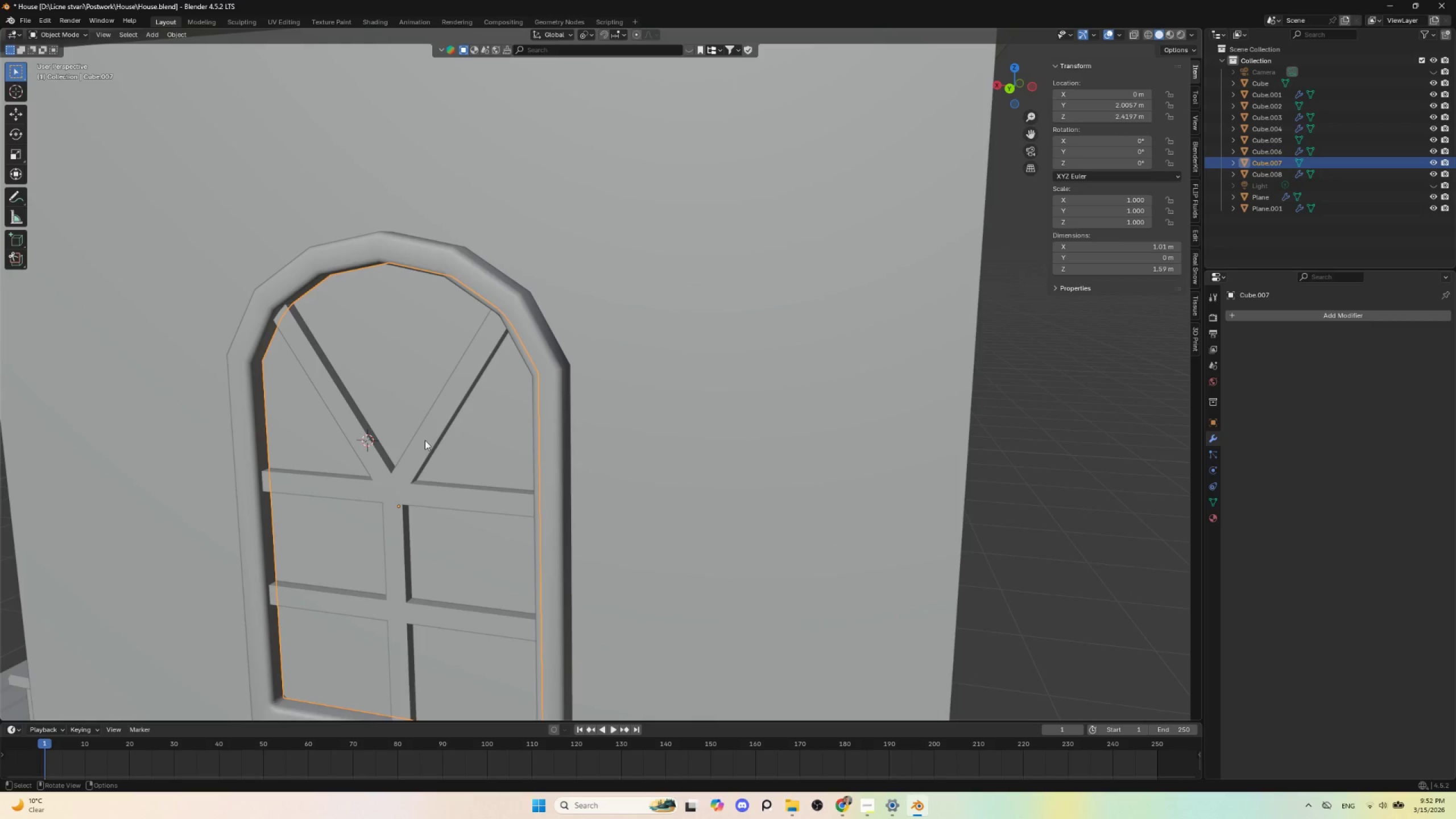 
left_click([425, 436])
 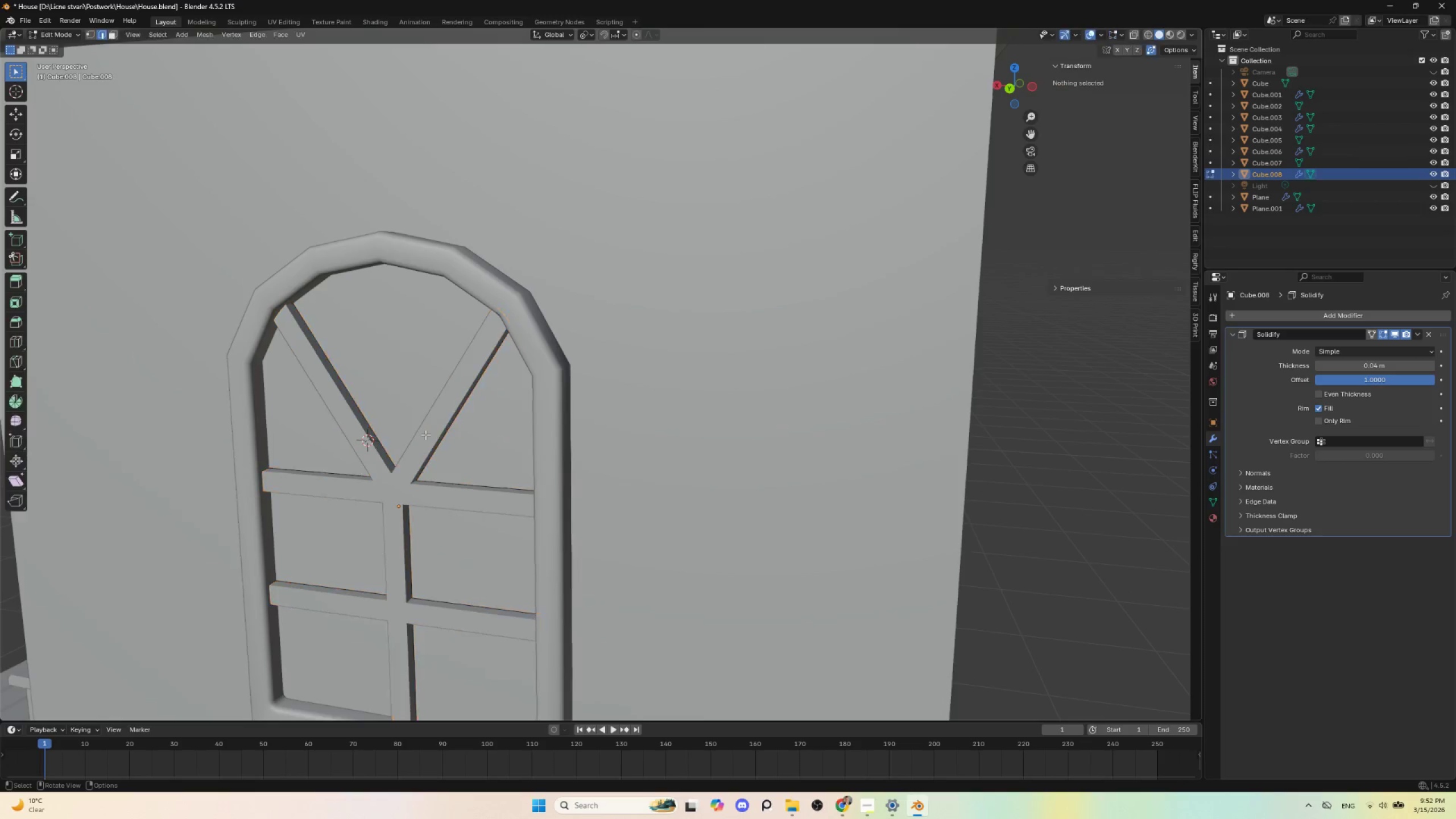 
key(Tab)
 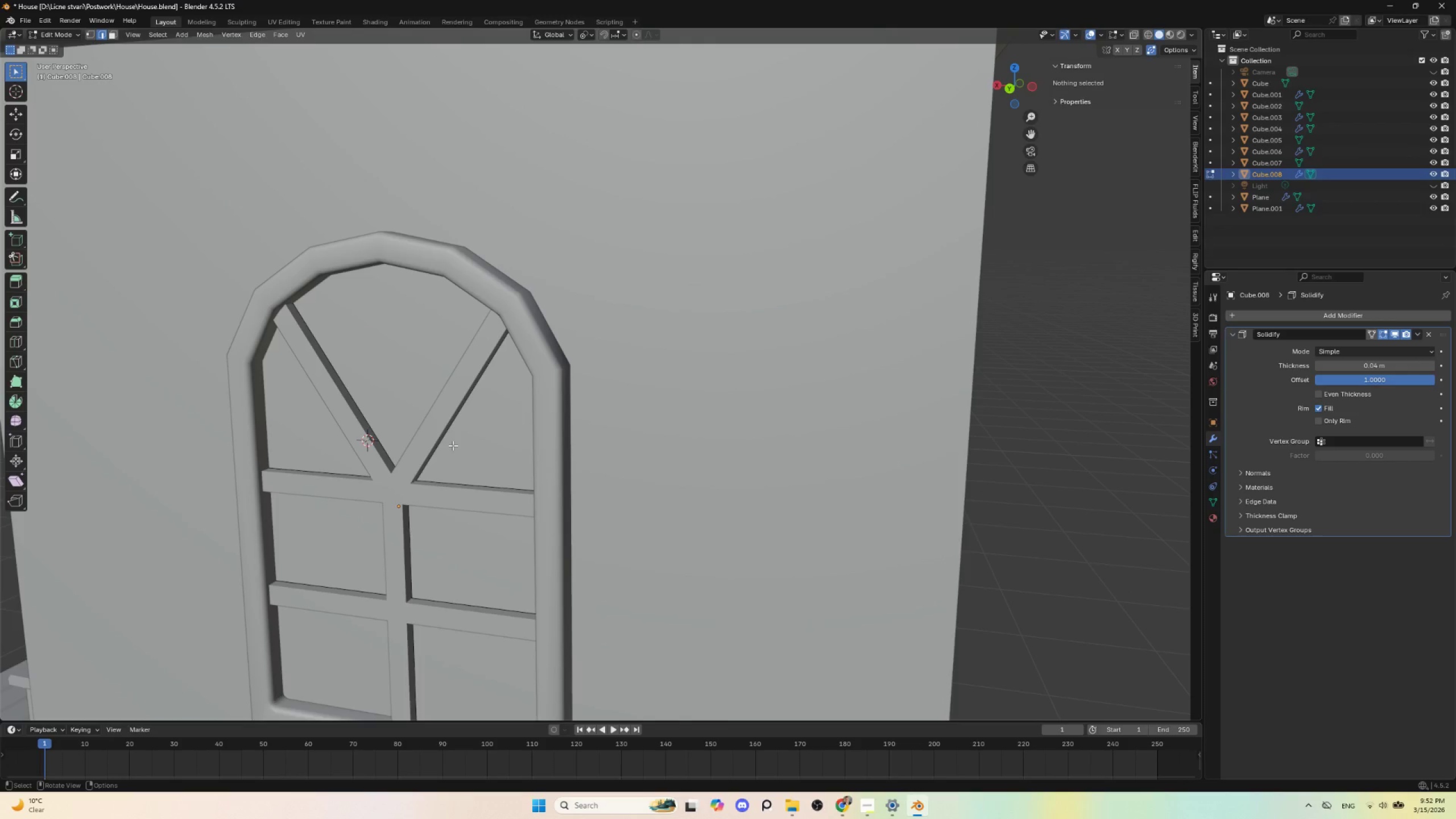 
key(Tab)
 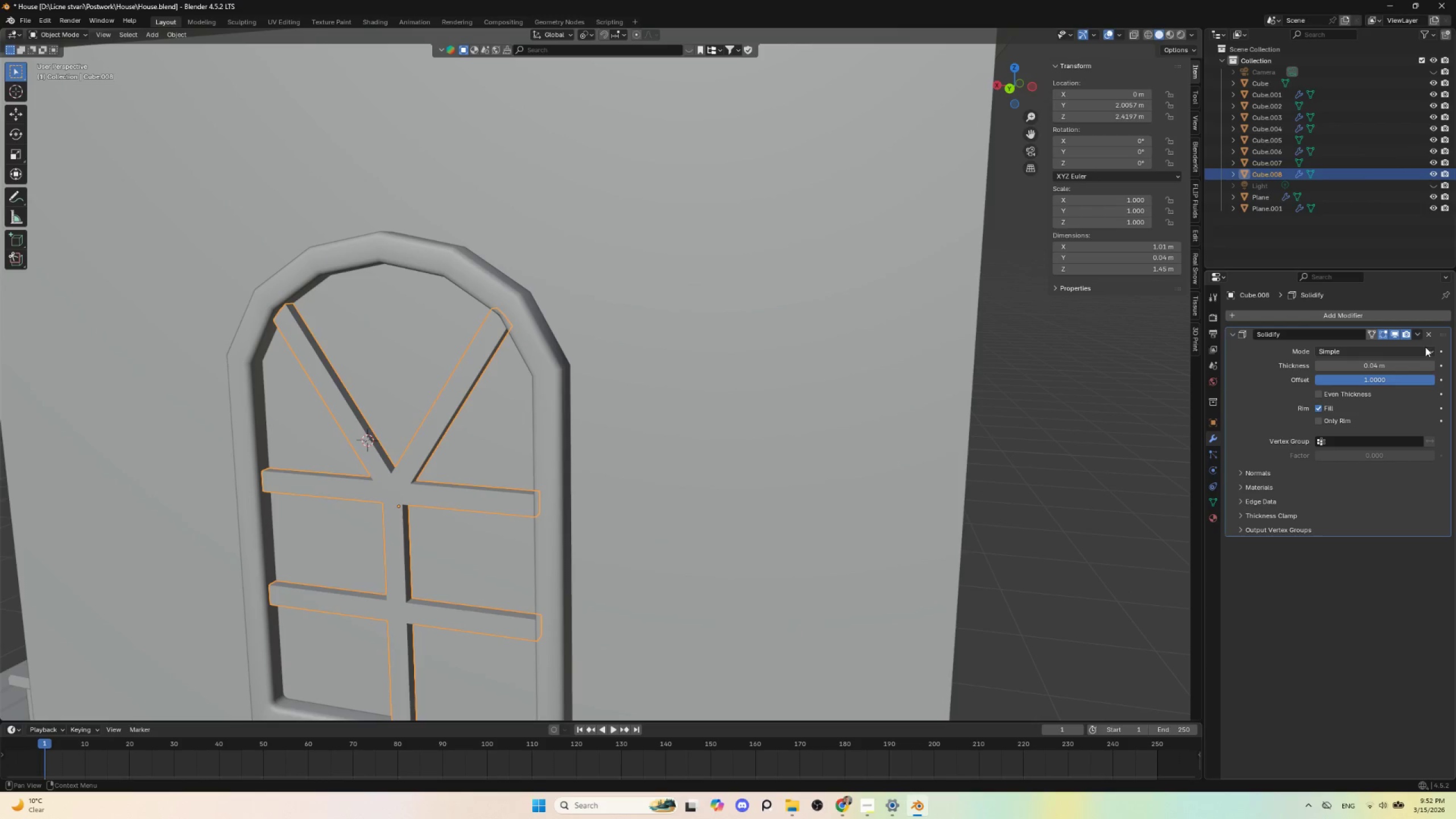 
scroll: coordinate [607, 403], scroll_direction: up, amount: 1.0
 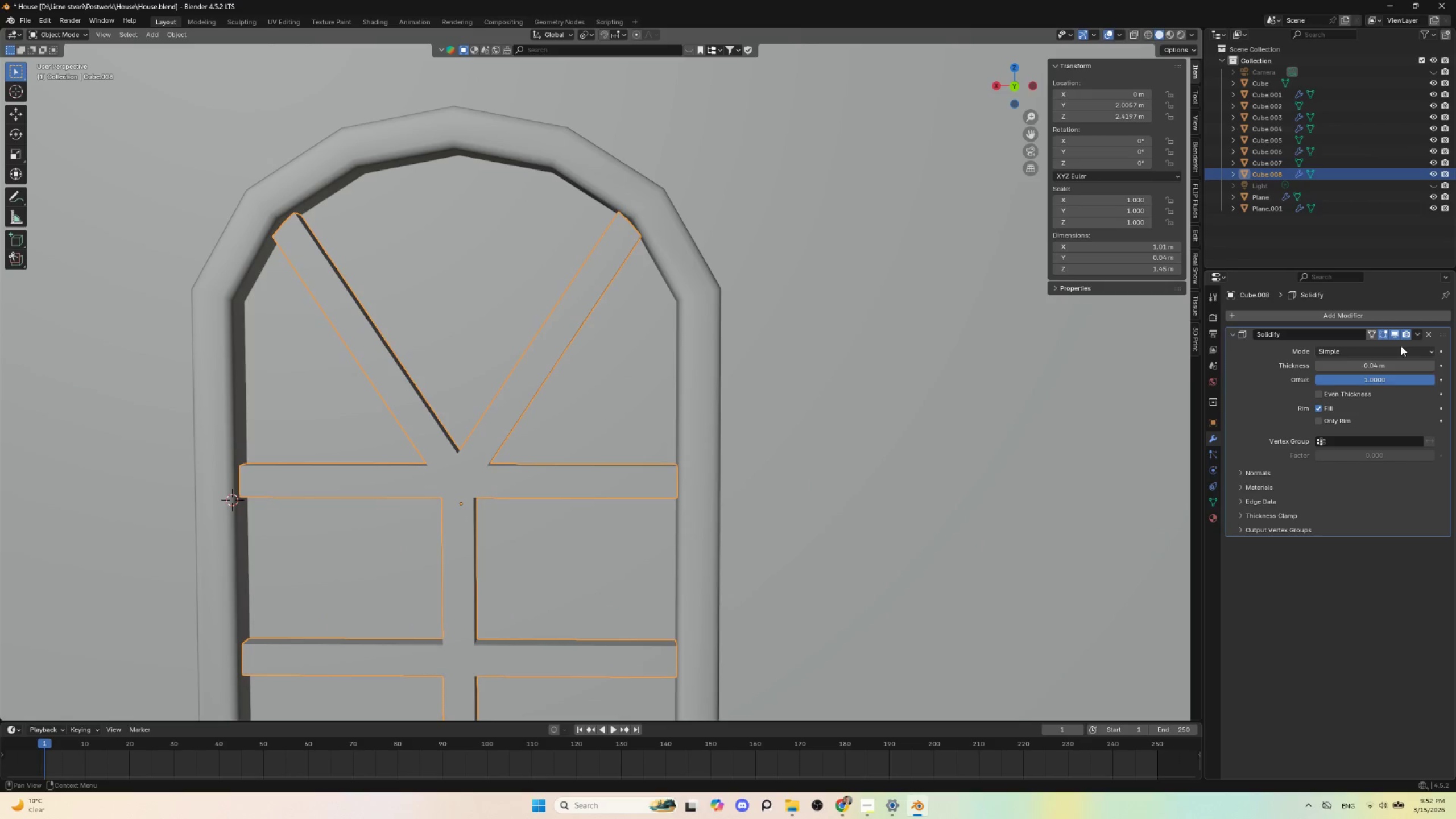 
left_click([1395, 336])
 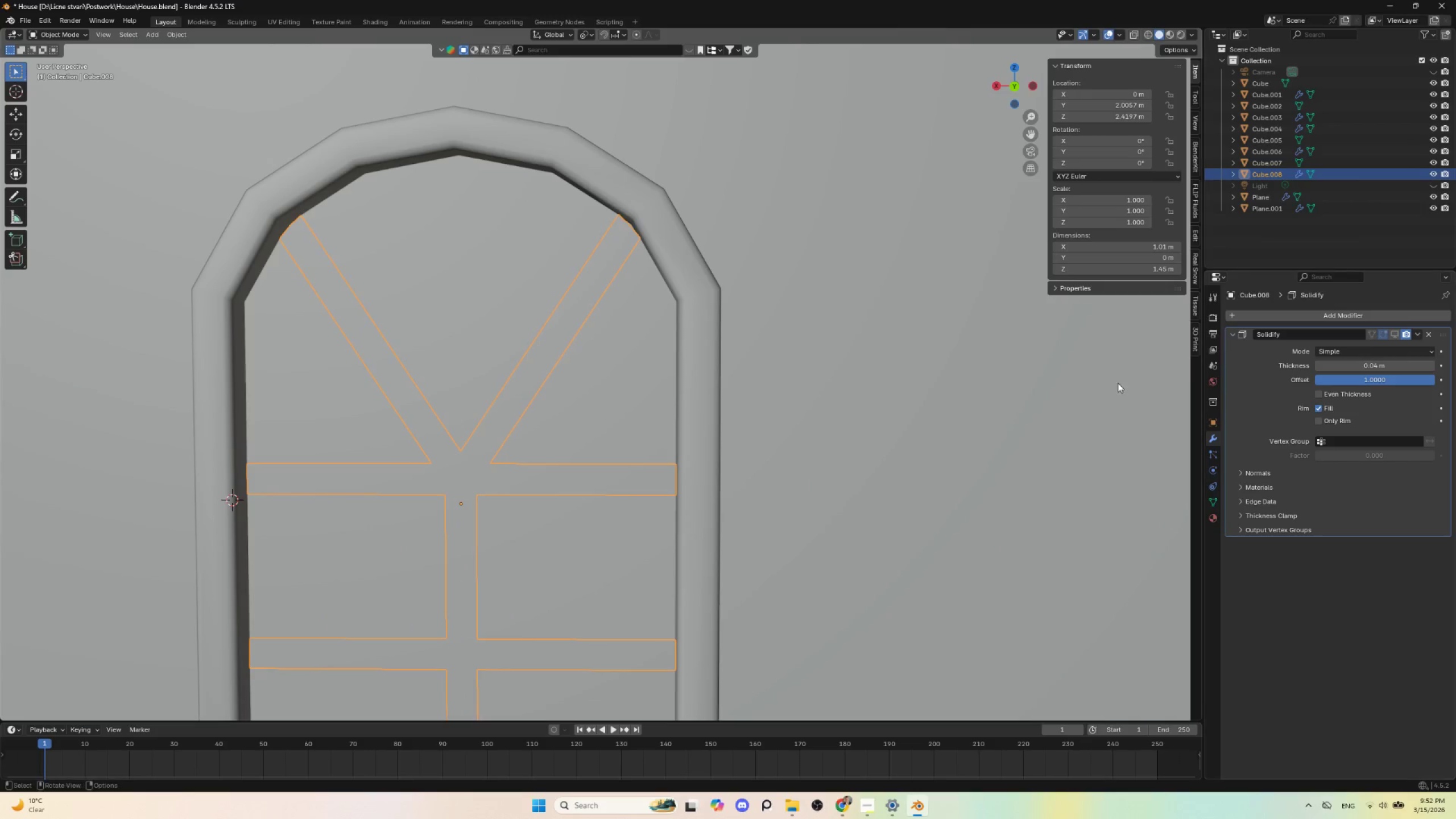 
key(Tab)
 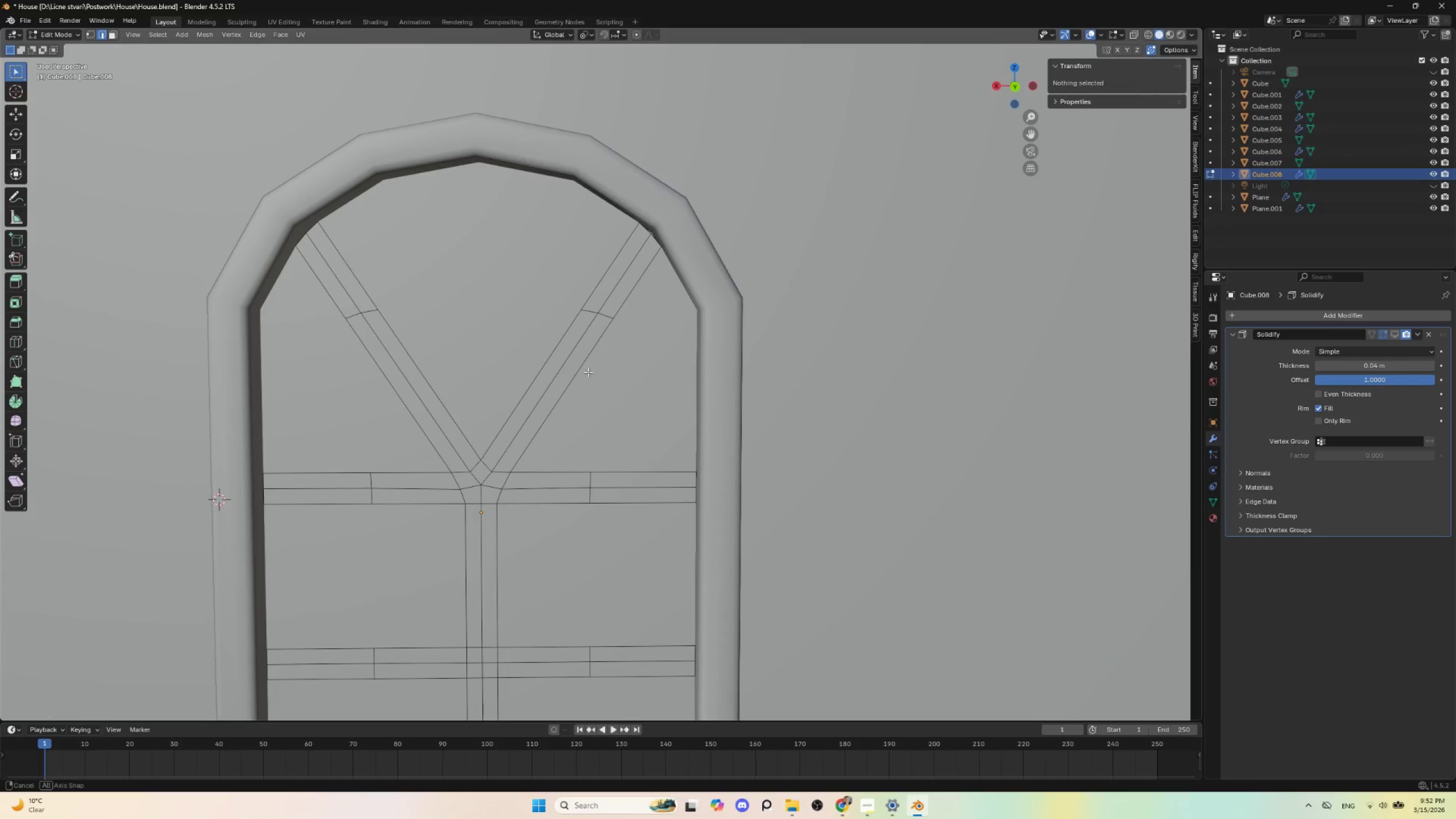 
hold_key(key=AltLeft, duration=0.39)
 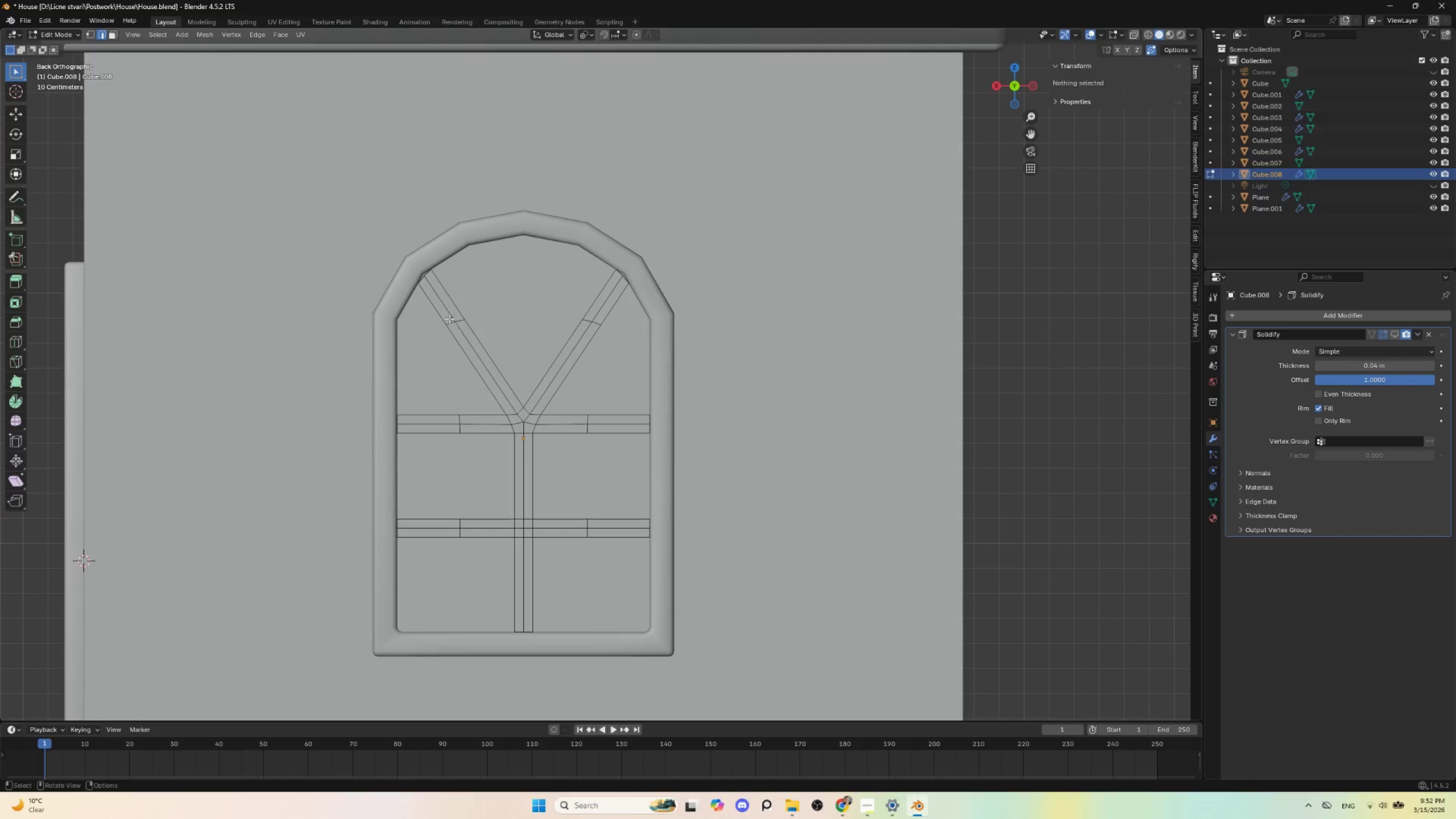 
left_click([450, 322])
 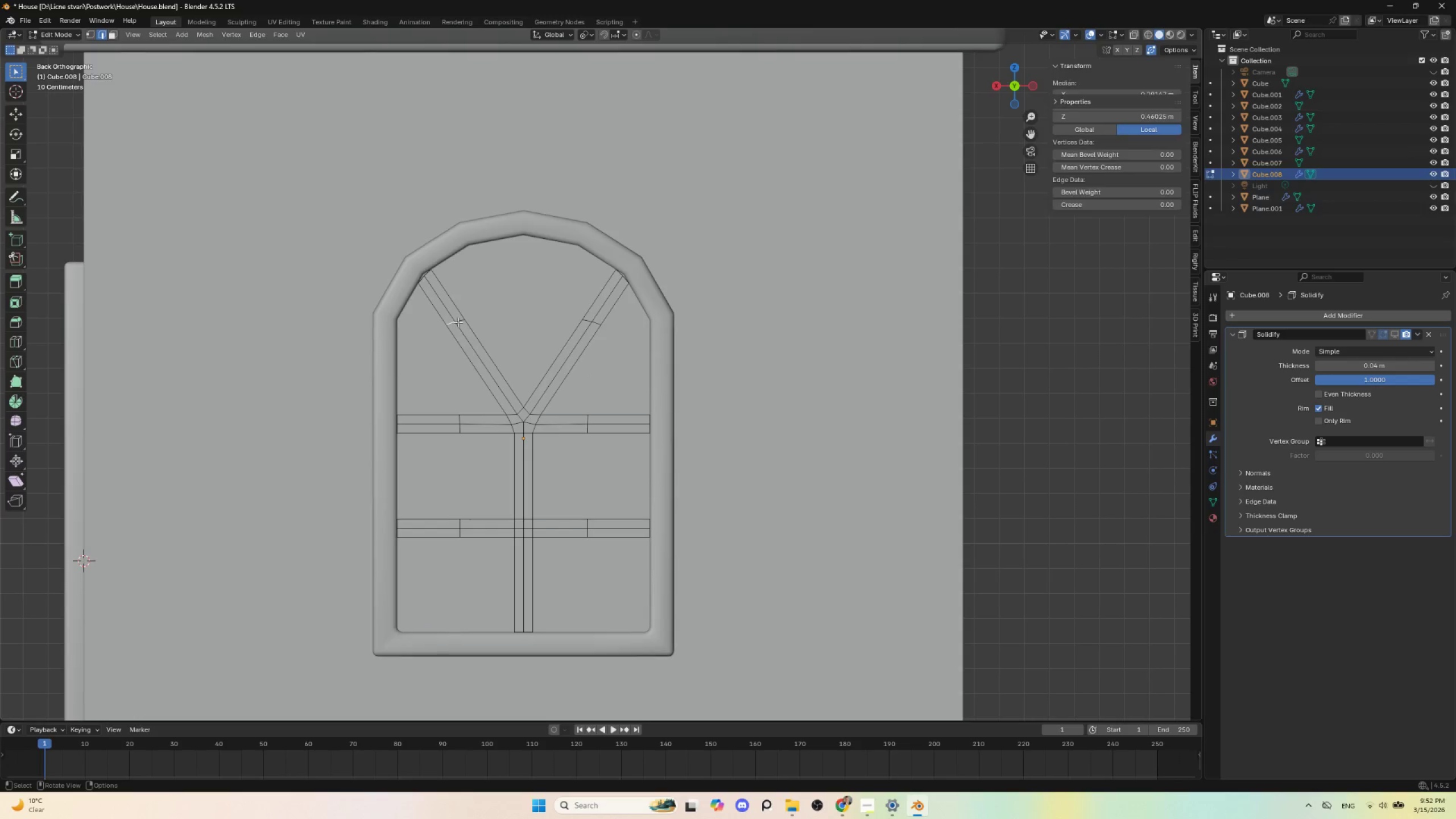 
hold_key(key=ShiftLeft, duration=1.5)
left_click([461, 320])
 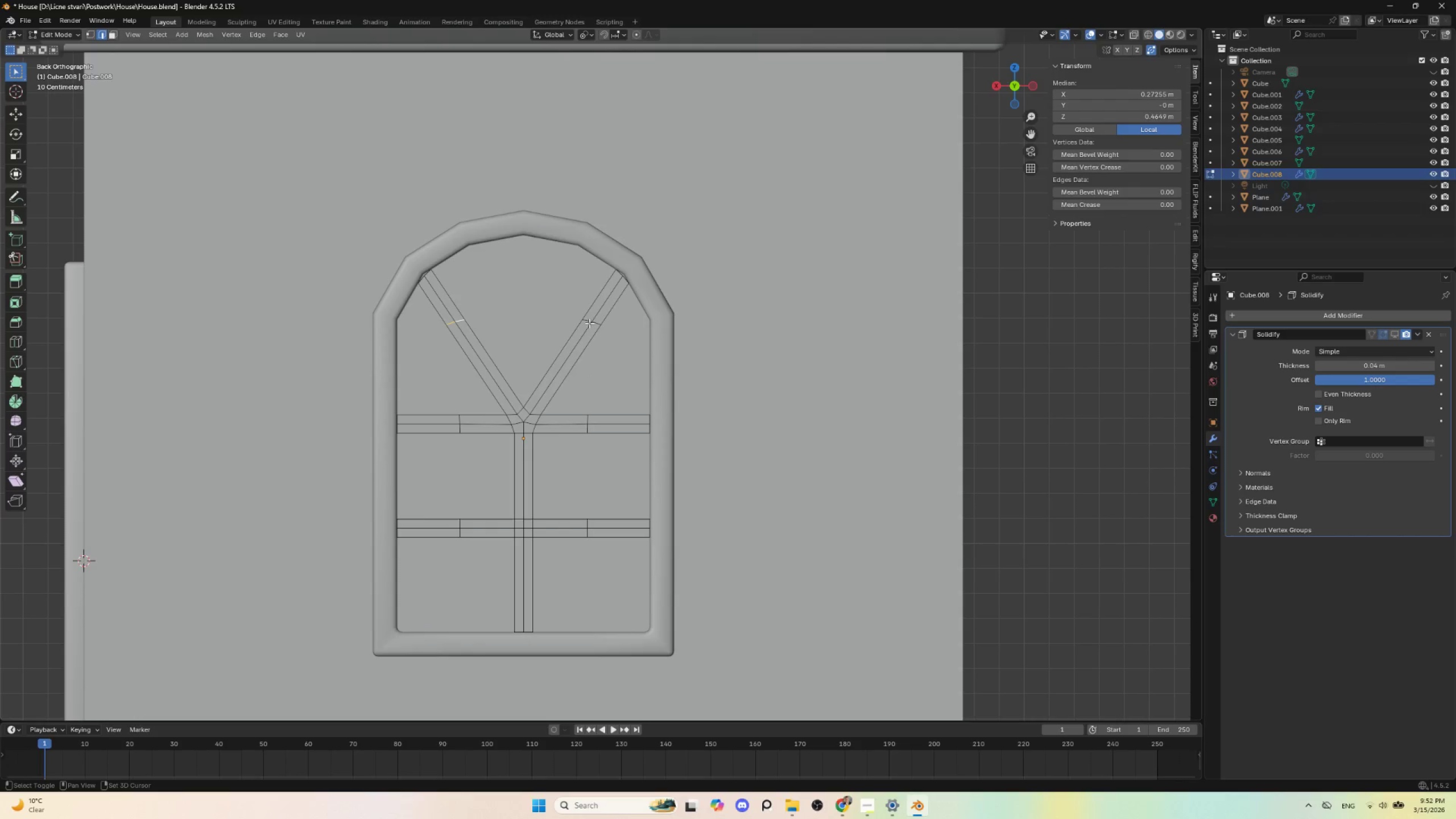 
left_click([589, 321])
 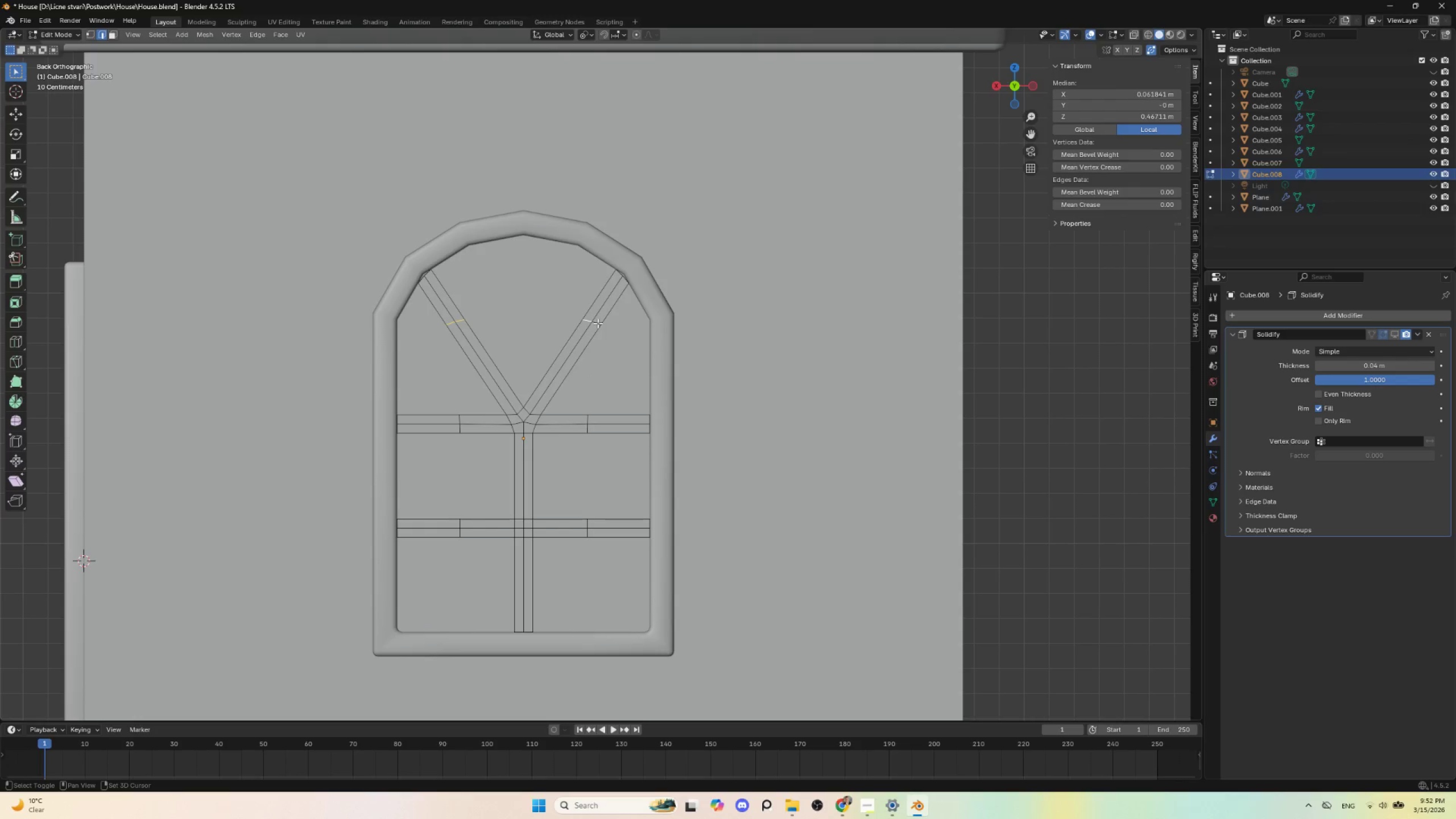 
double_click([598, 323])
 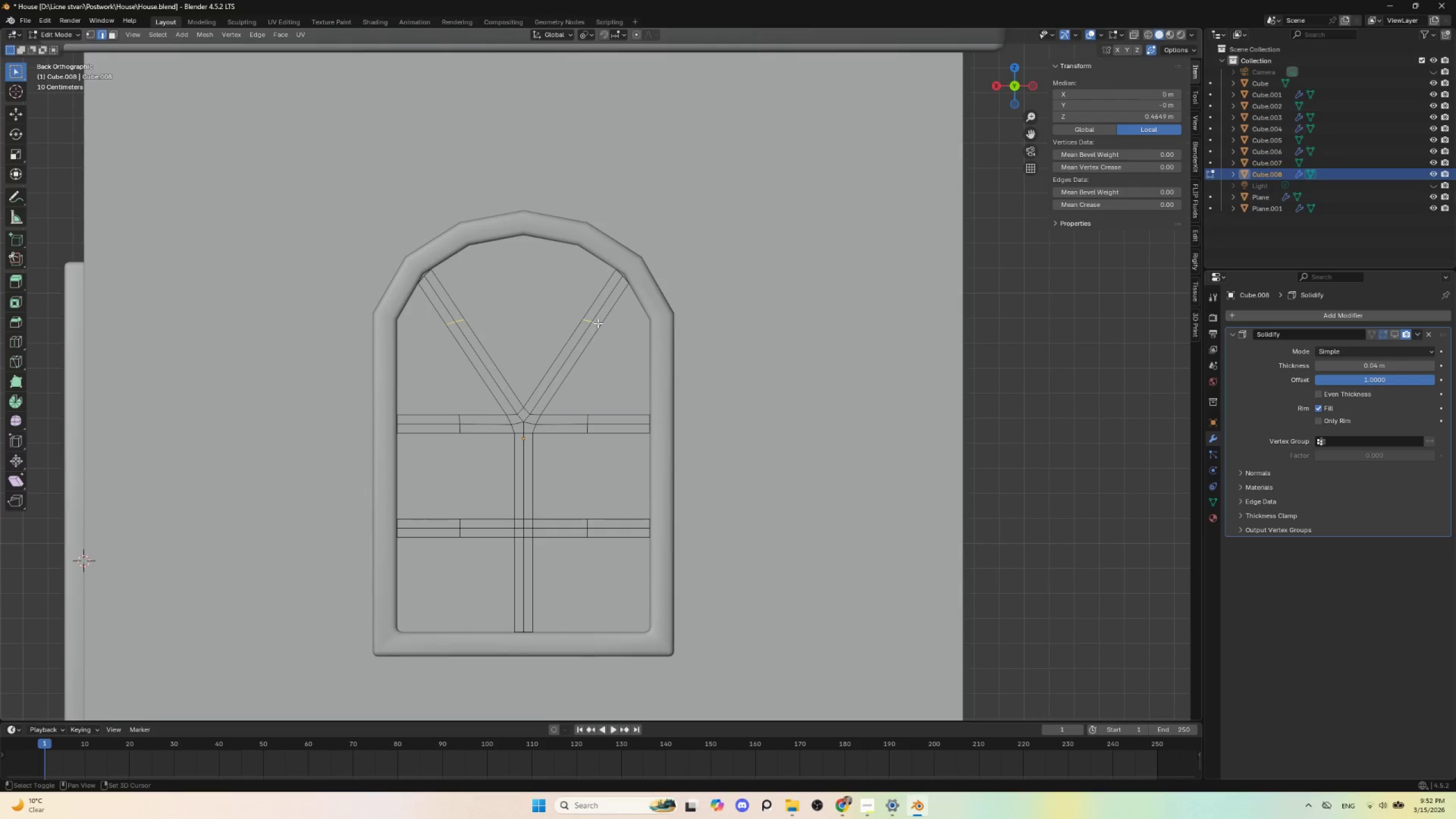 
hold_key(key=ShiftLeft, duration=0.56)
 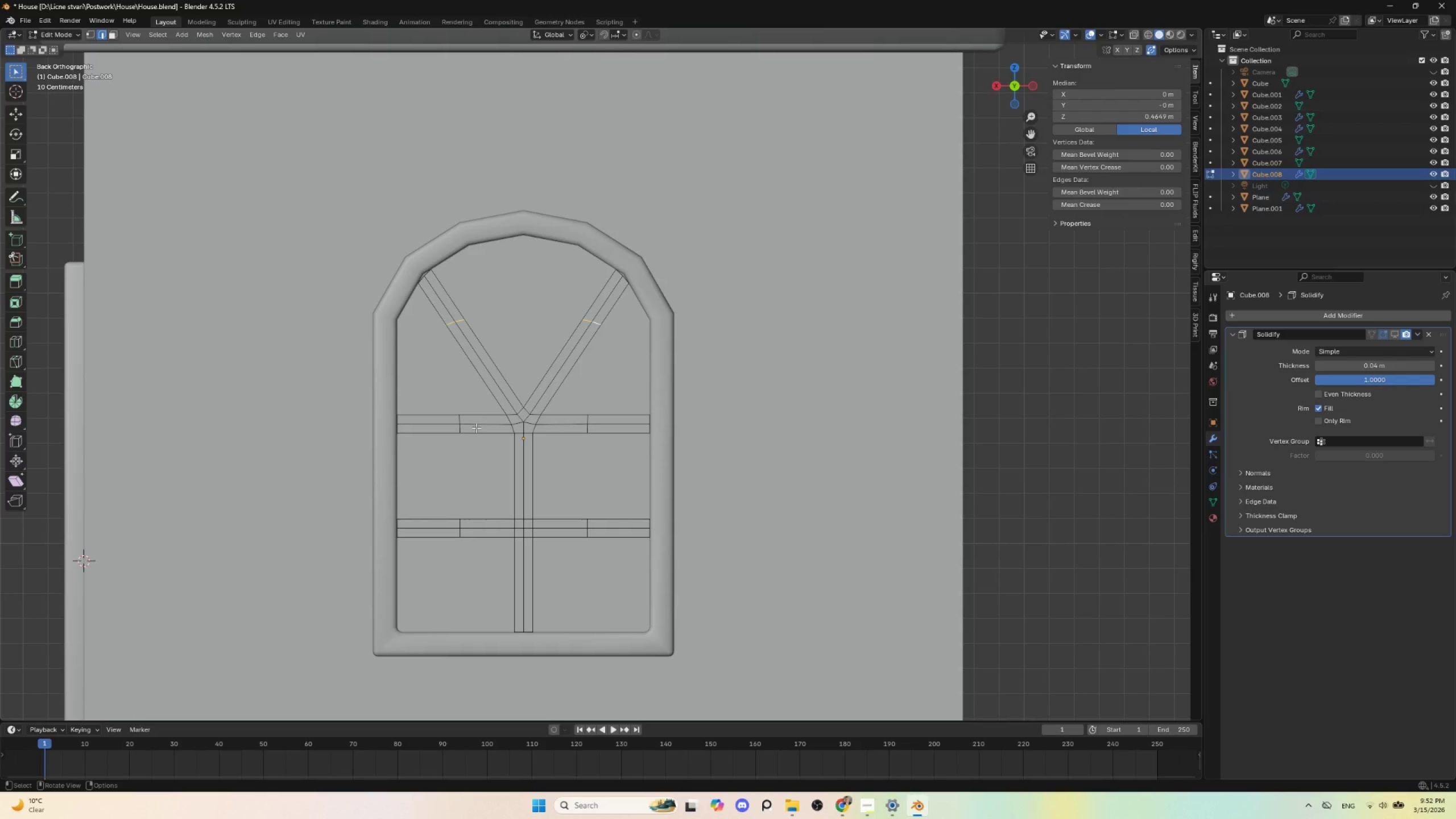 
key(Tab)
 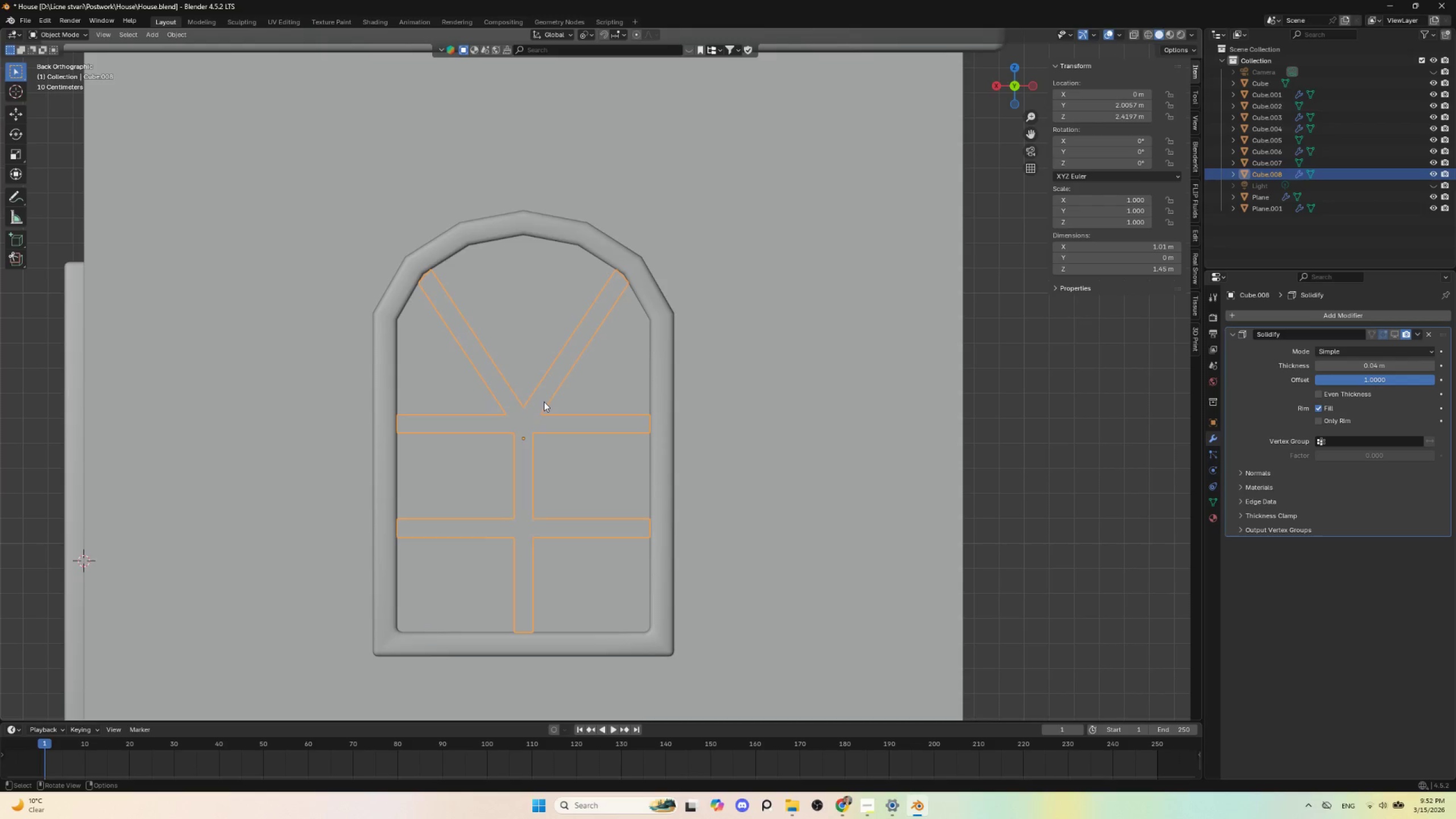 
scroll: coordinate [544, 404], scroll_direction: down, amount: 3.0
 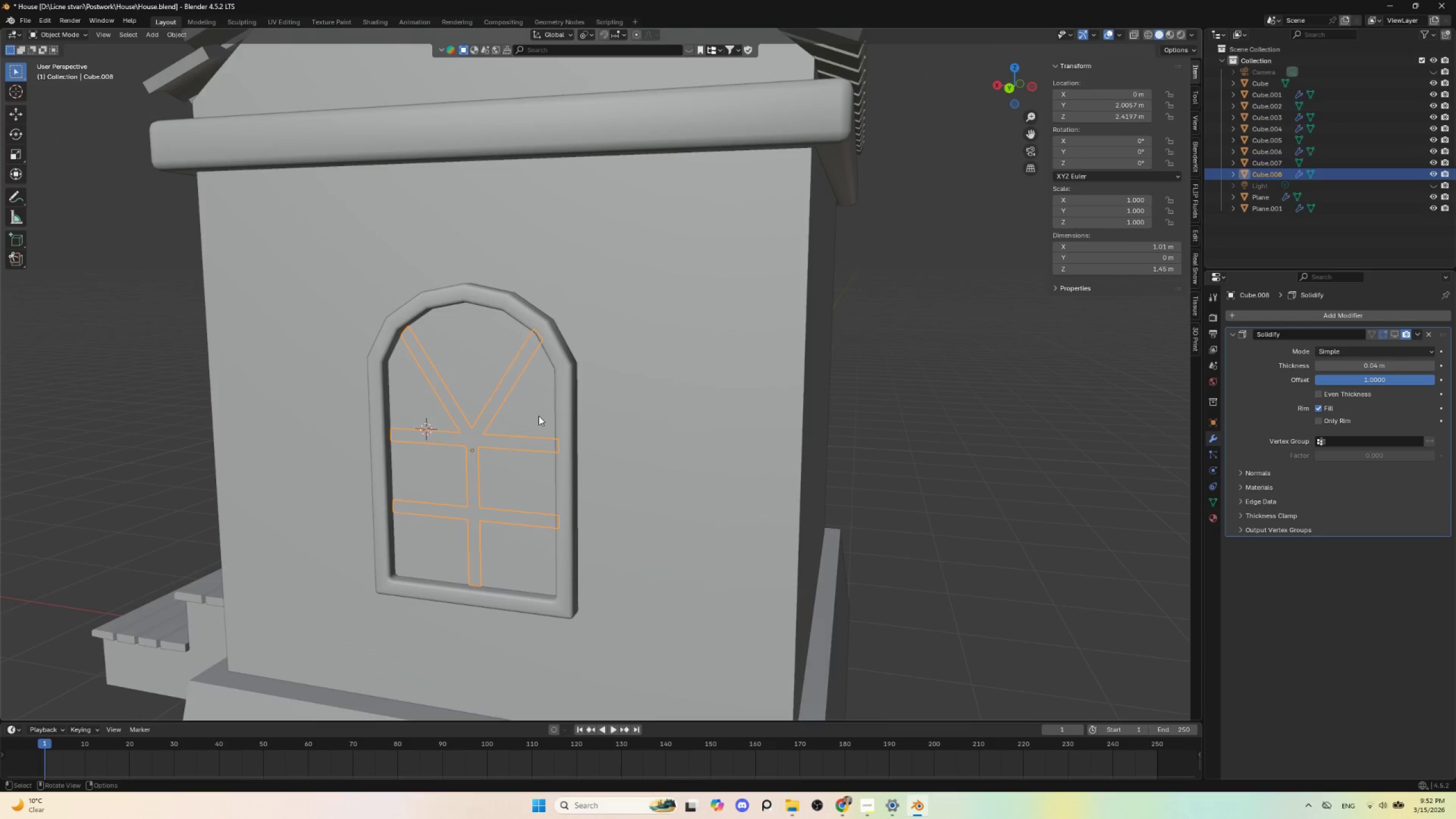 
scroll: coordinate [535, 432], scroll_direction: up, amount: 2.0
 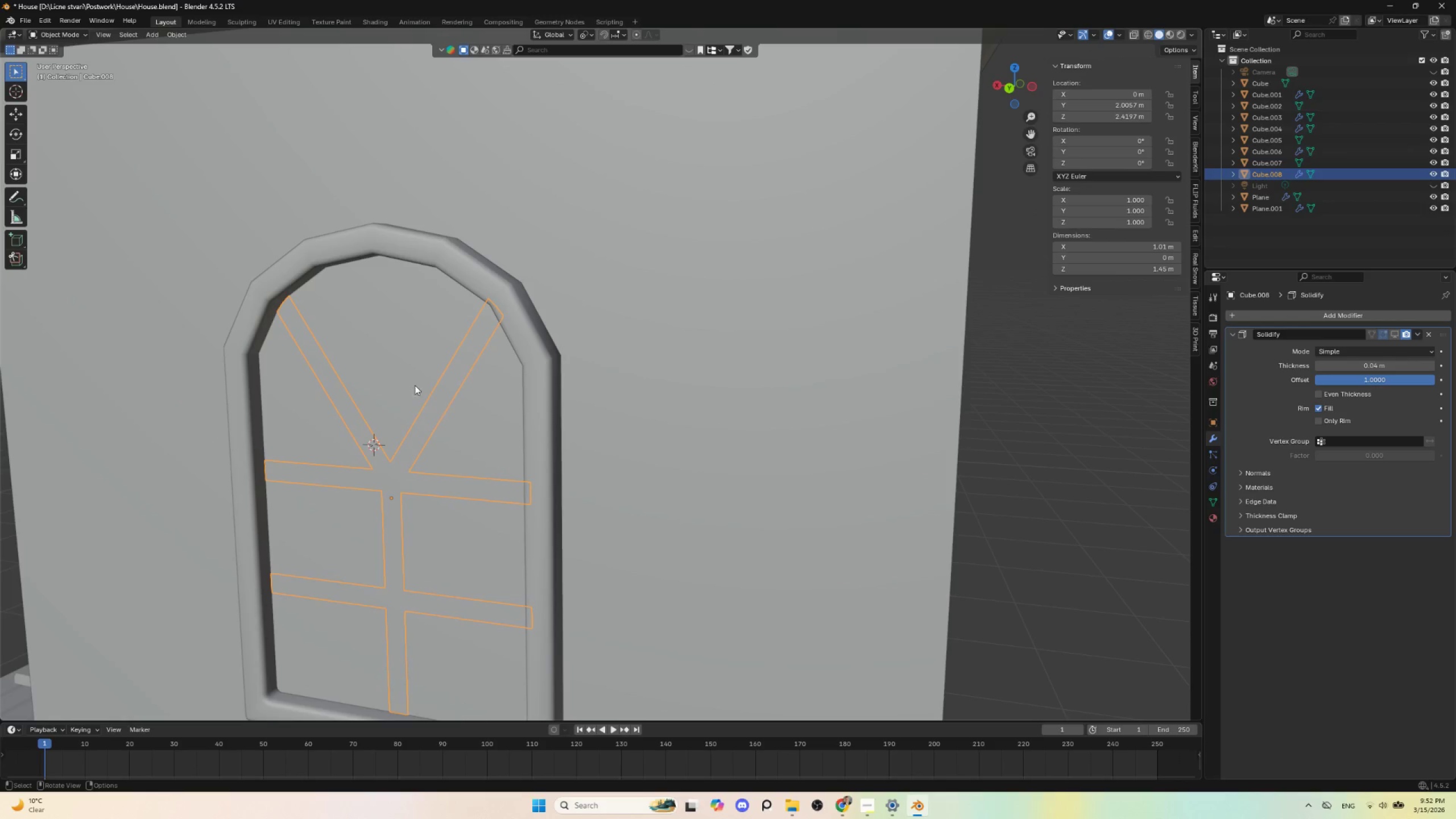 
left_click([25, 24])
 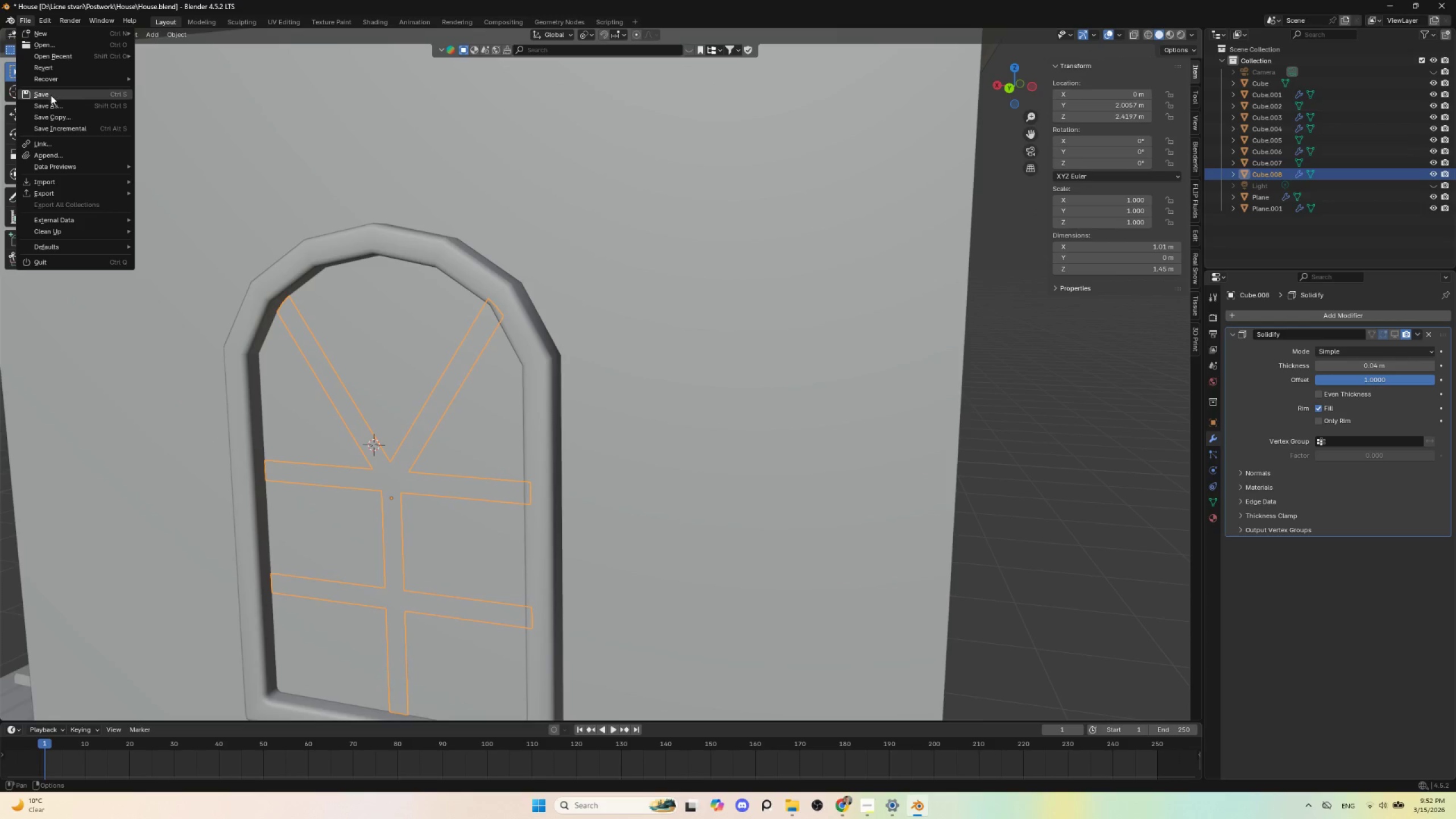 
left_click([51, 95])
 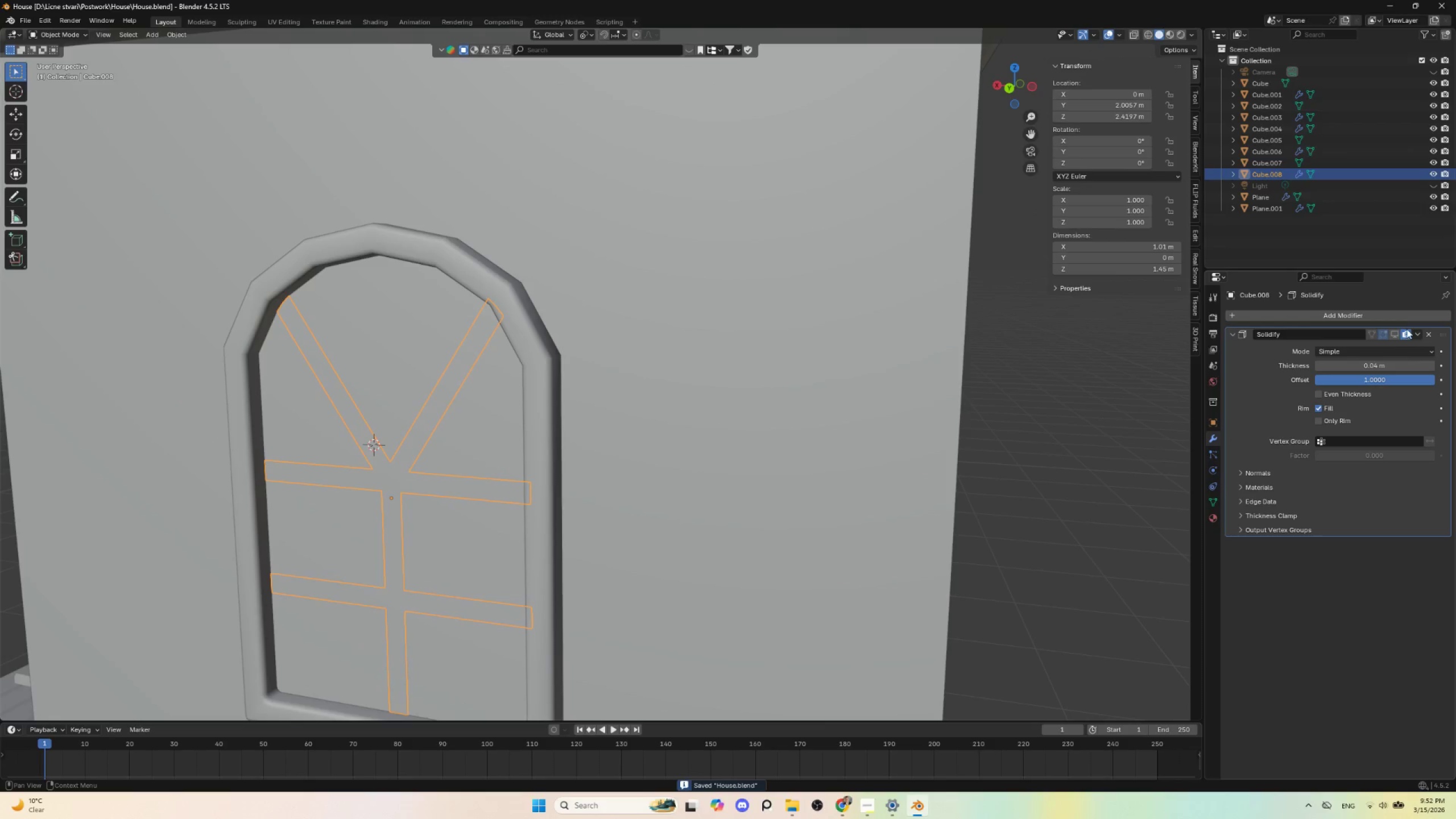 
left_click([1396, 332])
 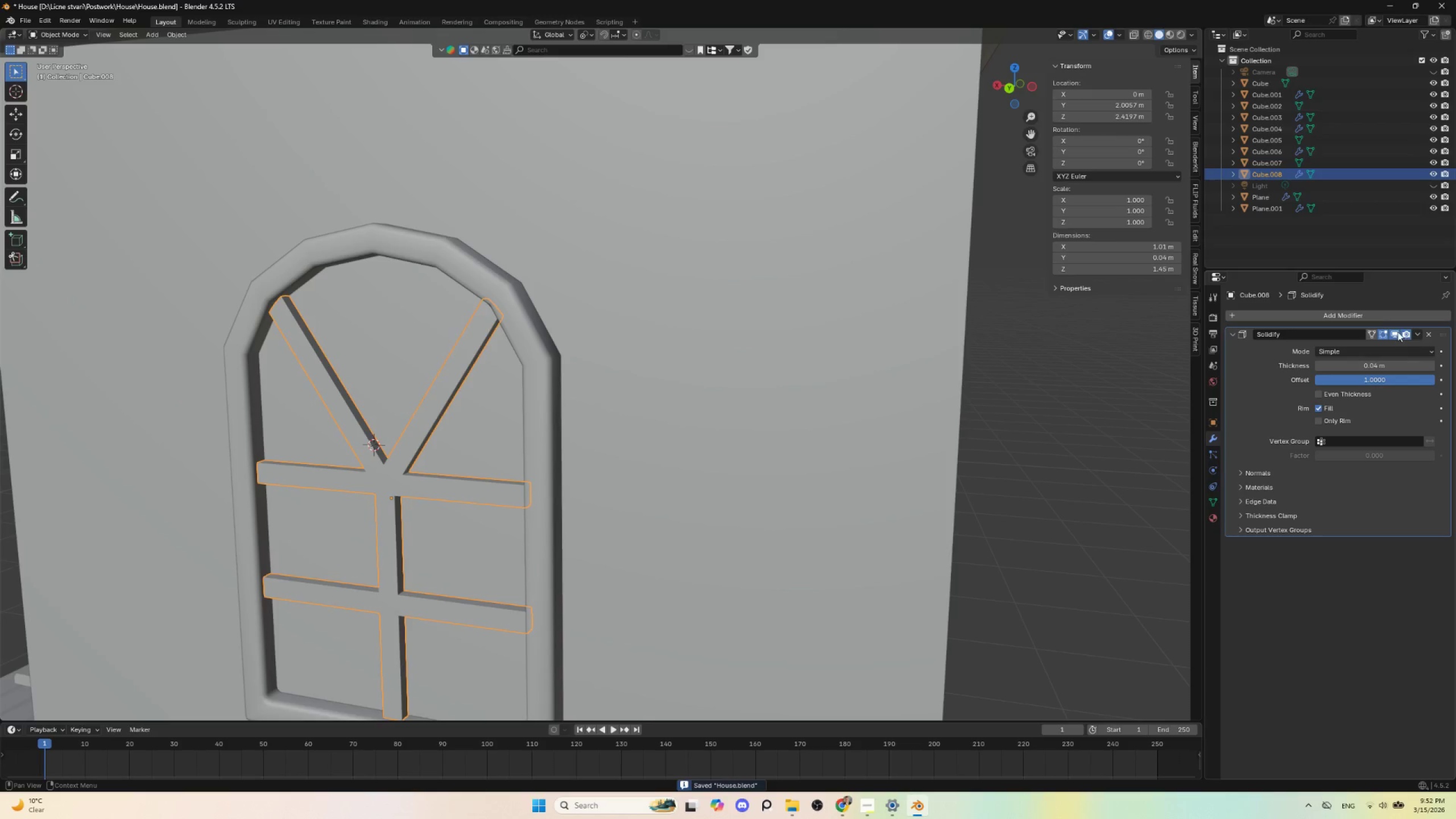 
left_click([1368, 315])
 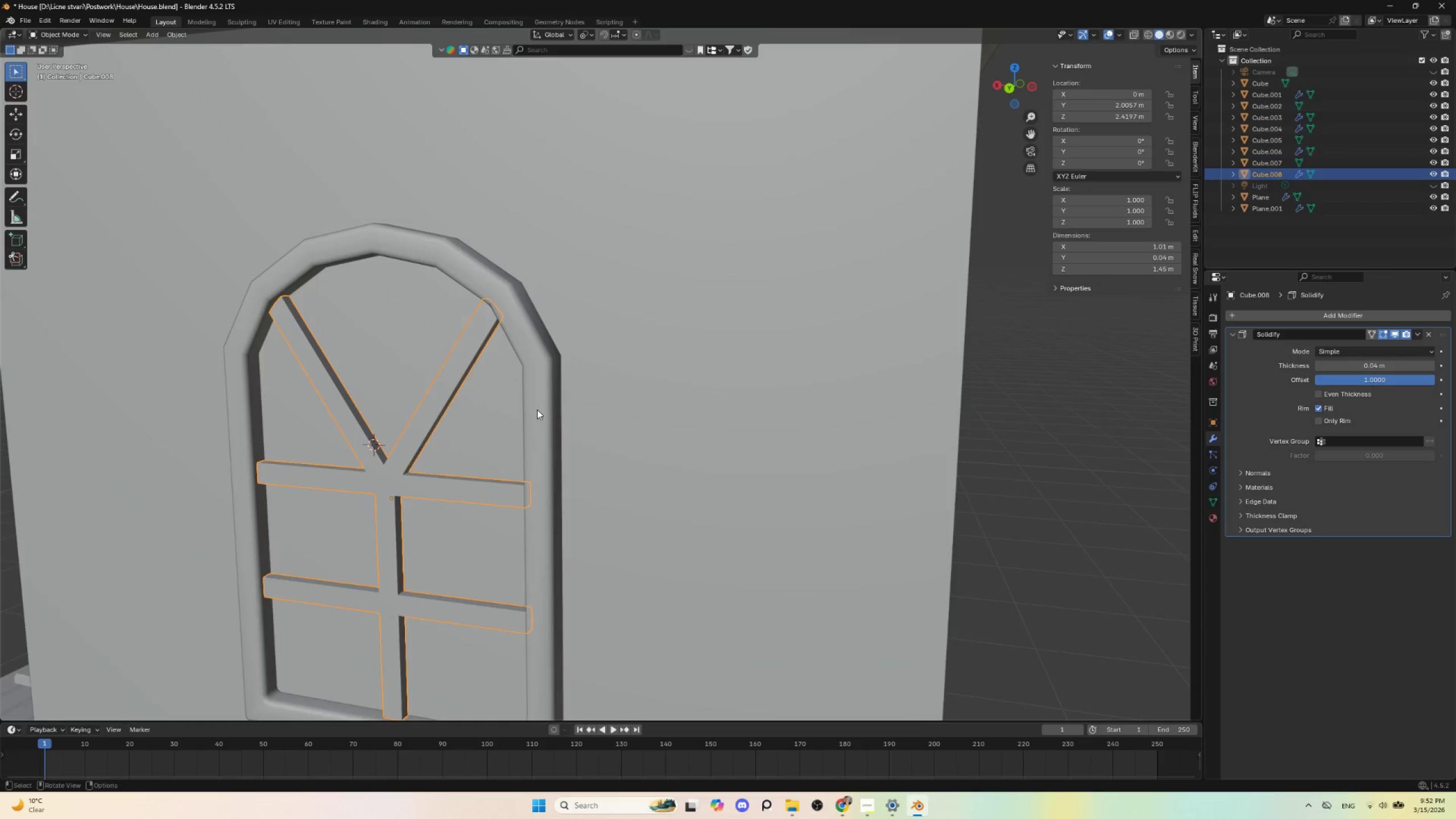 
hold_key(key=AltLeft, duration=0.38)
 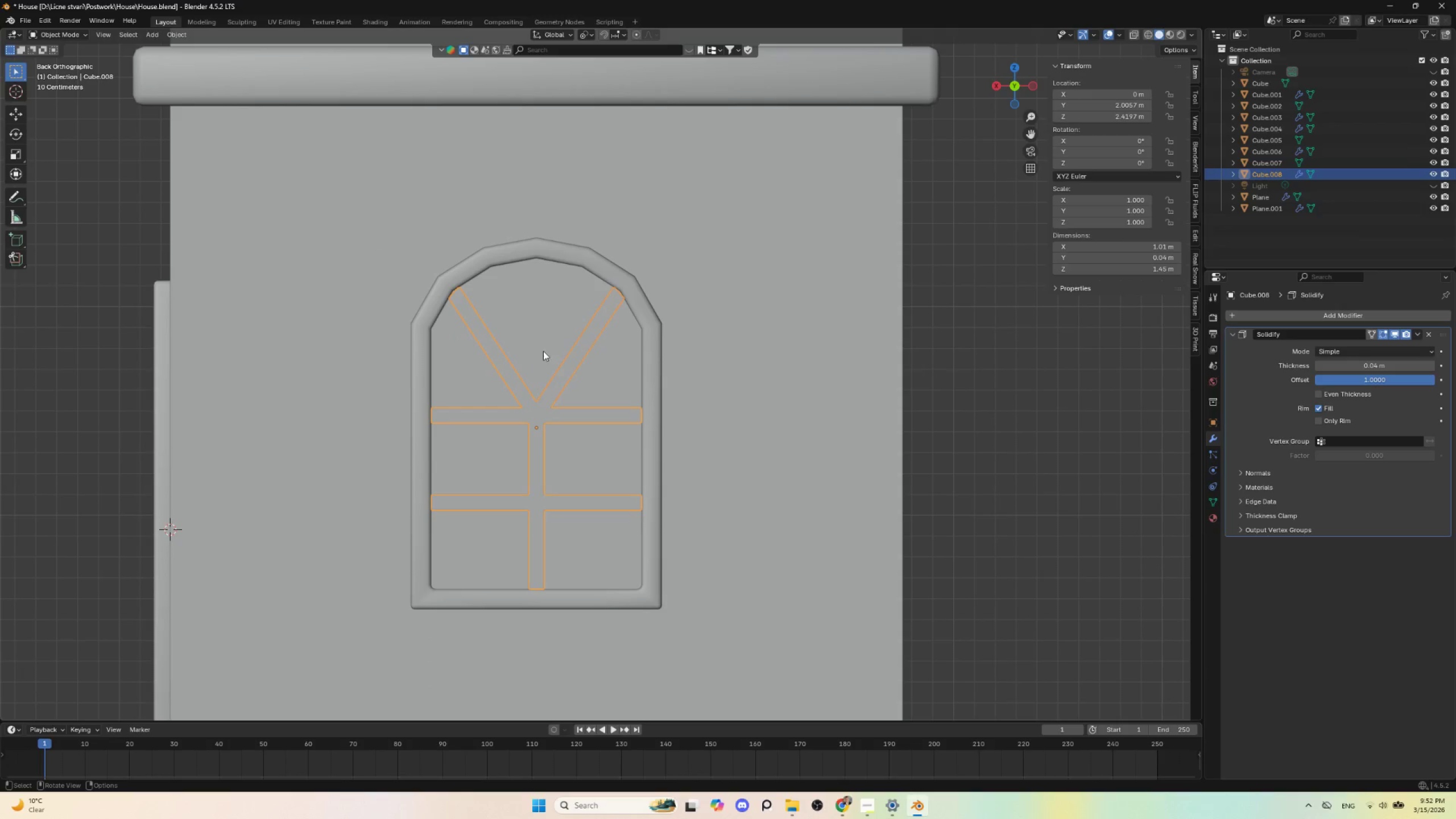 
left_click([541, 343])
 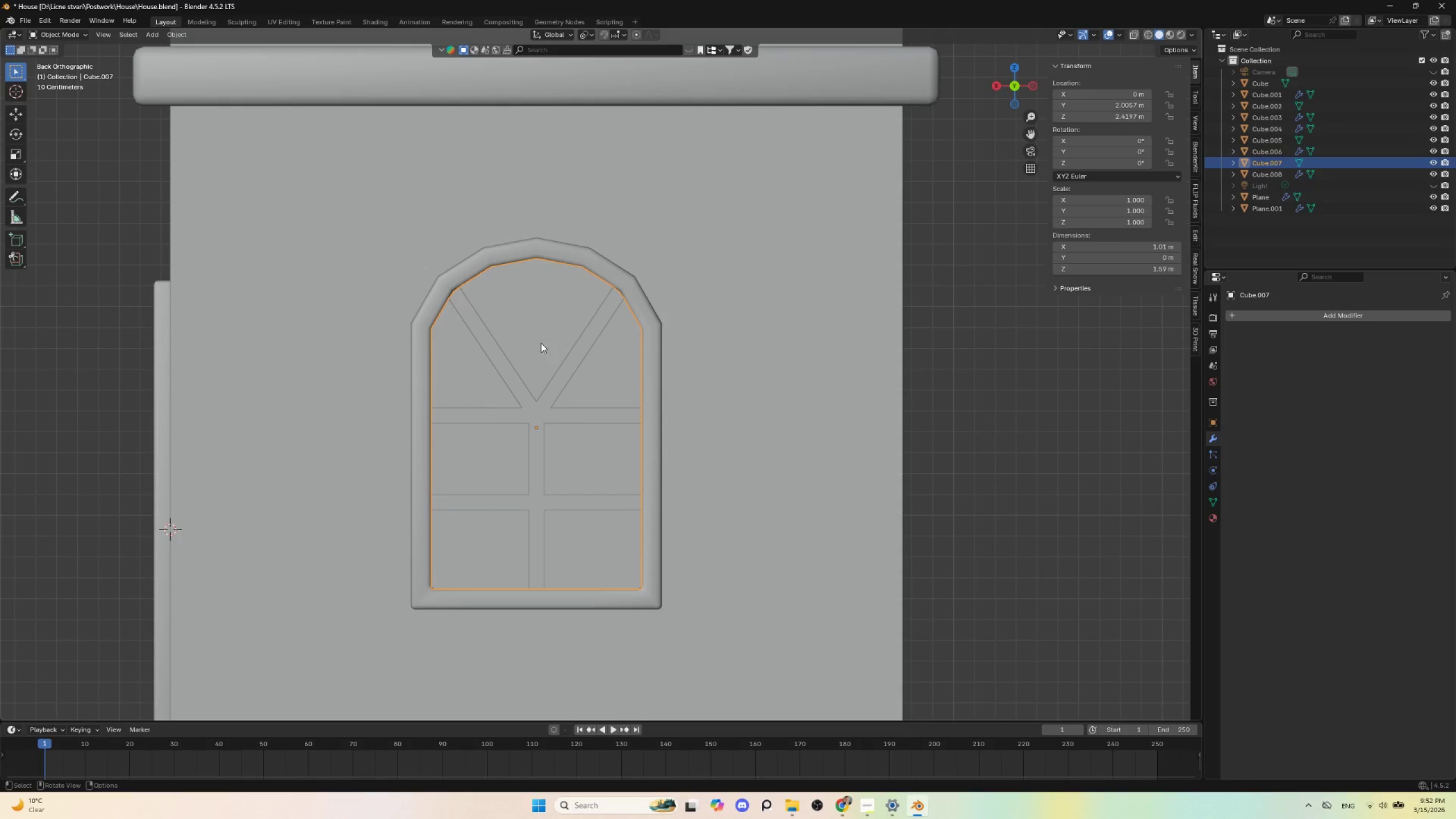 
key(Tab)
 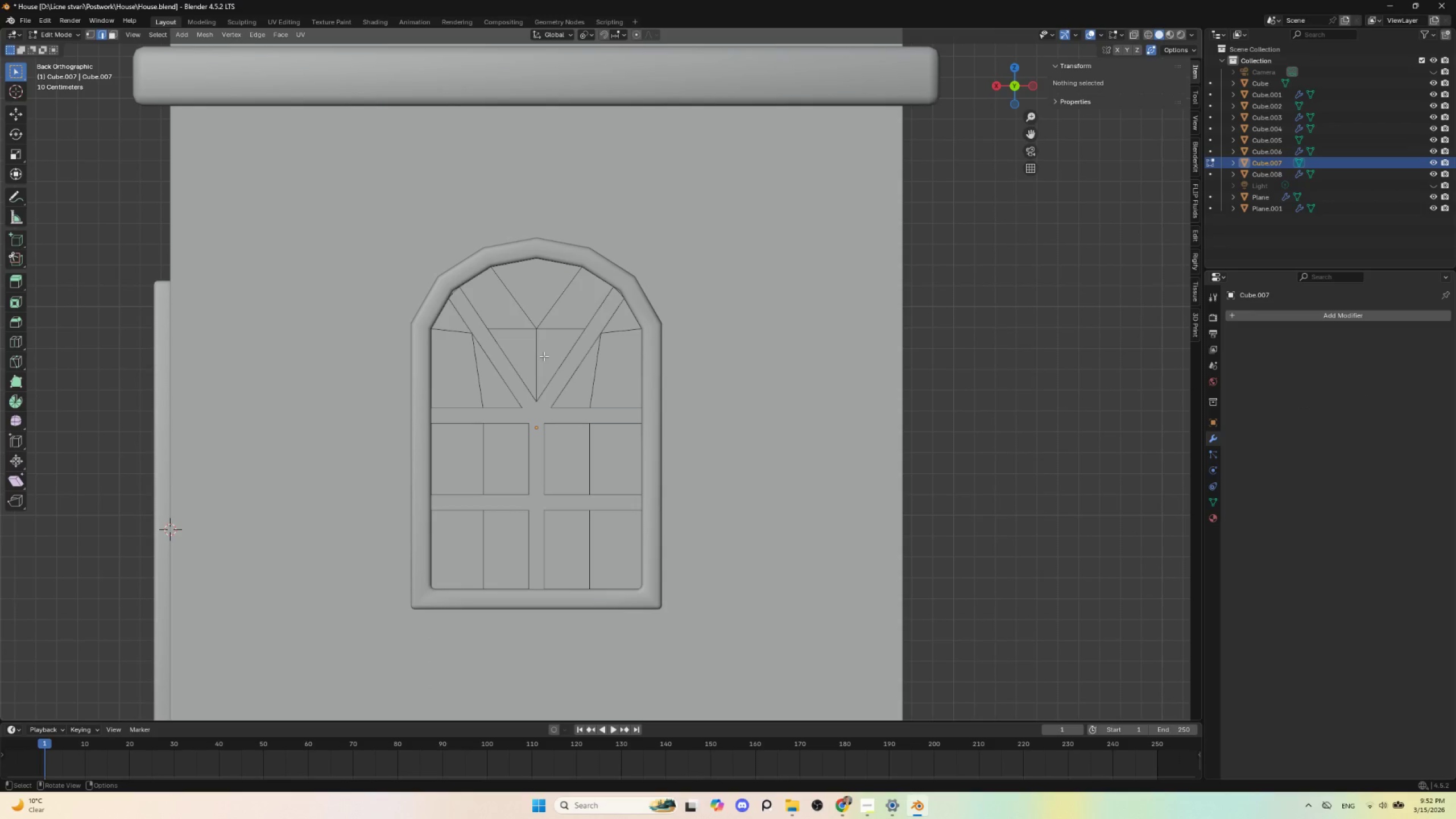 
key(NumpadDivide)
 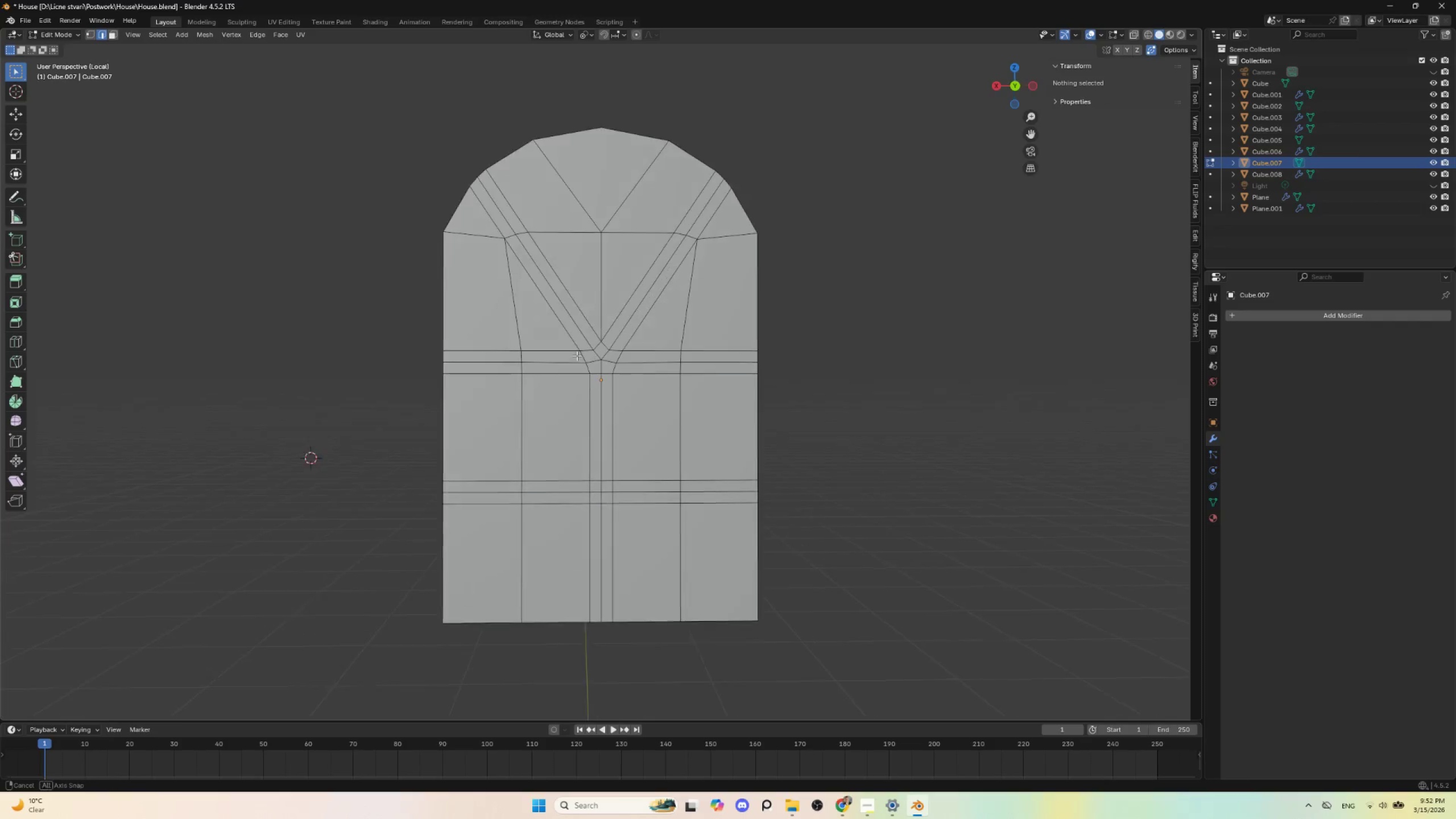 
key(Alt+AltLeft)
 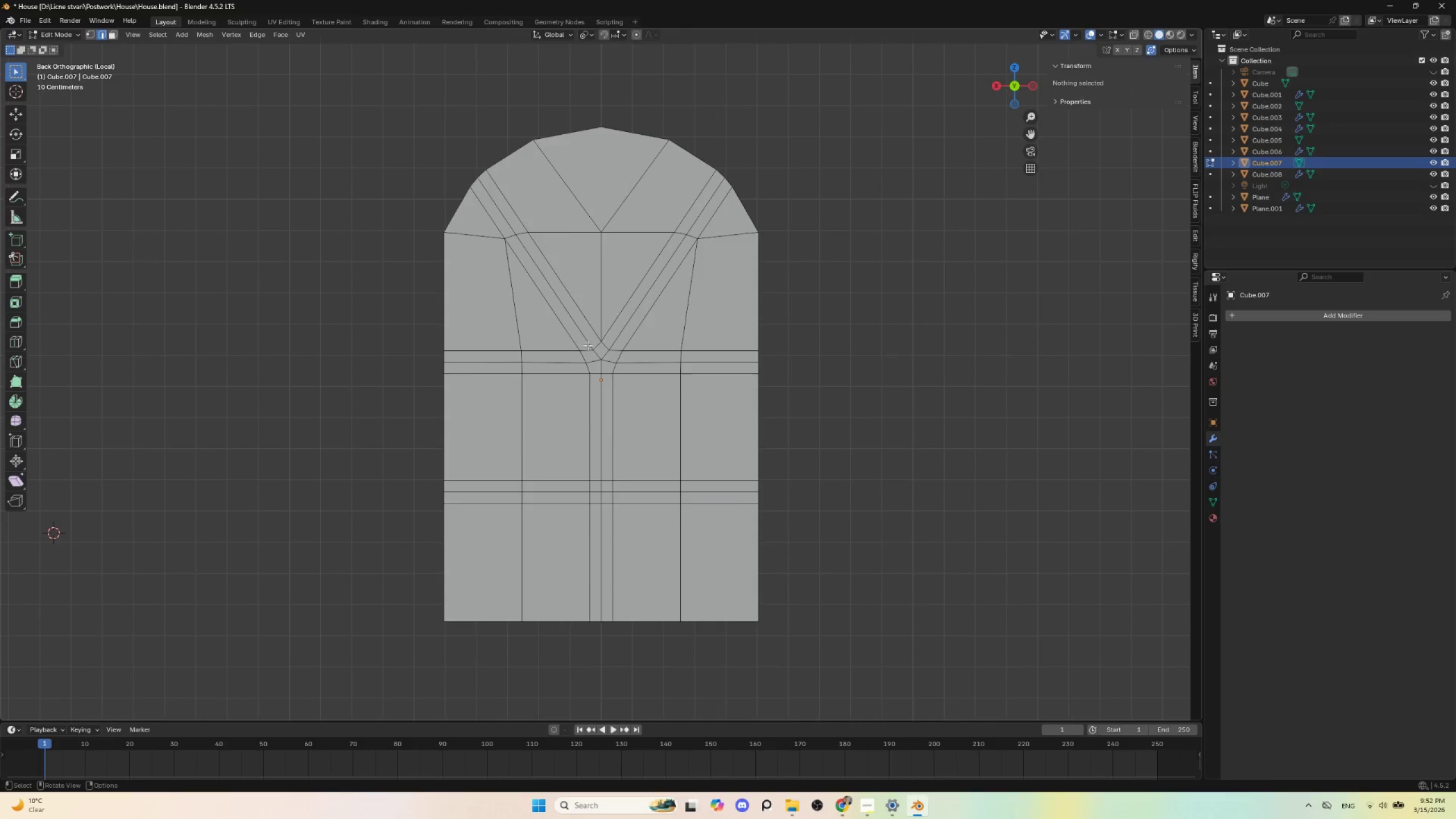 
hold_key(key=ShiftLeft, duration=0.53)
 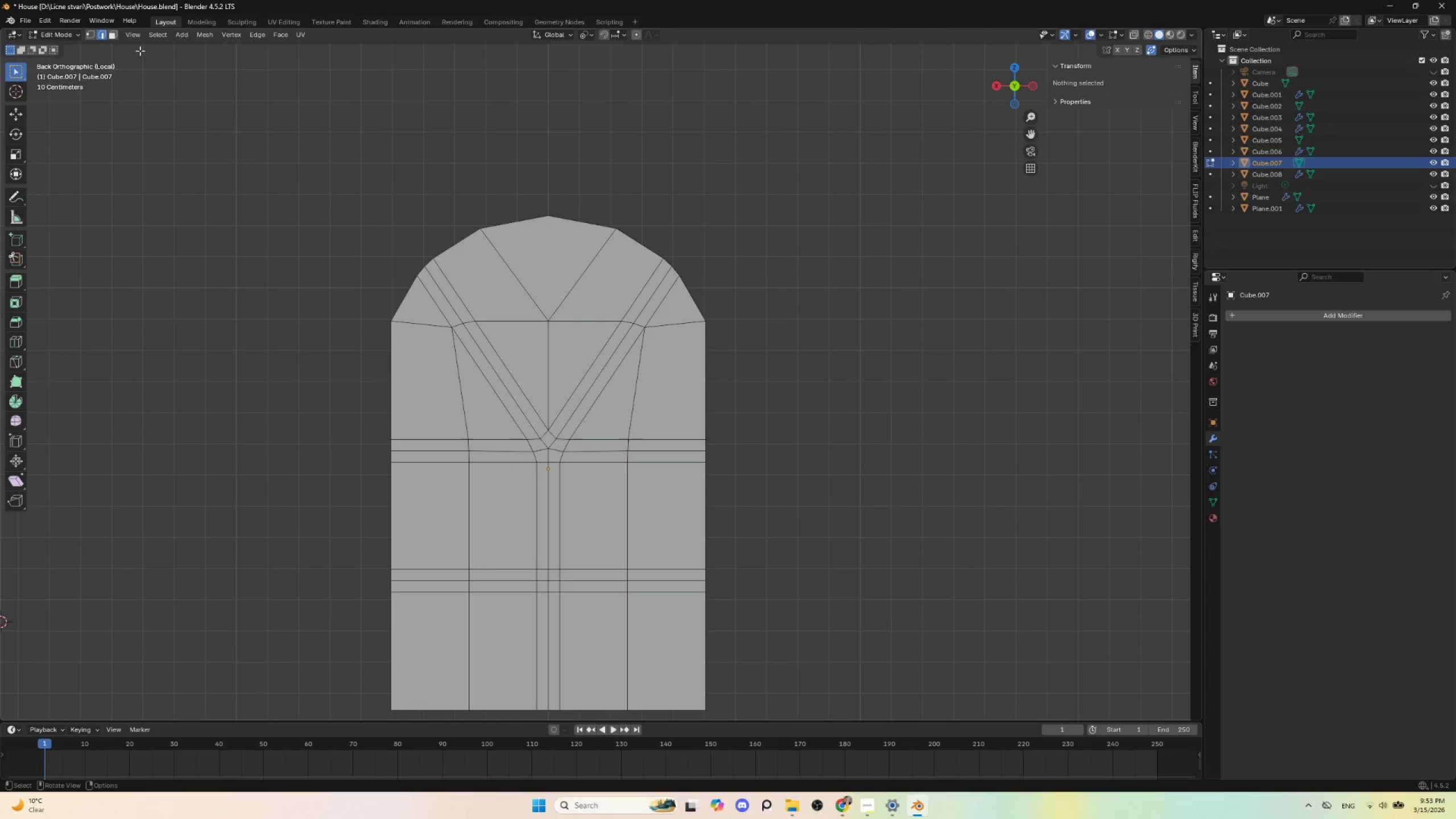 
wait(6.33)
 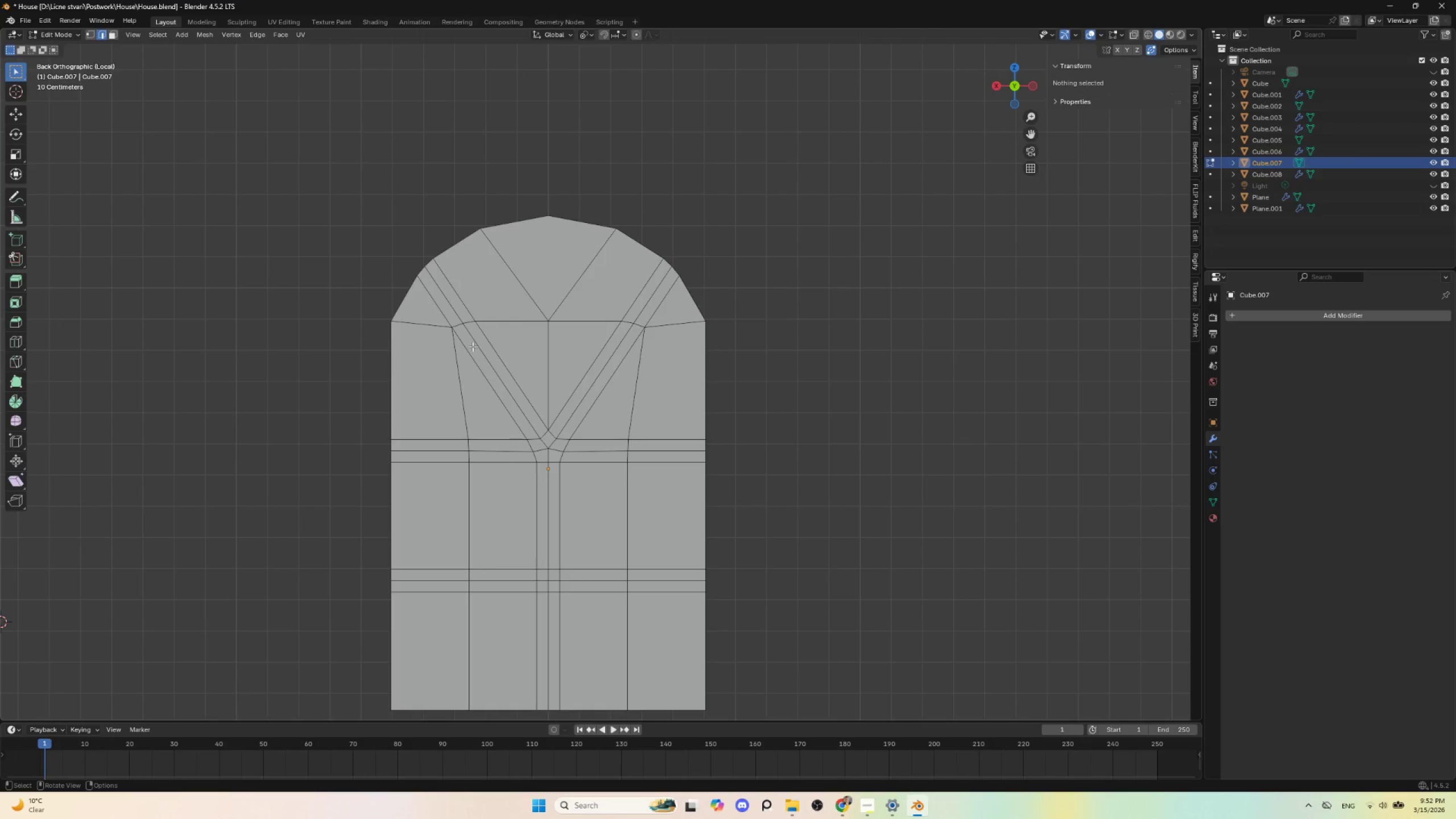 
left_click([478, 364])
 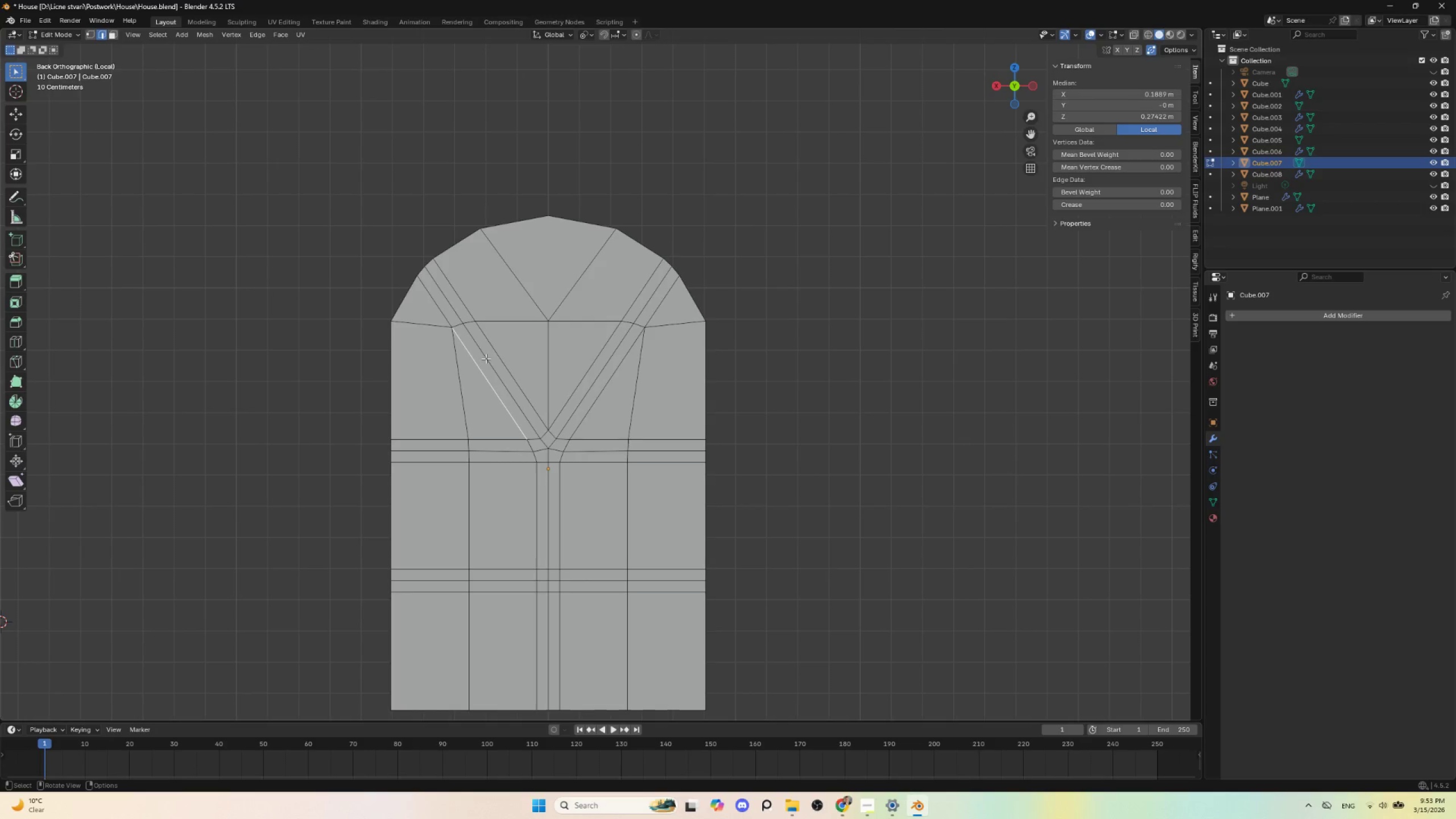 
hold_key(key=ShiftLeft, duration=1.19)
left_click([486, 358])
 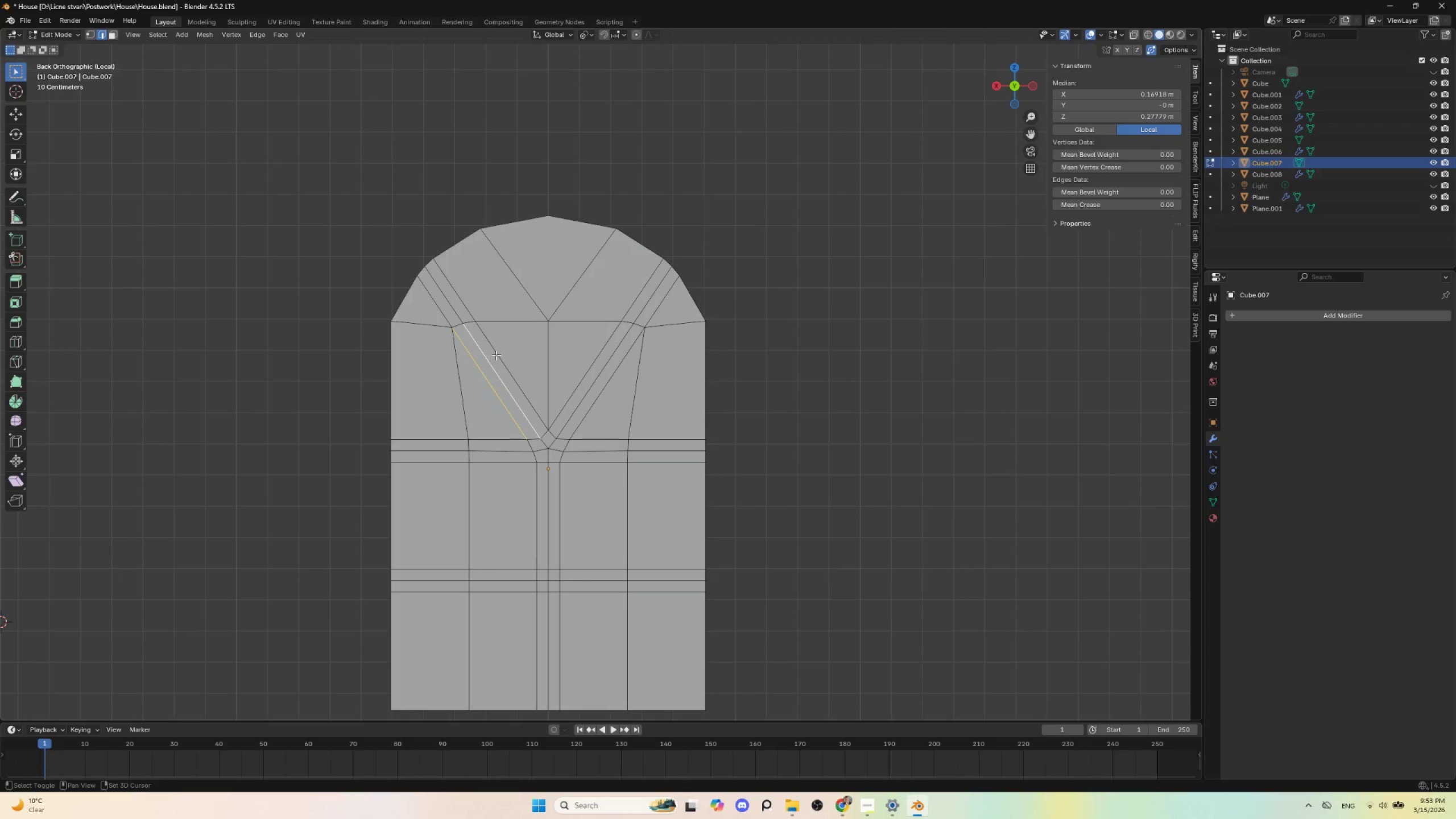 
left_click([496, 355])
 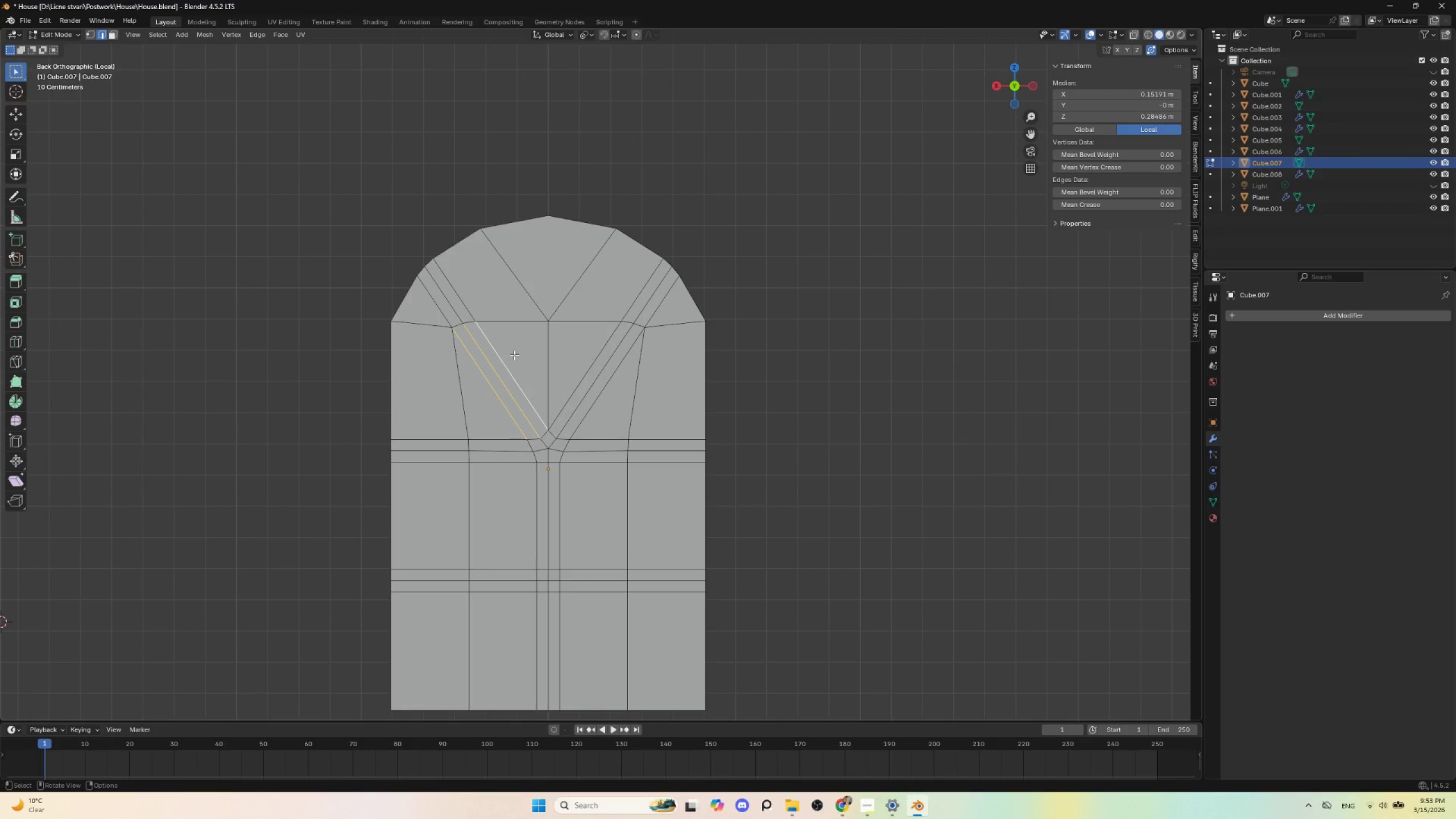 
key(Delete)
 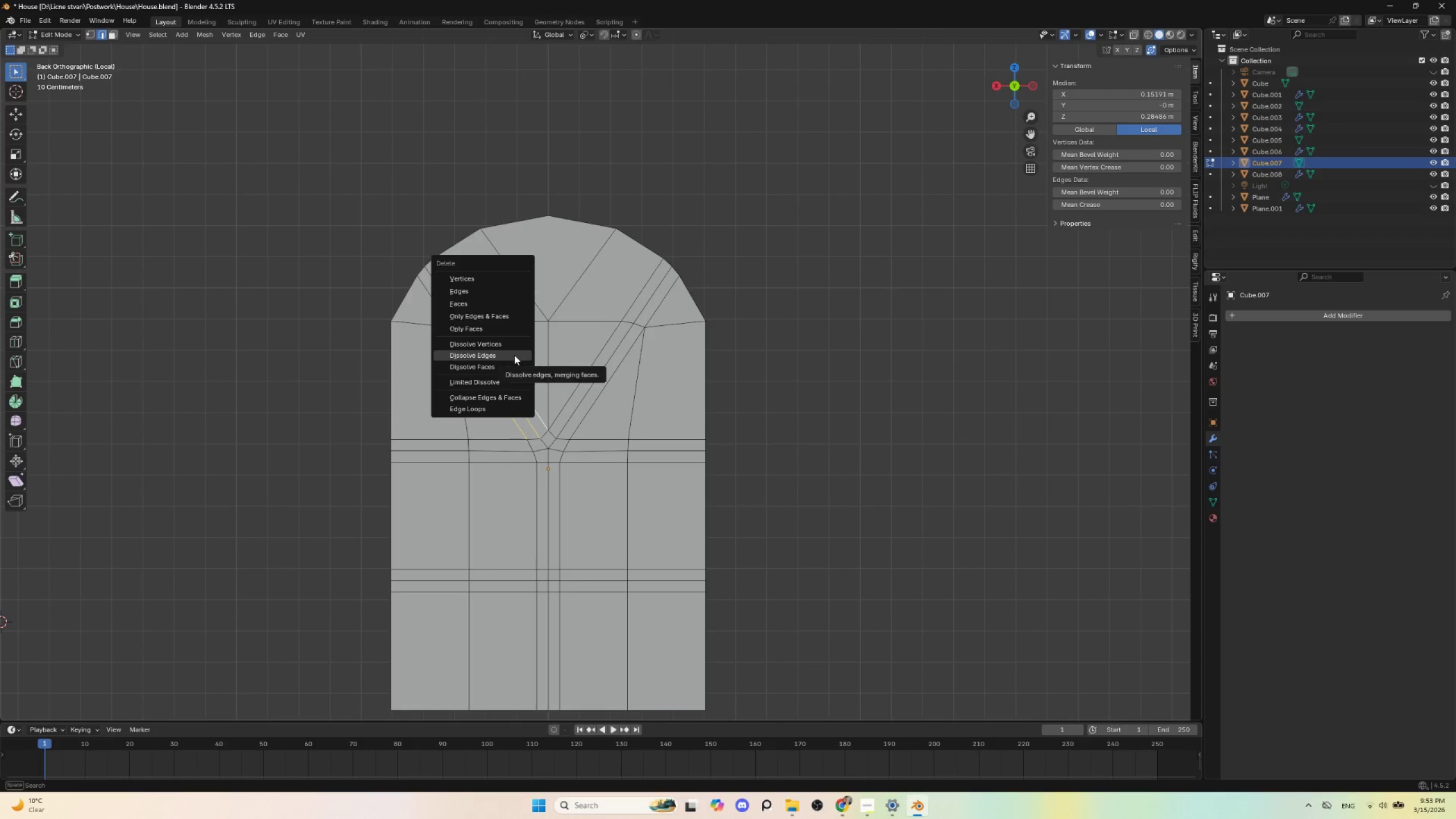 
left_click([514, 355])
 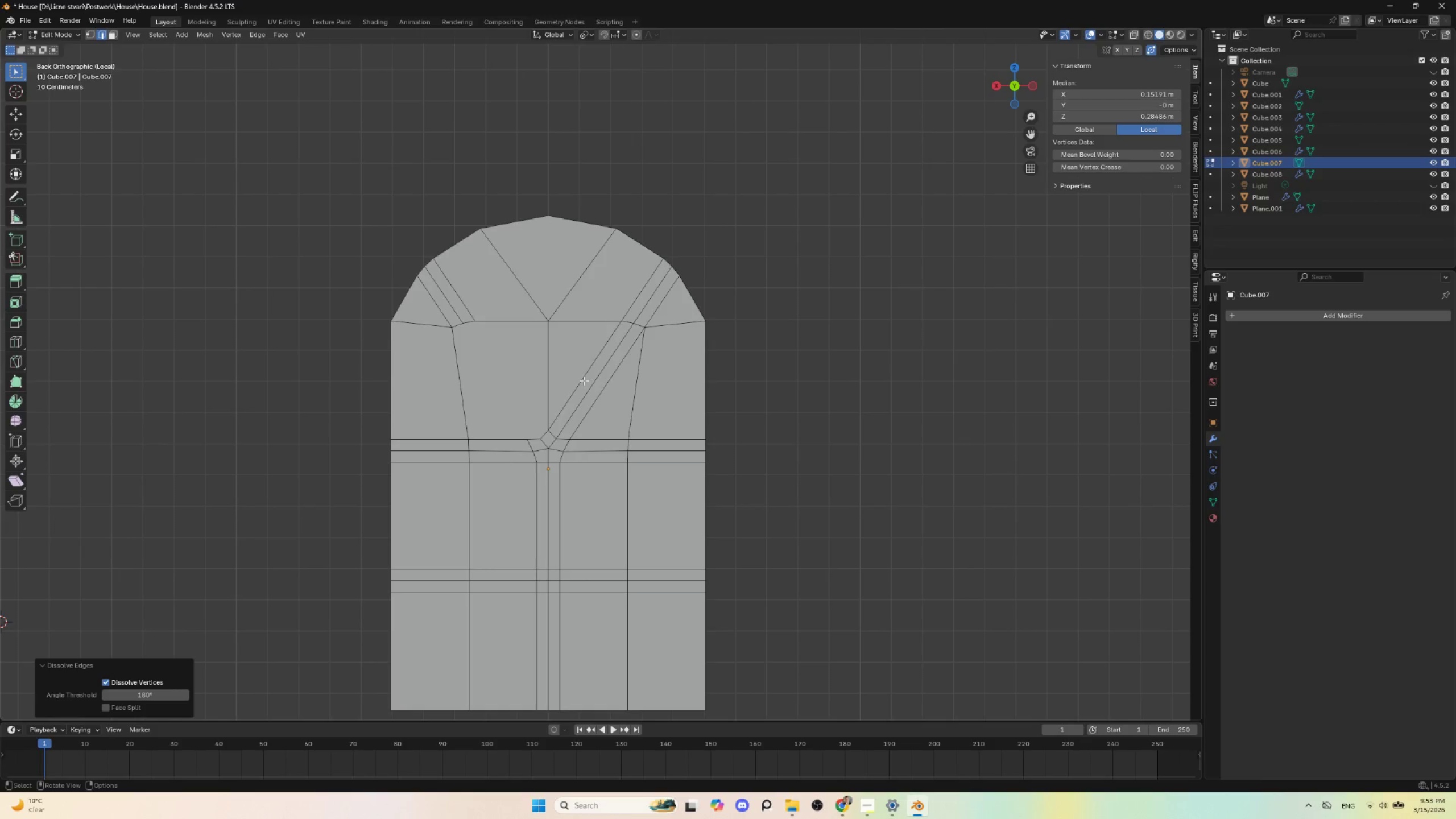 
left_click([582, 378])
 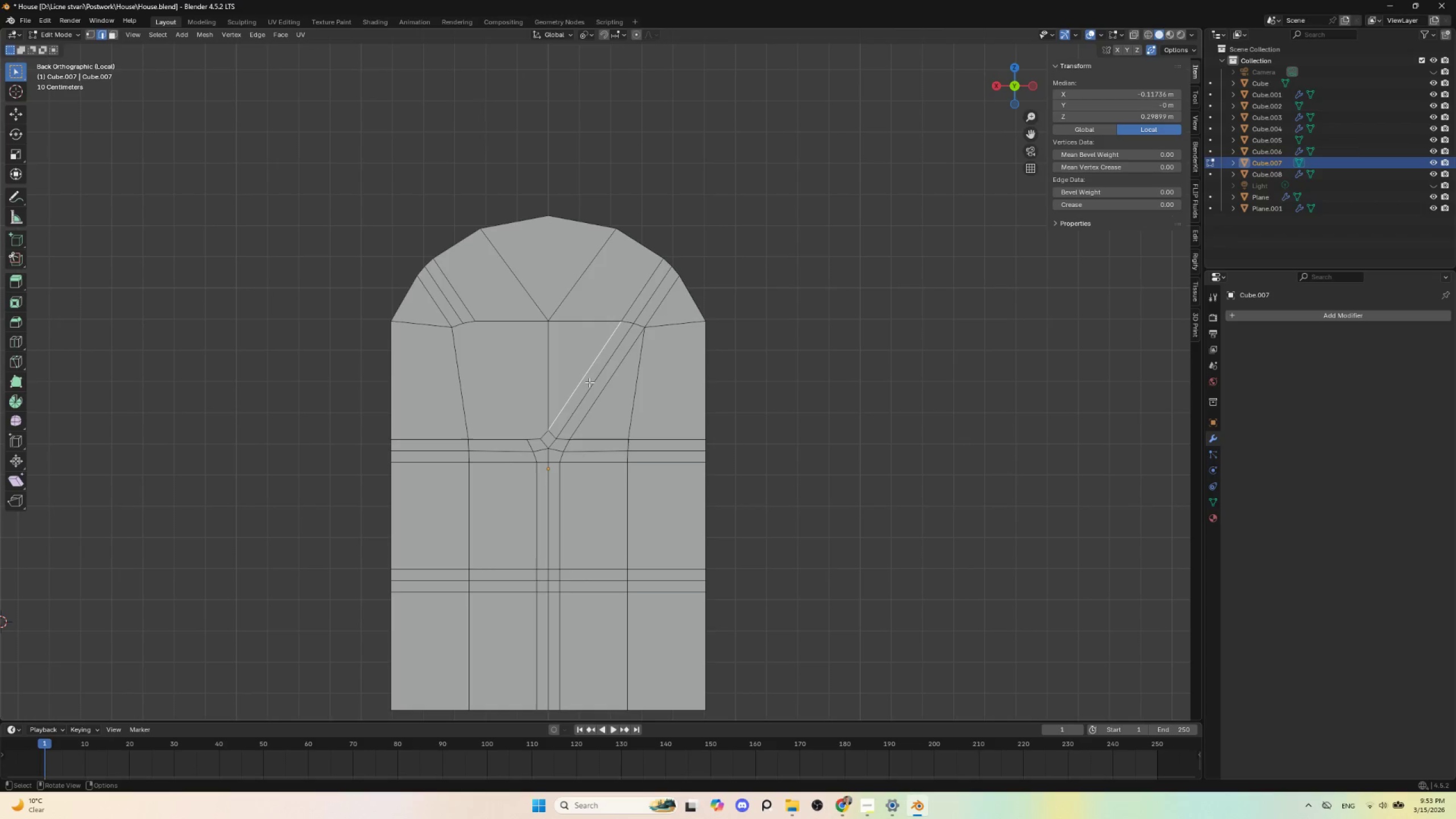 
hold_key(key=ShiftLeft, duration=1.03)
left_click([589, 382])
 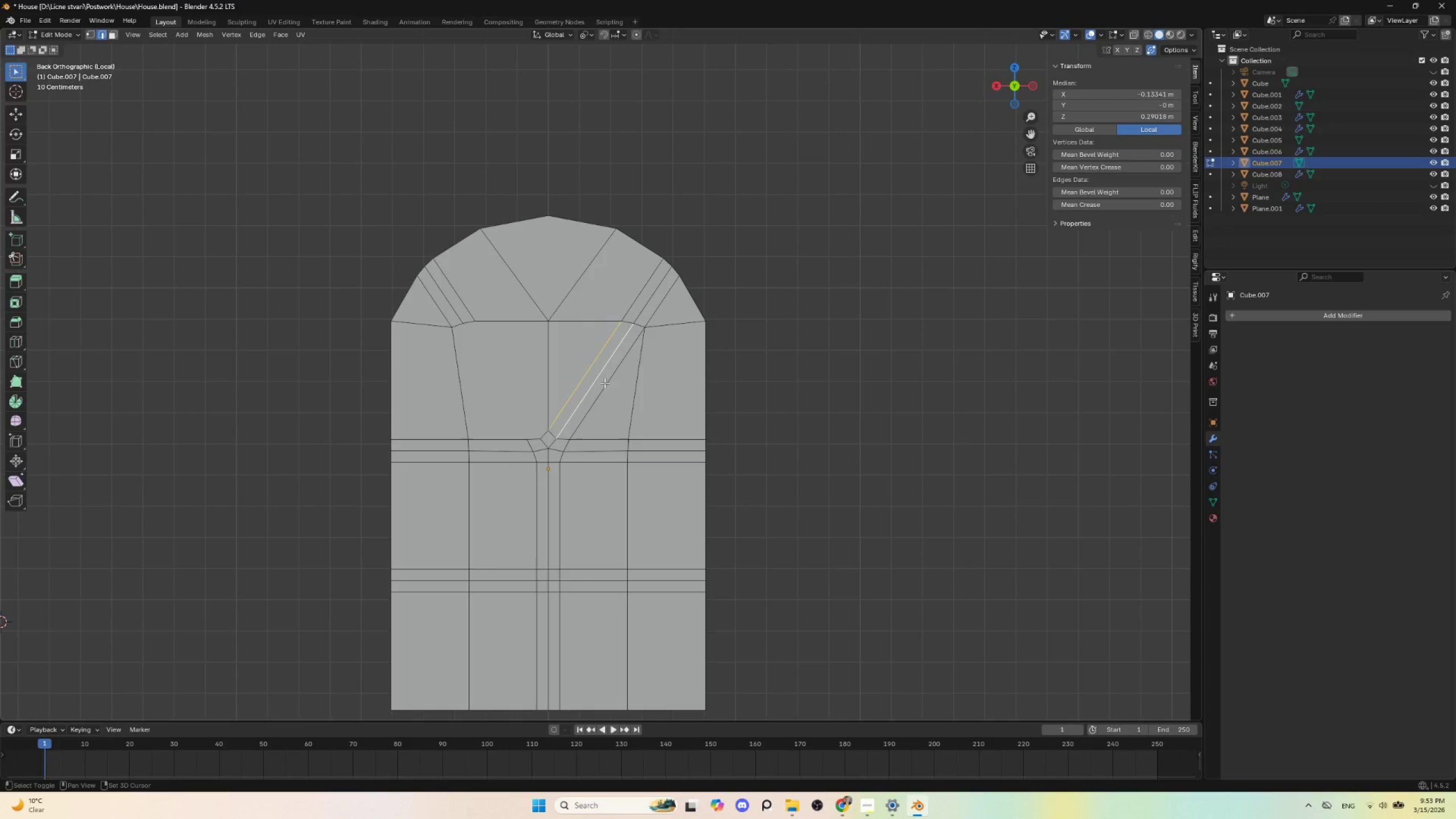 
double_click([605, 383])
 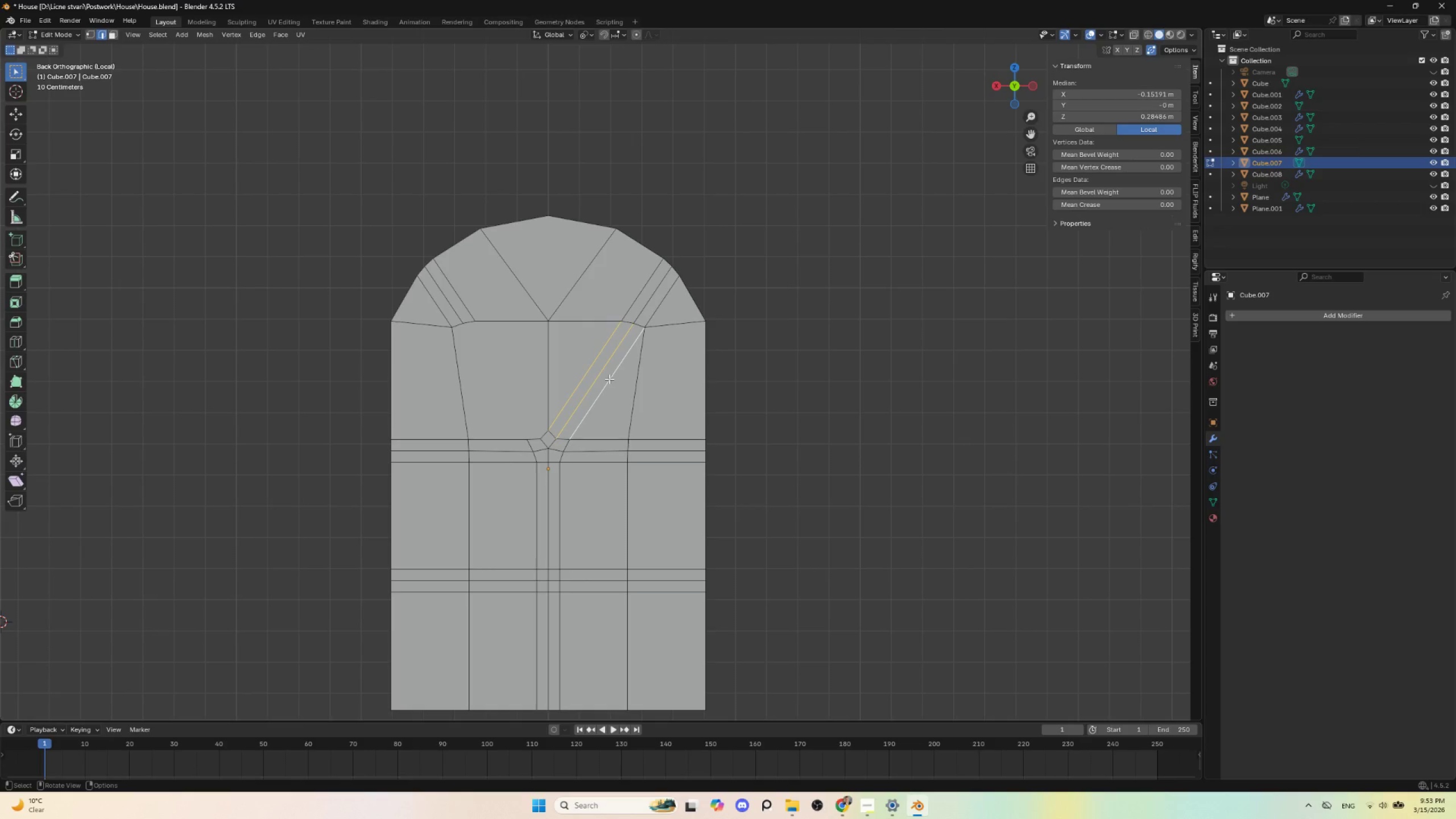 
key(Delete)
 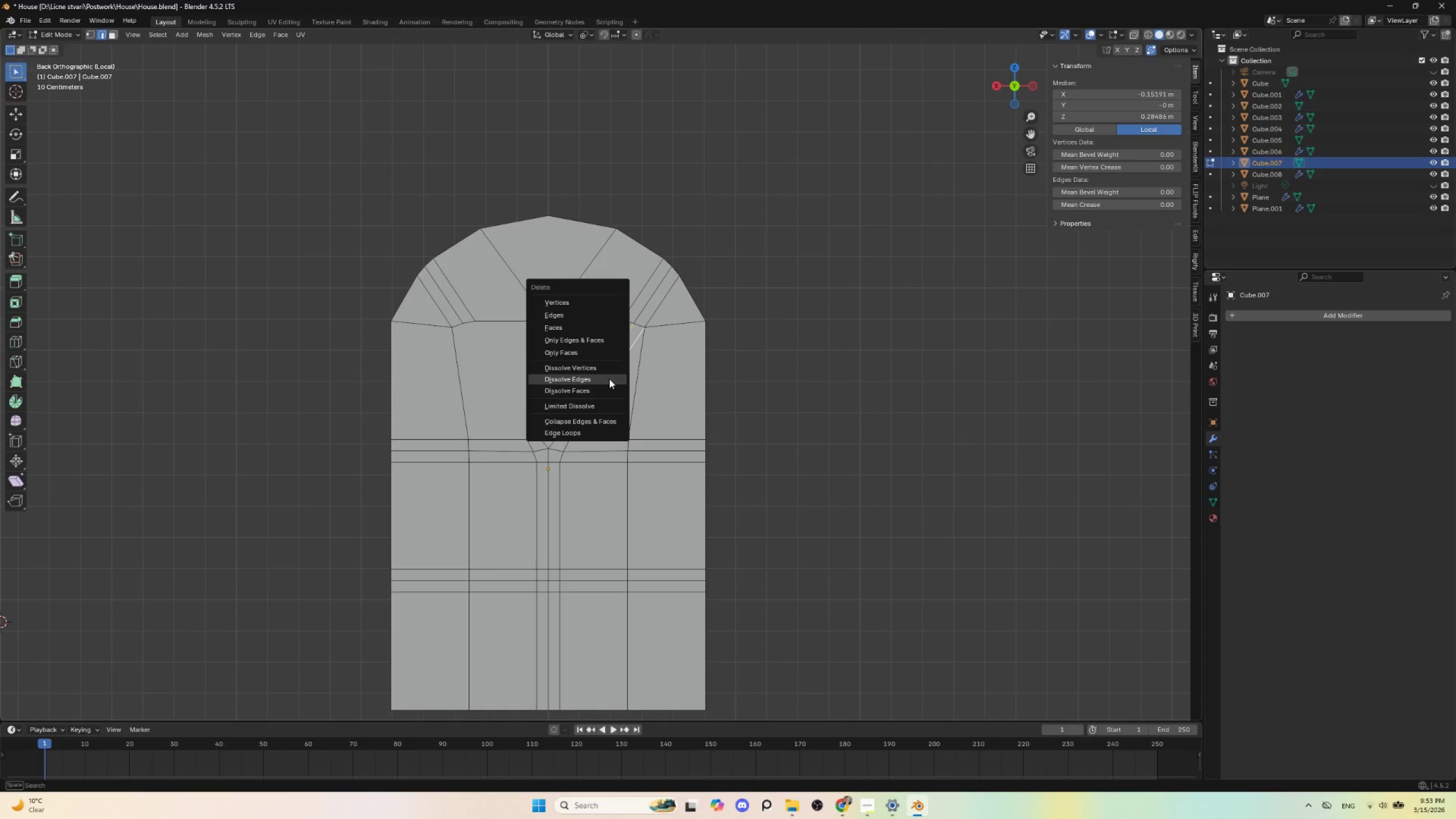 
left_click([609, 379])
 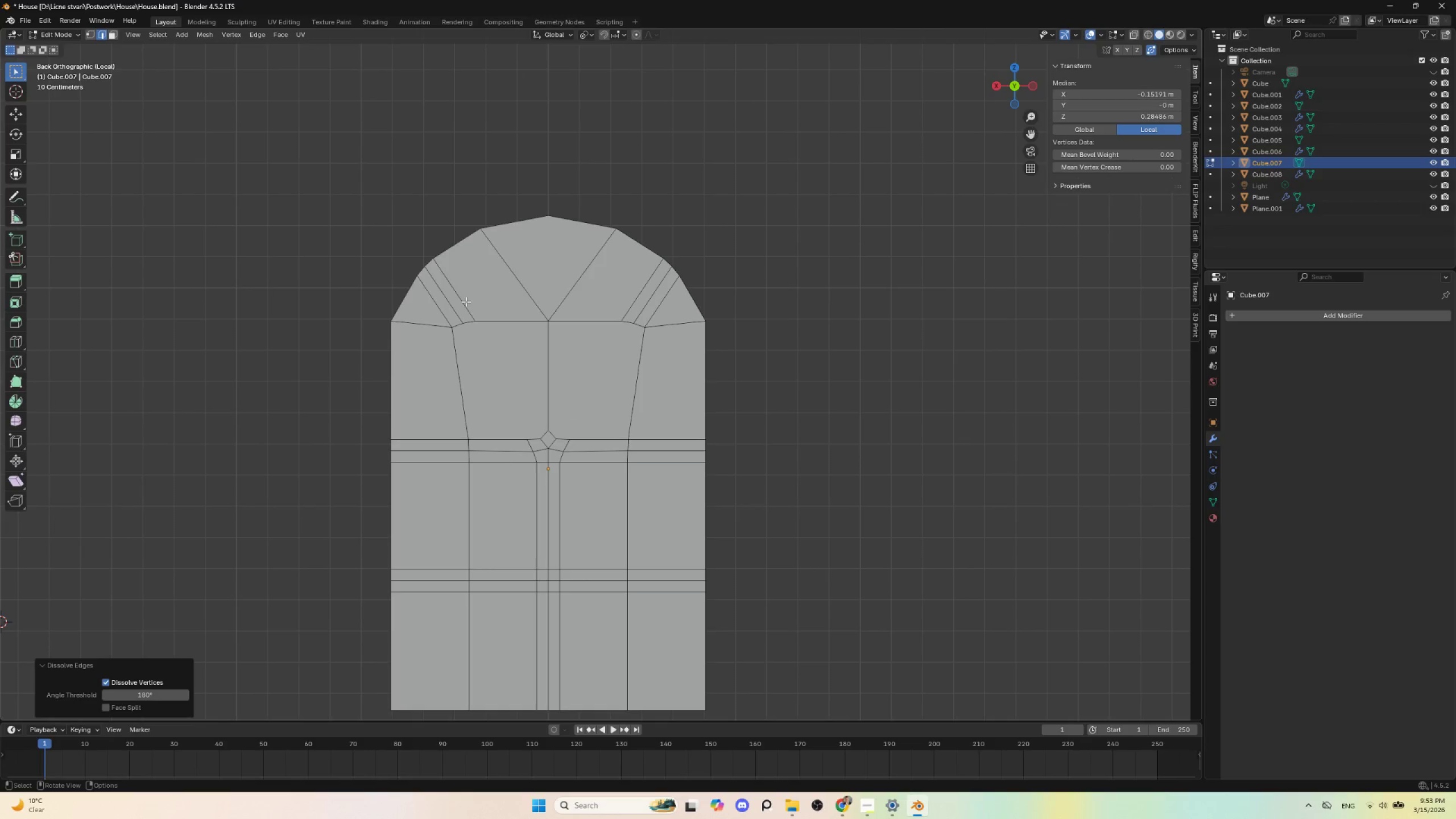 
left_click([466, 301])
 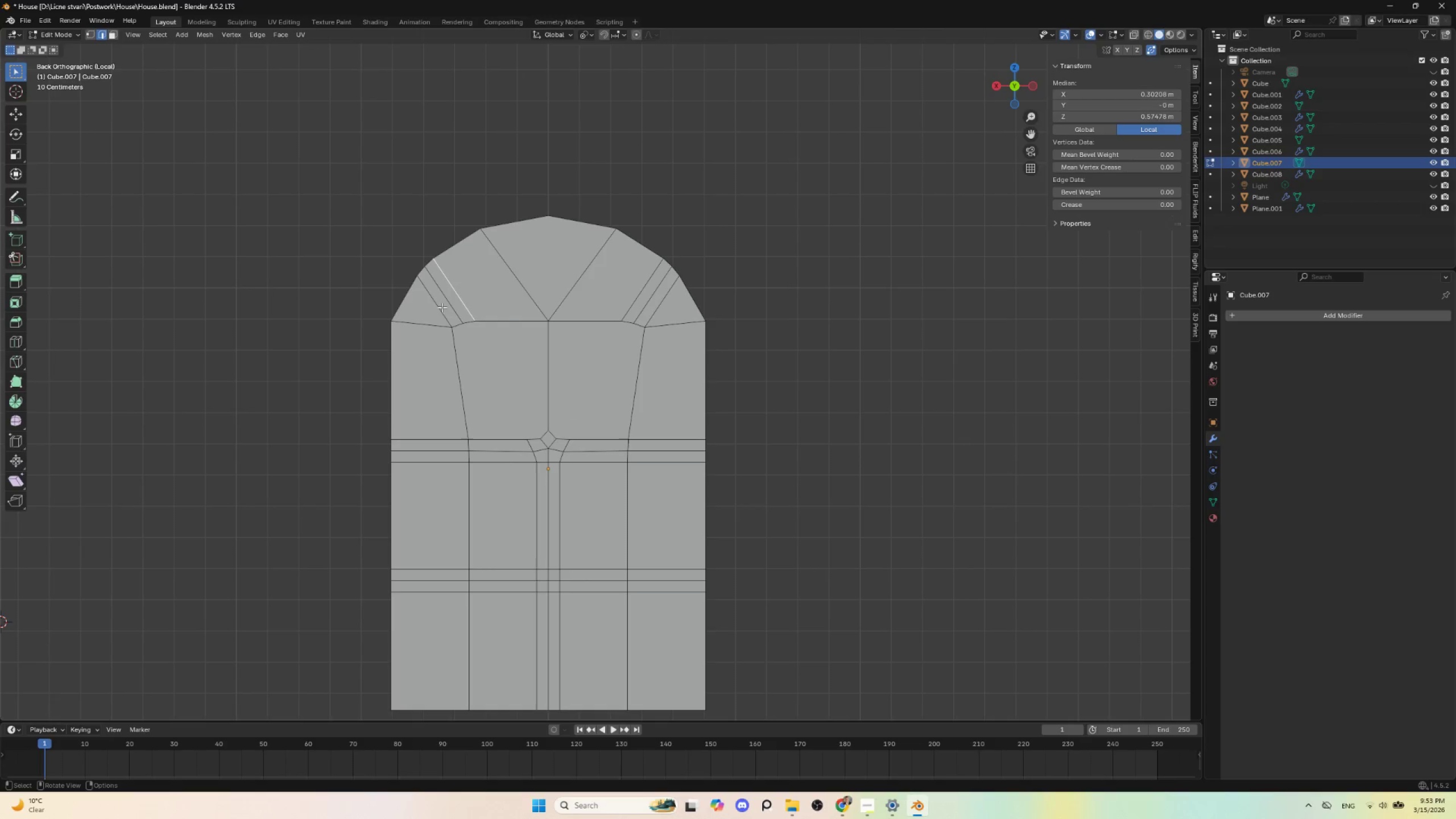 
hold_key(key=ShiftLeft, duration=1.5)
 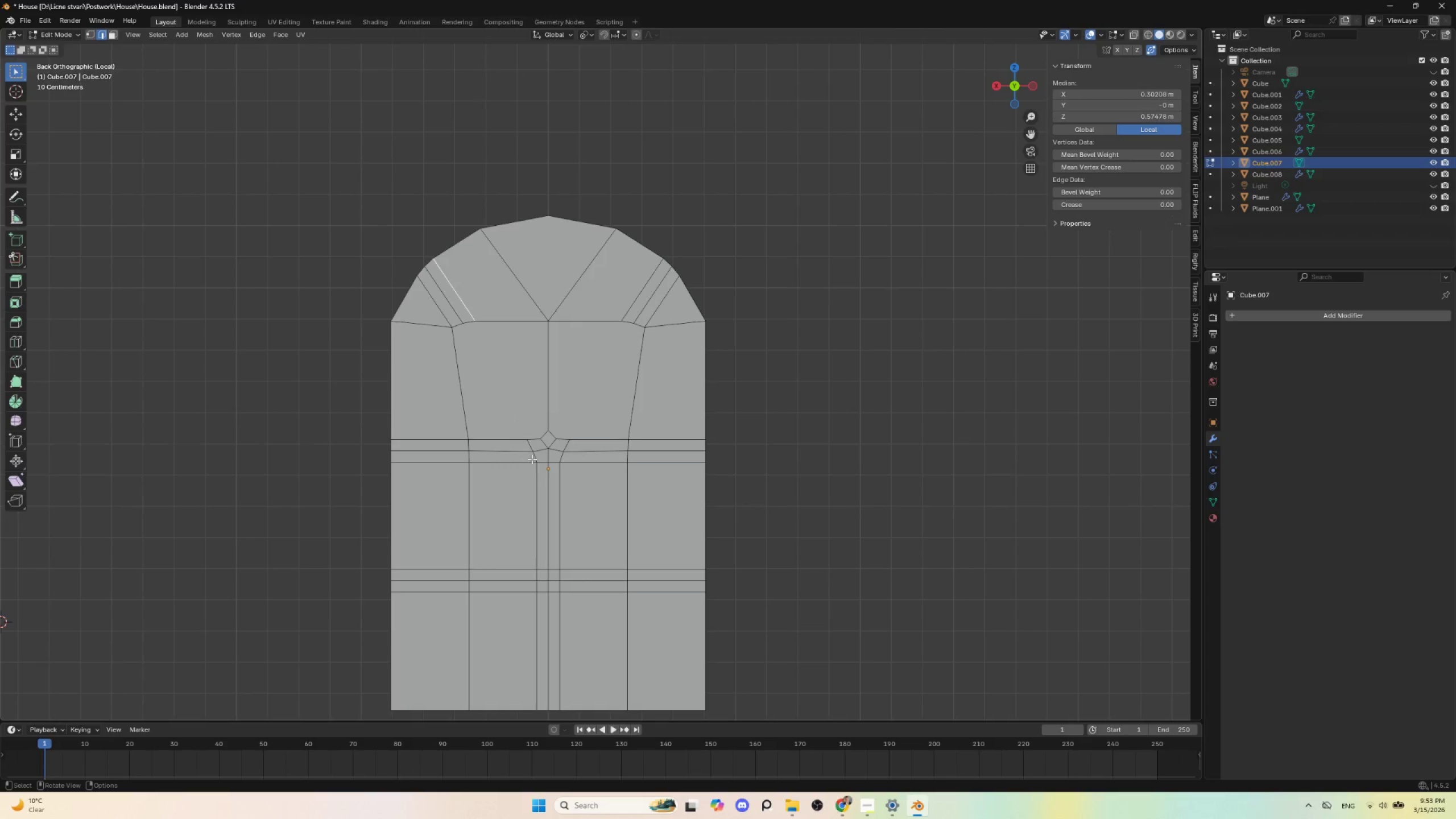 
scroll: coordinate [534, 460], scroll_direction: down, amount: 2.0
 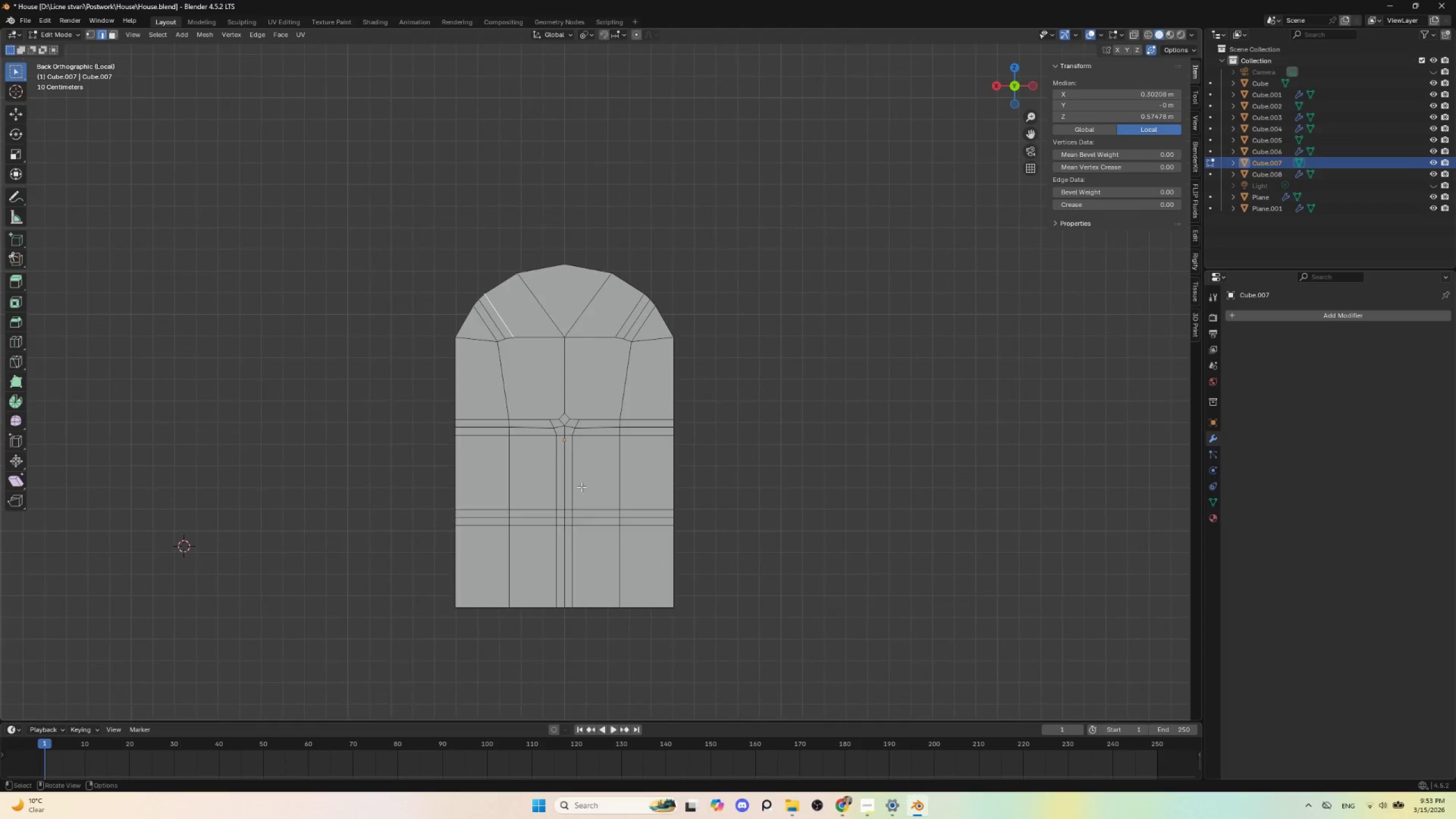 
scroll: coordinate [581, 487], scroll_direction: up, amount: 1.0
 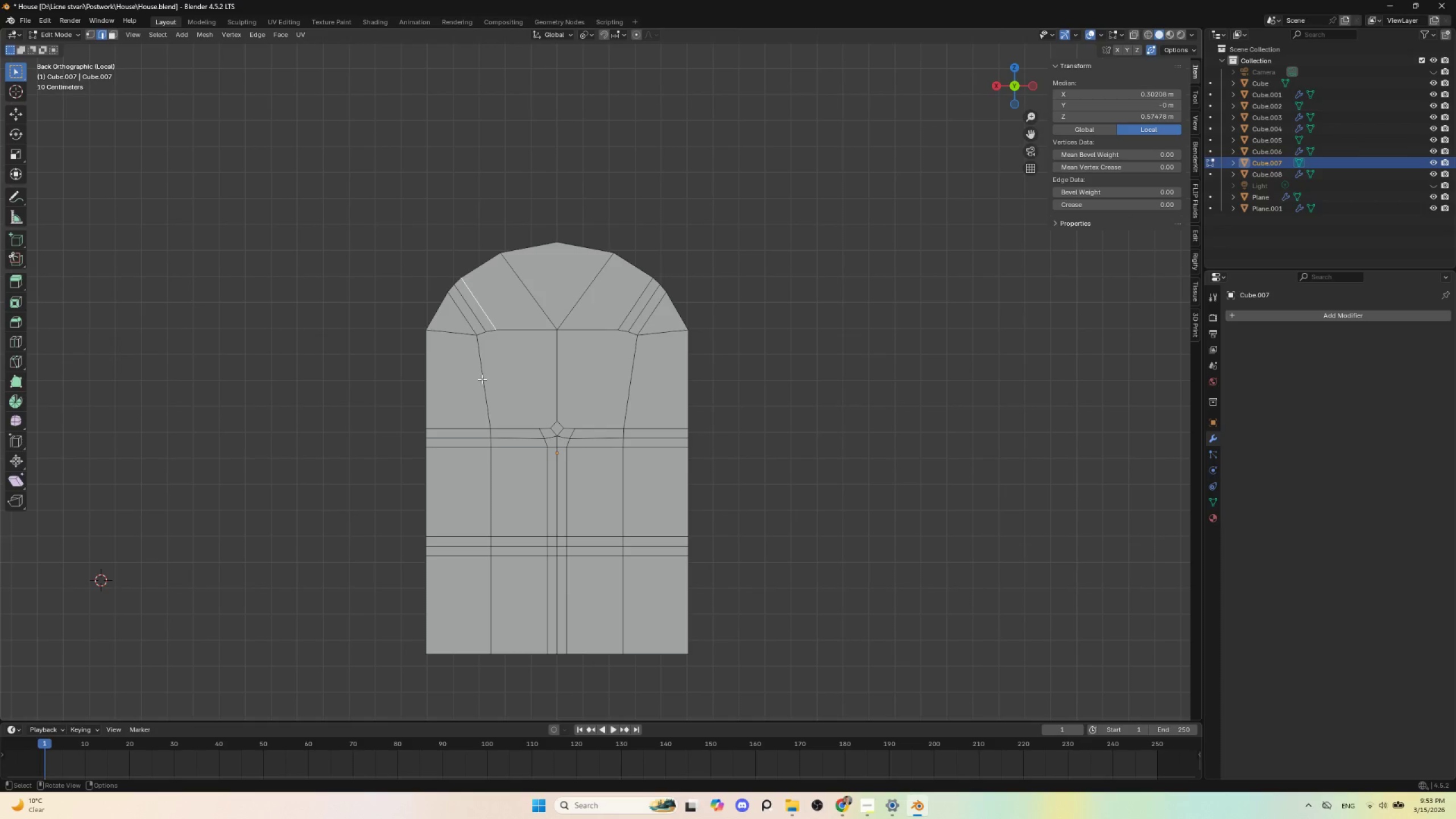 
left_click([482, 379])
 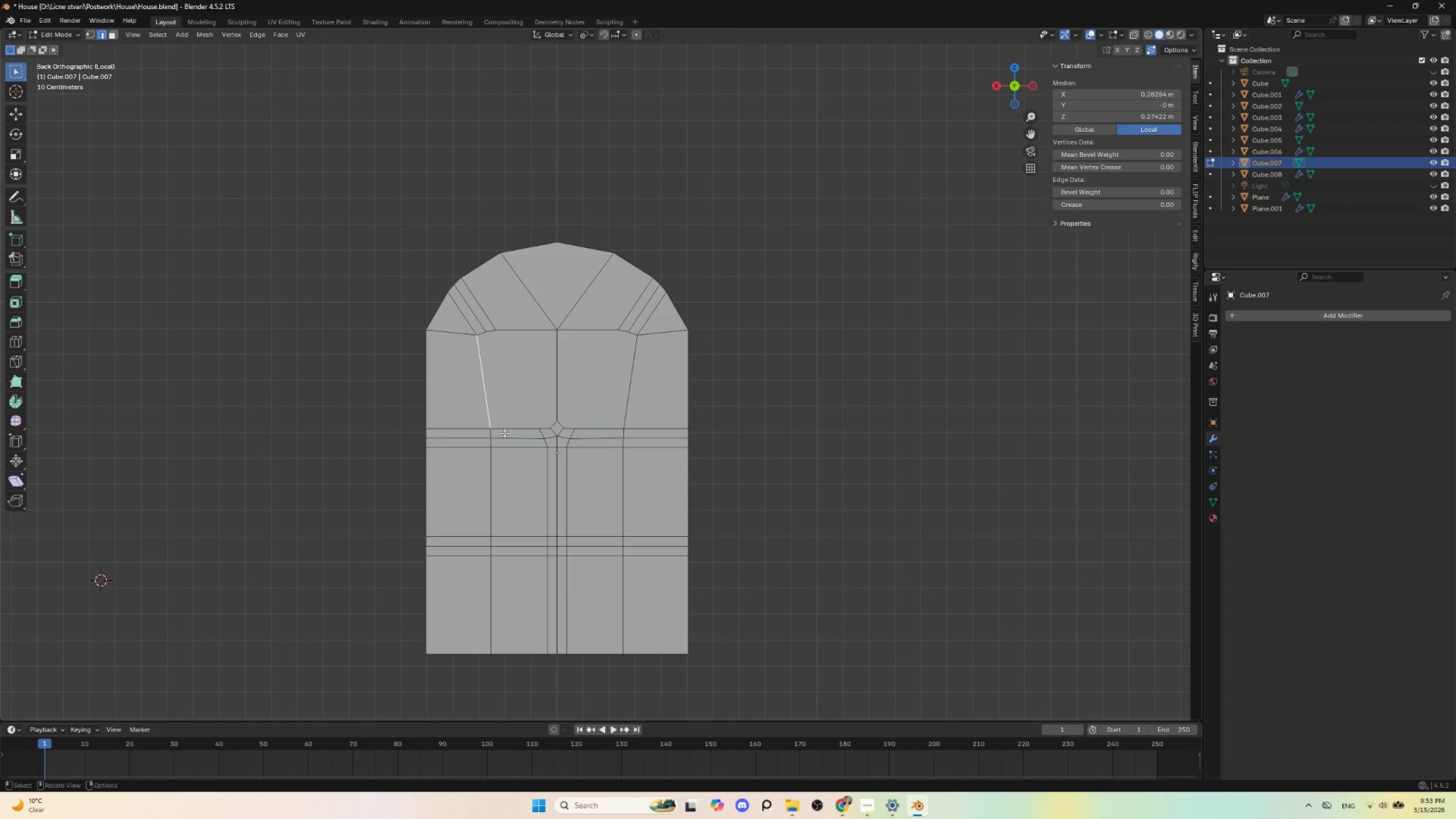 
hold_key(key=AltLeft, duration=25.0)
left_click([504, 433])
 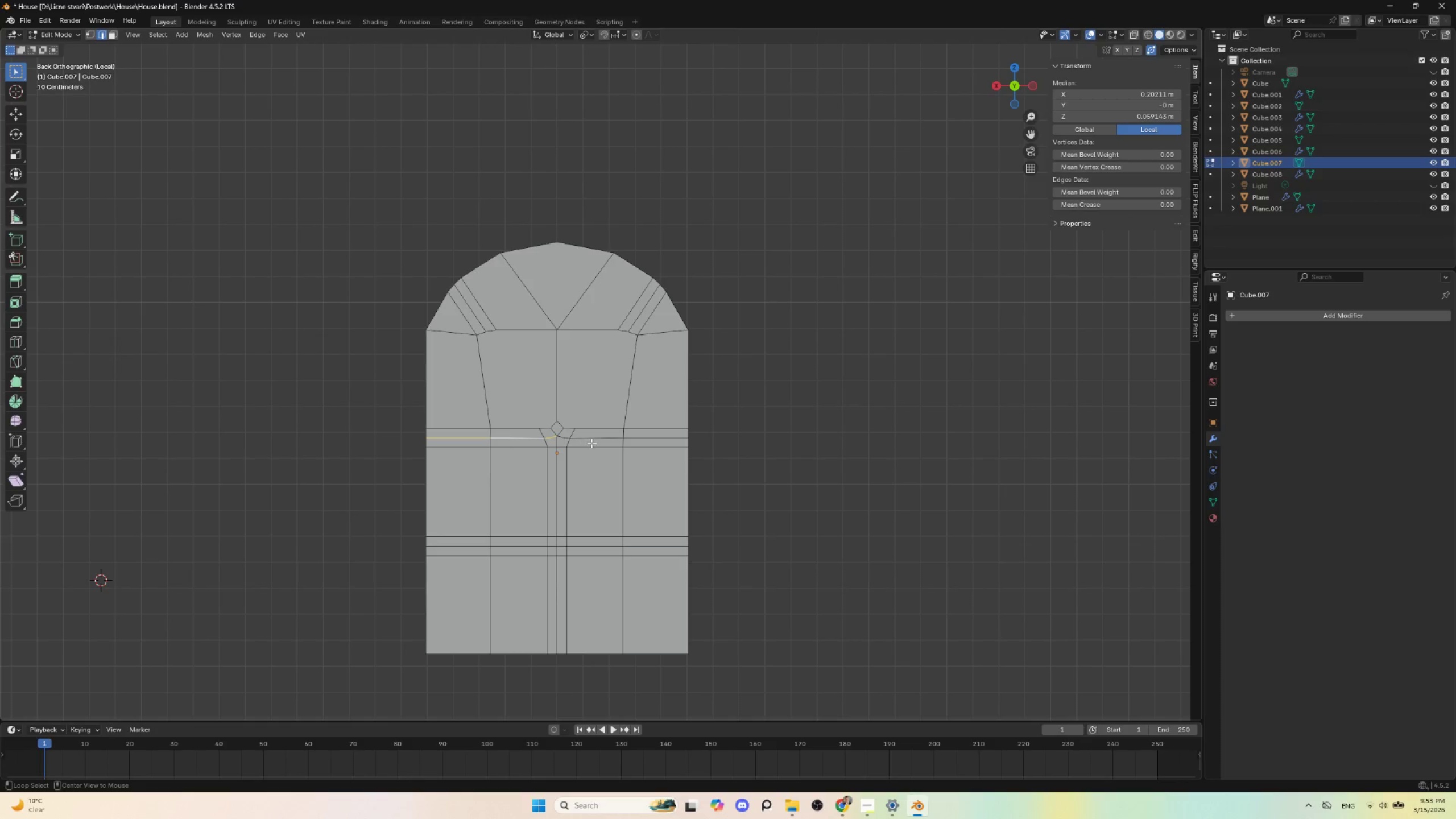 
hold_key(key=ShiftLeft, duration=1.5)
left_click([597, 440])
 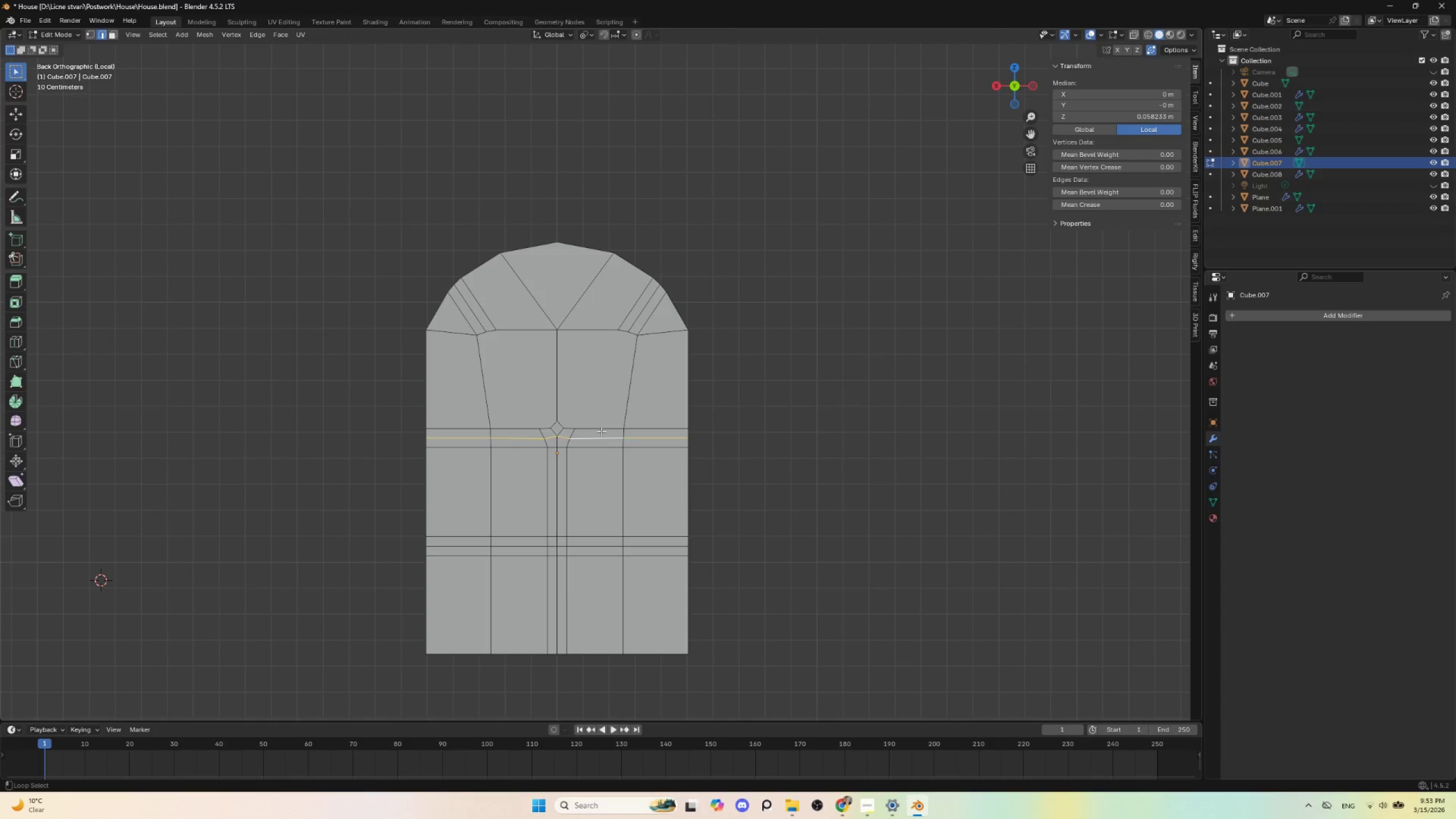 
left_click([601, 431])
 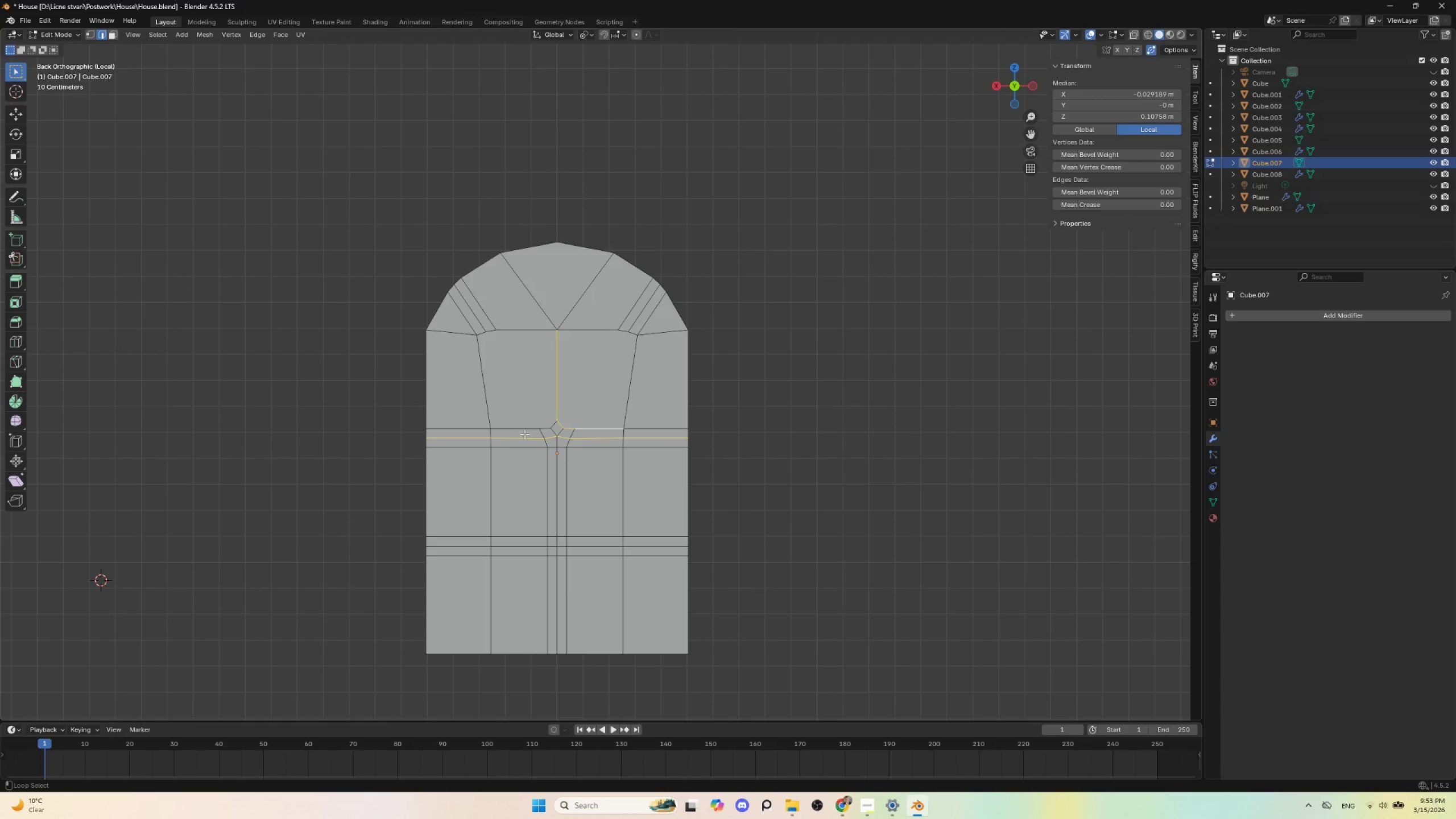 
hold_key(key=ShiftLeft, duration=1.51)
left_click([519, 429])
 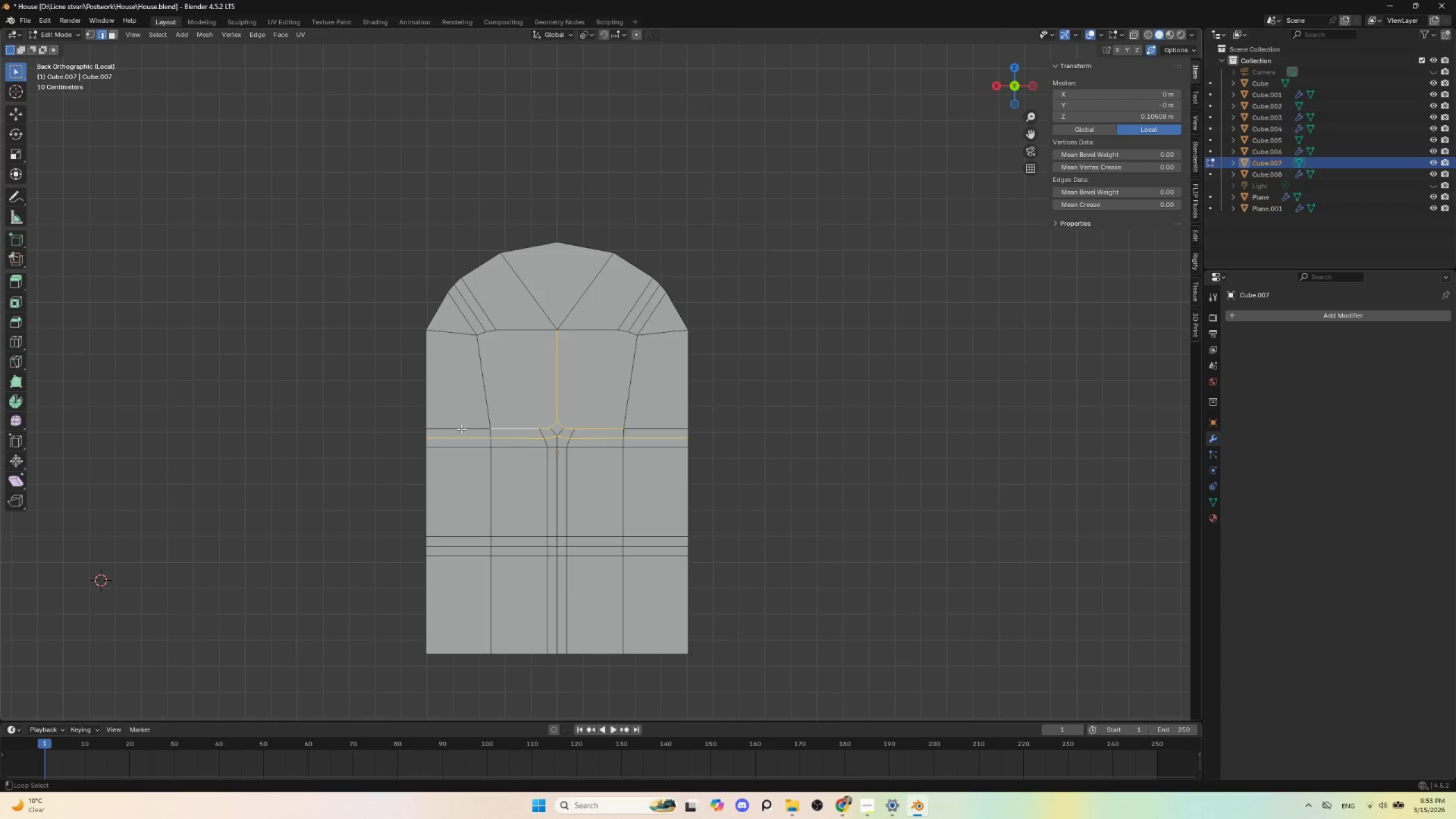 
left_click([461, 429])
 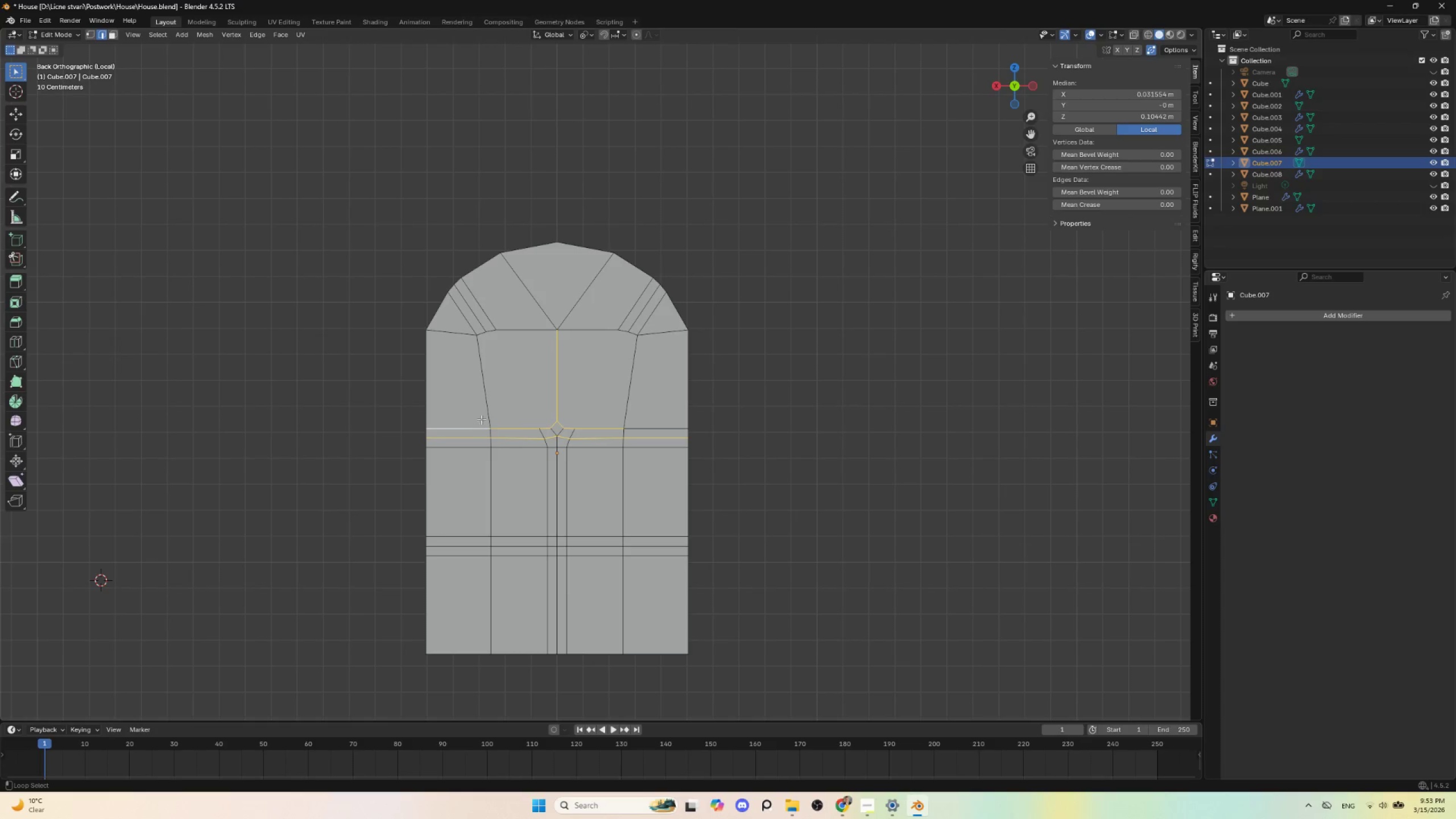 
hold_key(key=ShiftLeft, duration=1.52)
left_click([483, 407])
 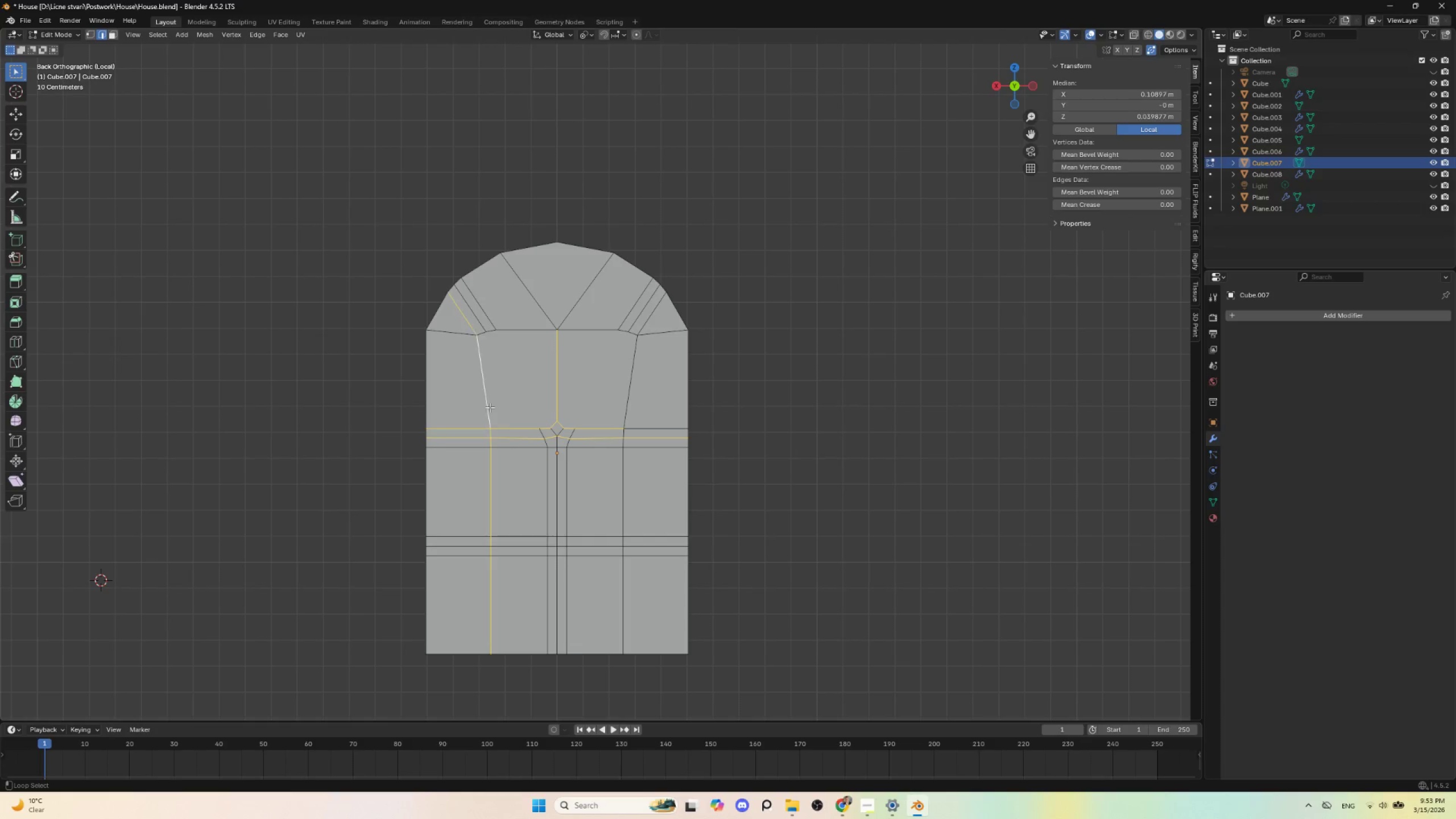 
hold_key(key=ShiftLeft, duration=1.5)
 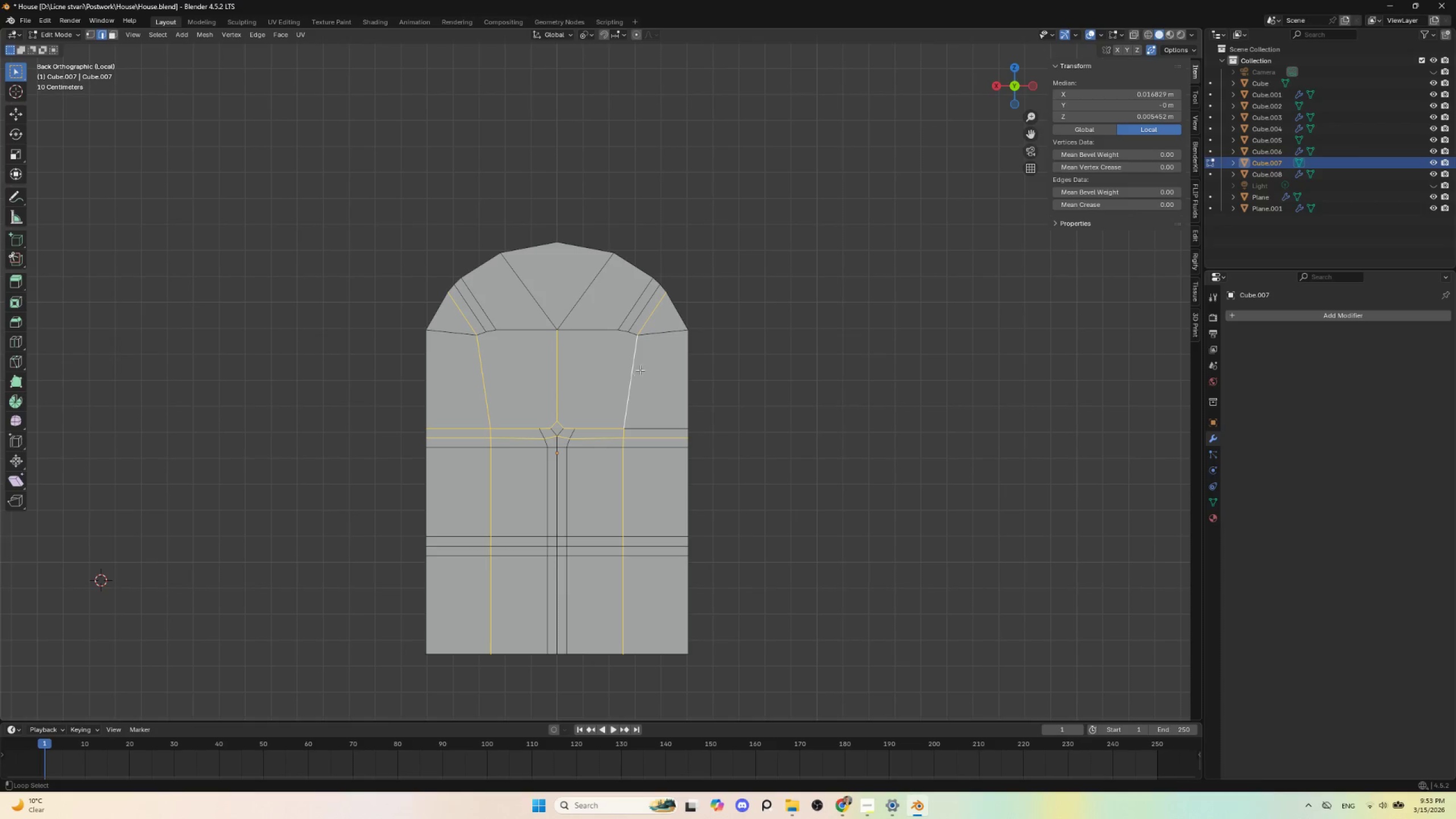 
hold_key(key=ShiftLeft, duration=1.5)
left_click([626, 390])
 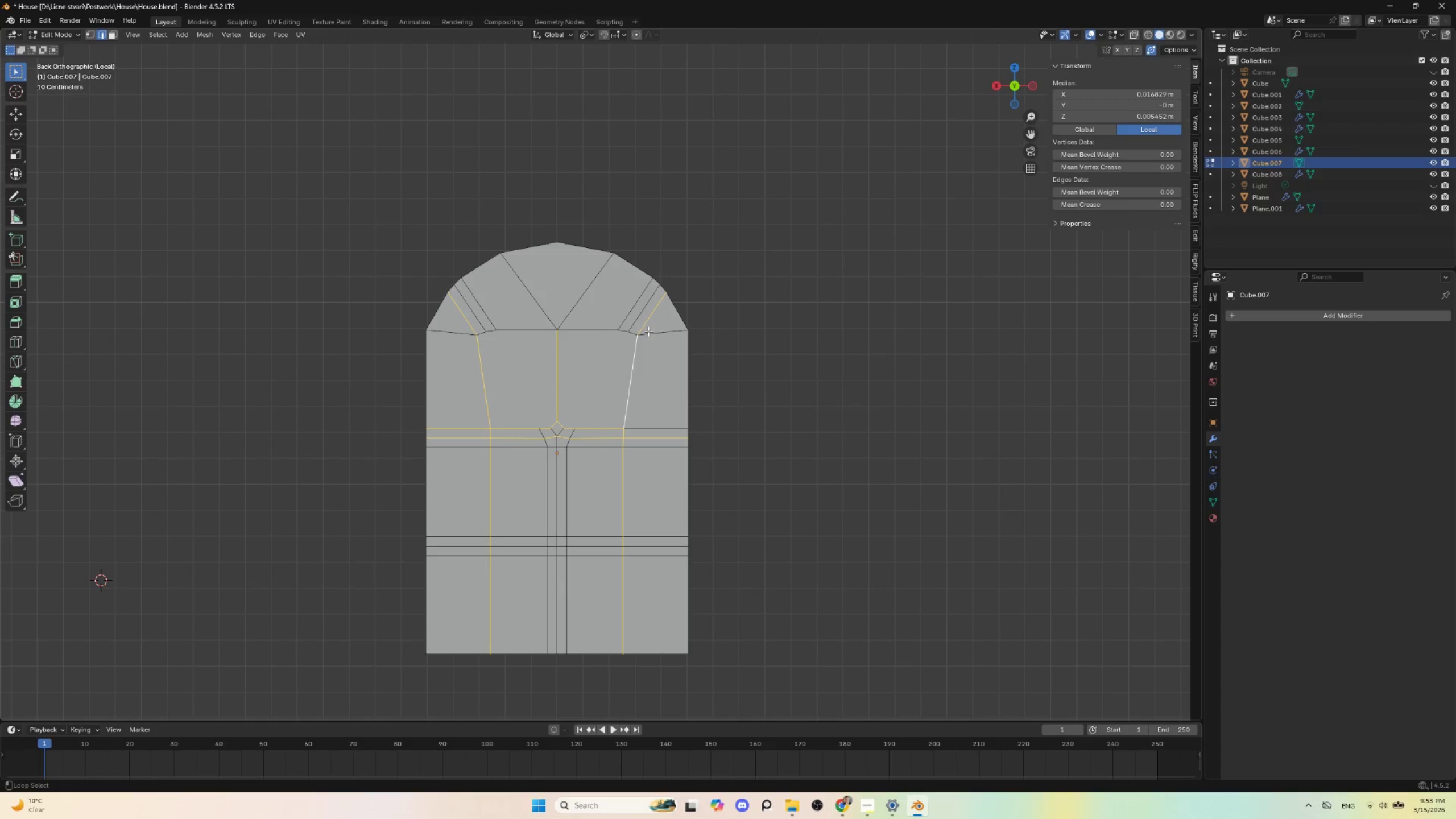 
hold_key(key=ShiftLeft, duration=1.5)
 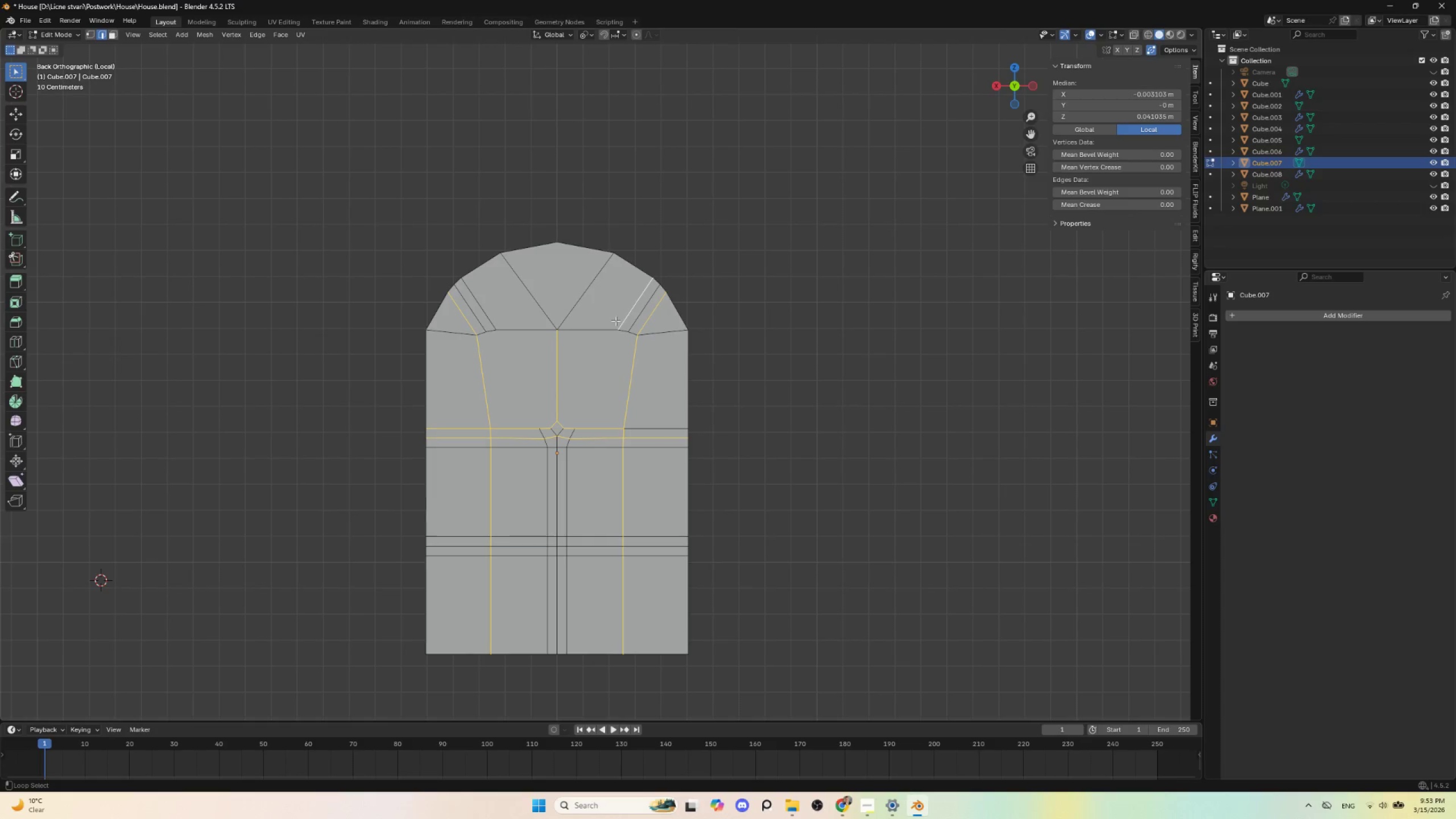 
hold_key(key=ShiftLeft, duration=1.52)
left_click([635, 299])
 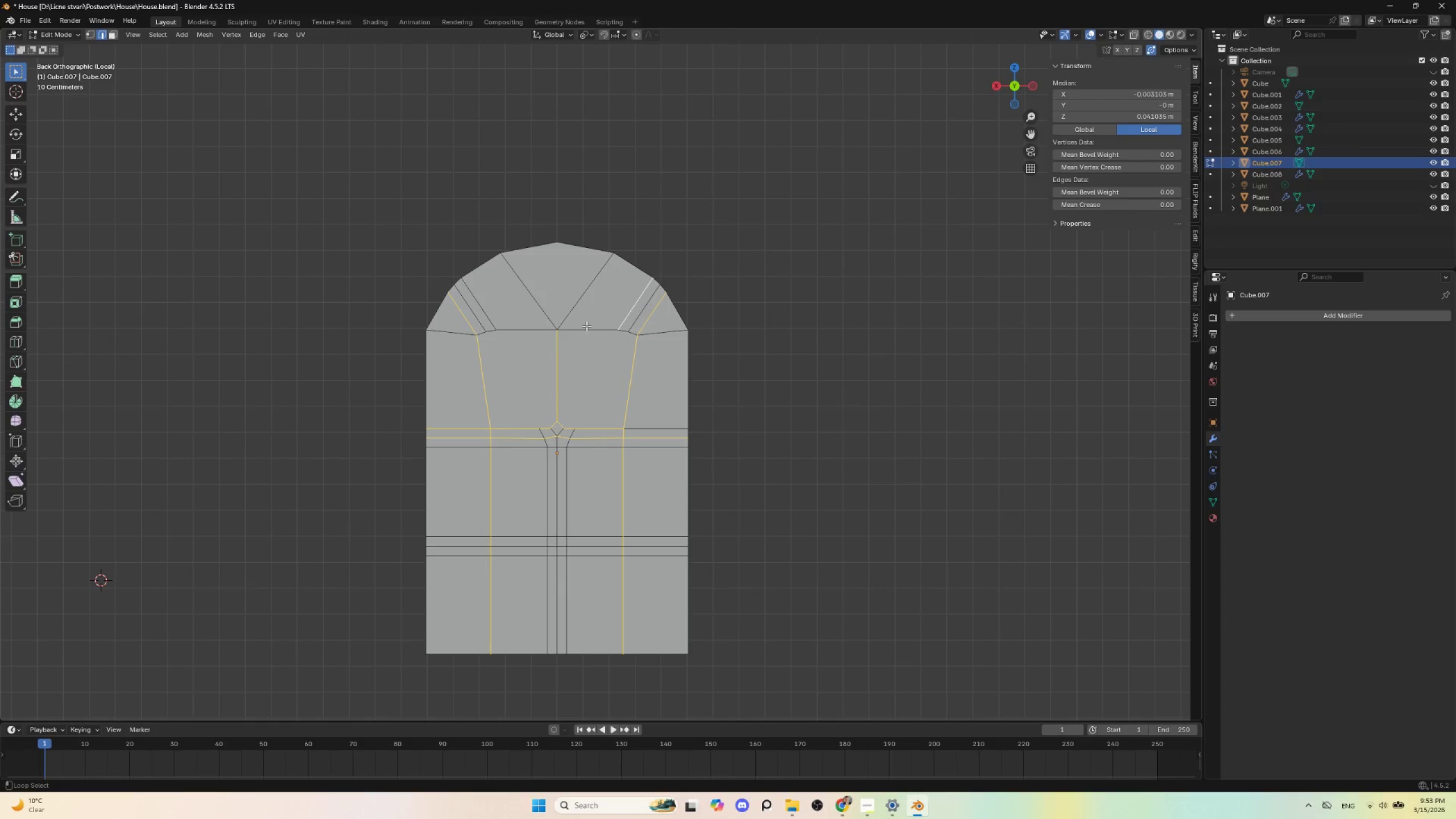 
left_click([586, 328])
 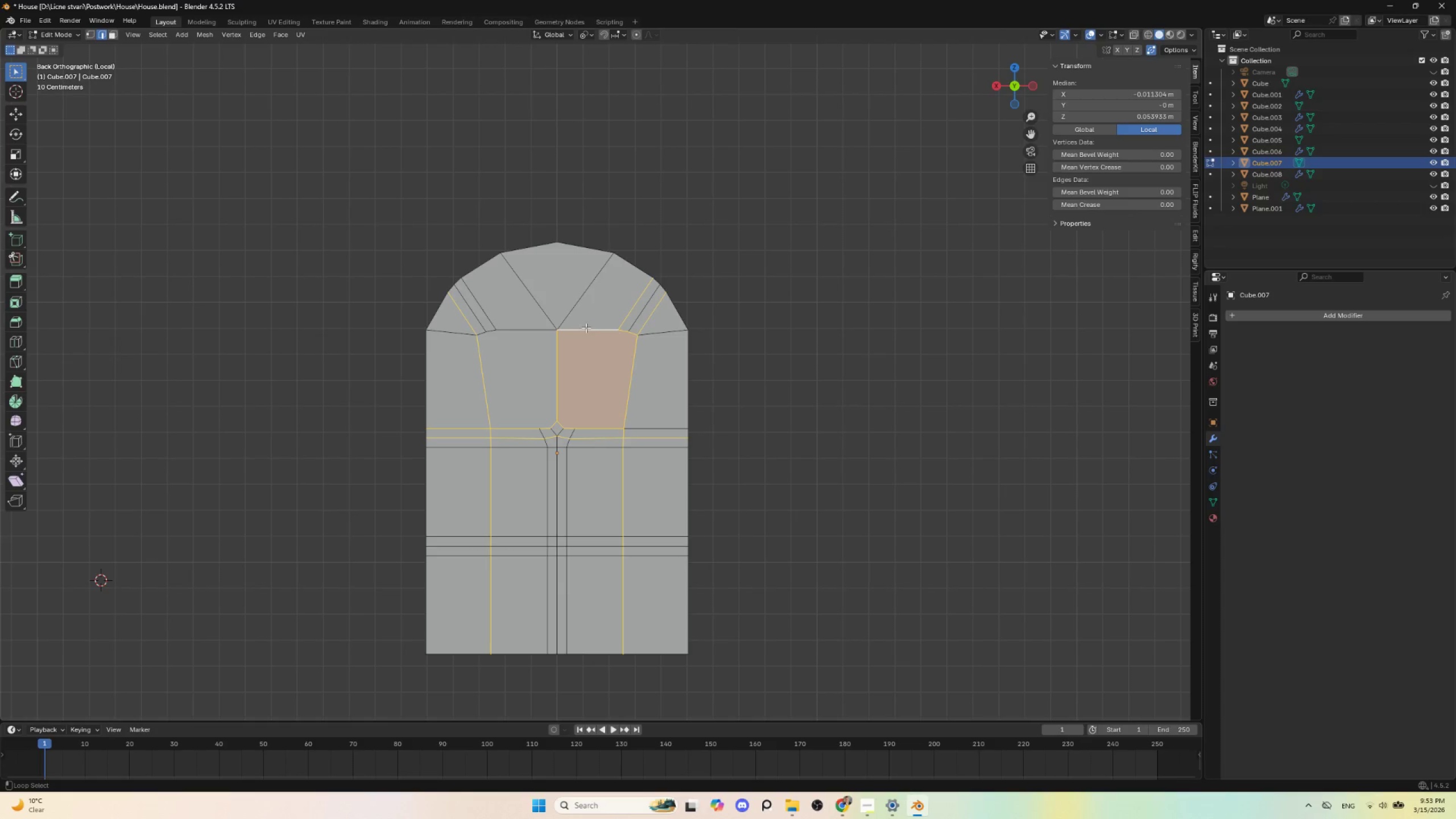 
hold_key(key=ShiftLeft, duration=1.51)
left_click([510, 328])
 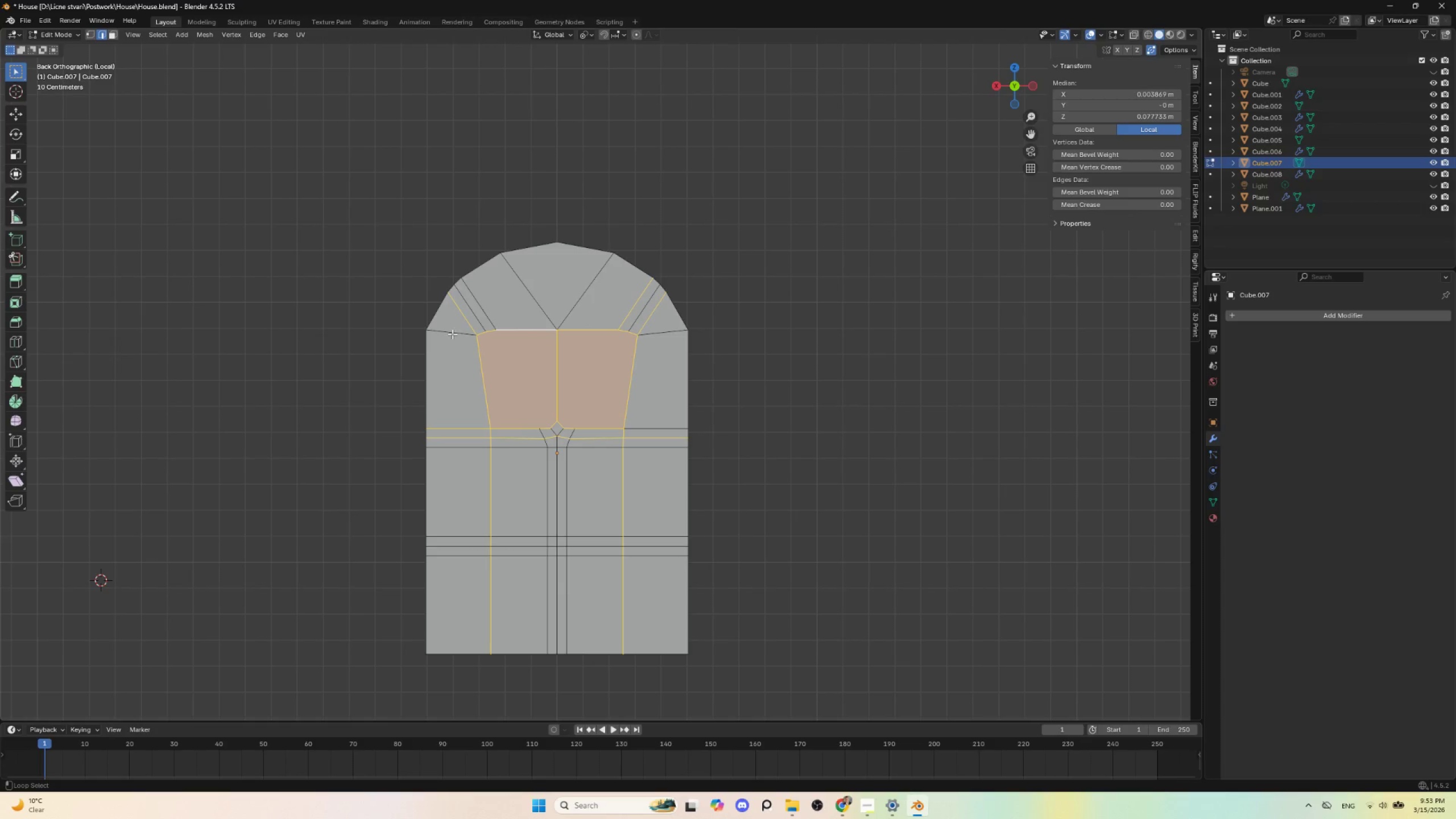 
left_click([452, 333])
 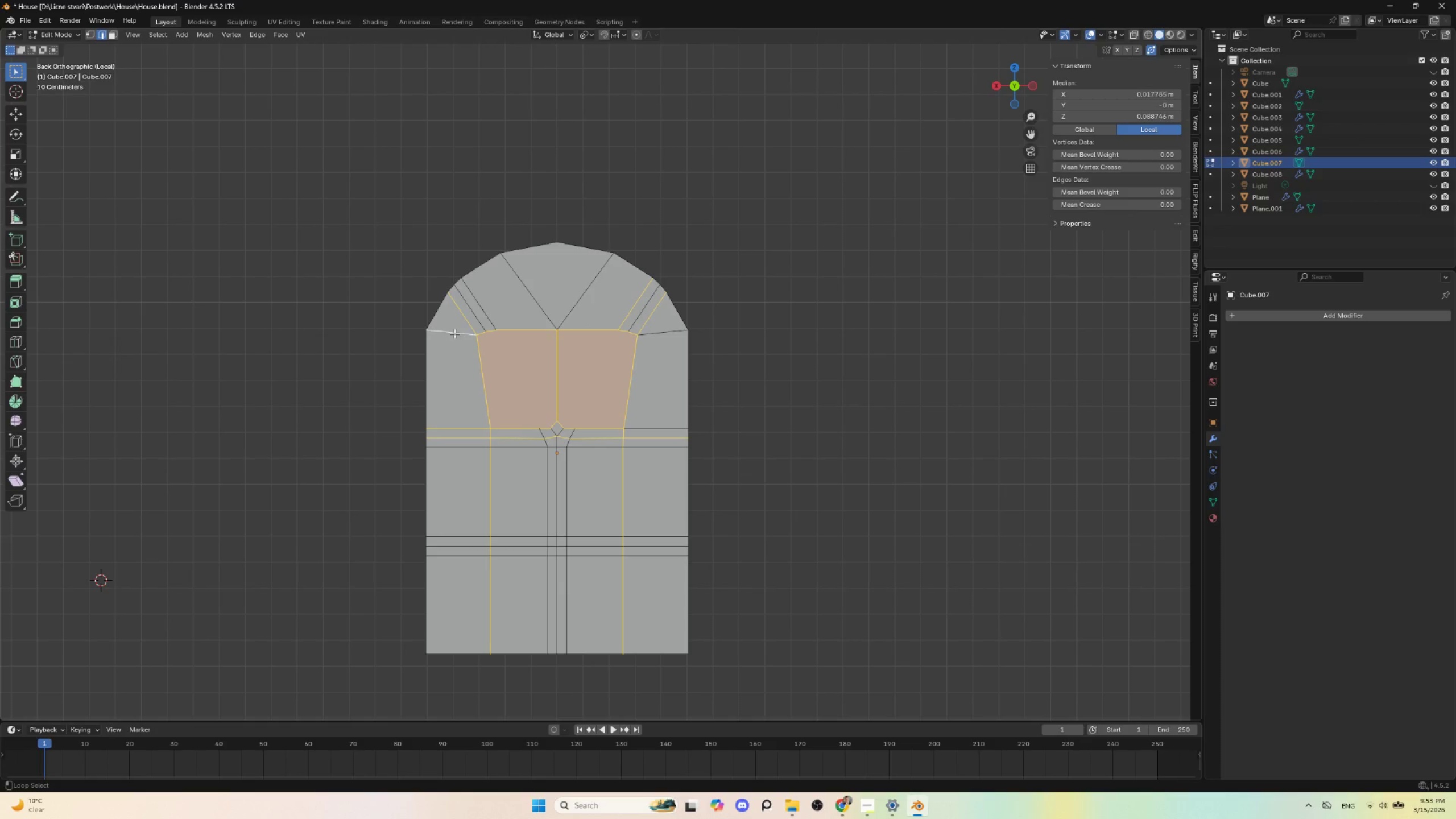 
hold_key(key=ShiftLeft, duration=1.52)
left_click([658, 331])
 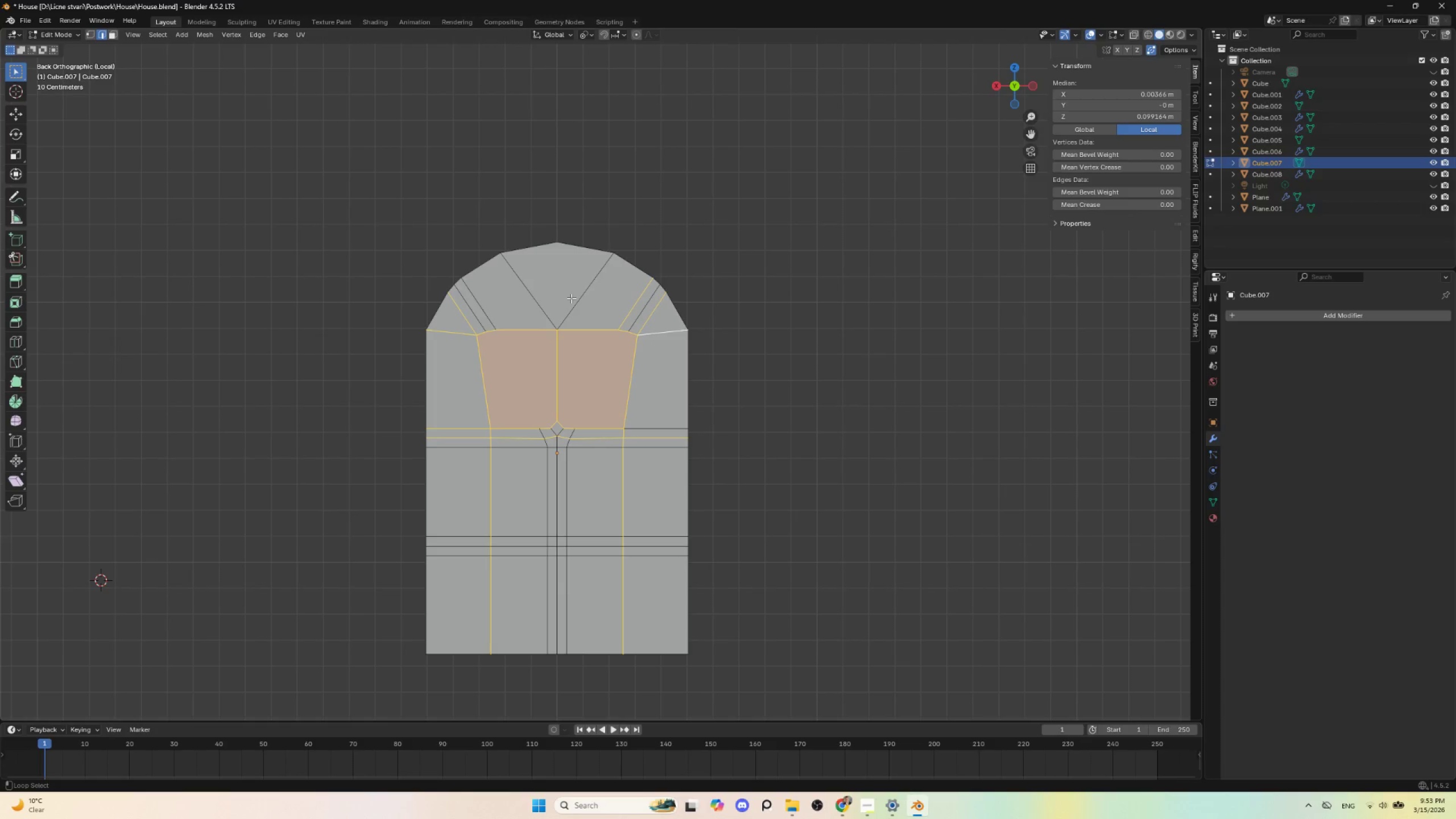 
hold_key(key=ShiftLeft, duration=1.52)
 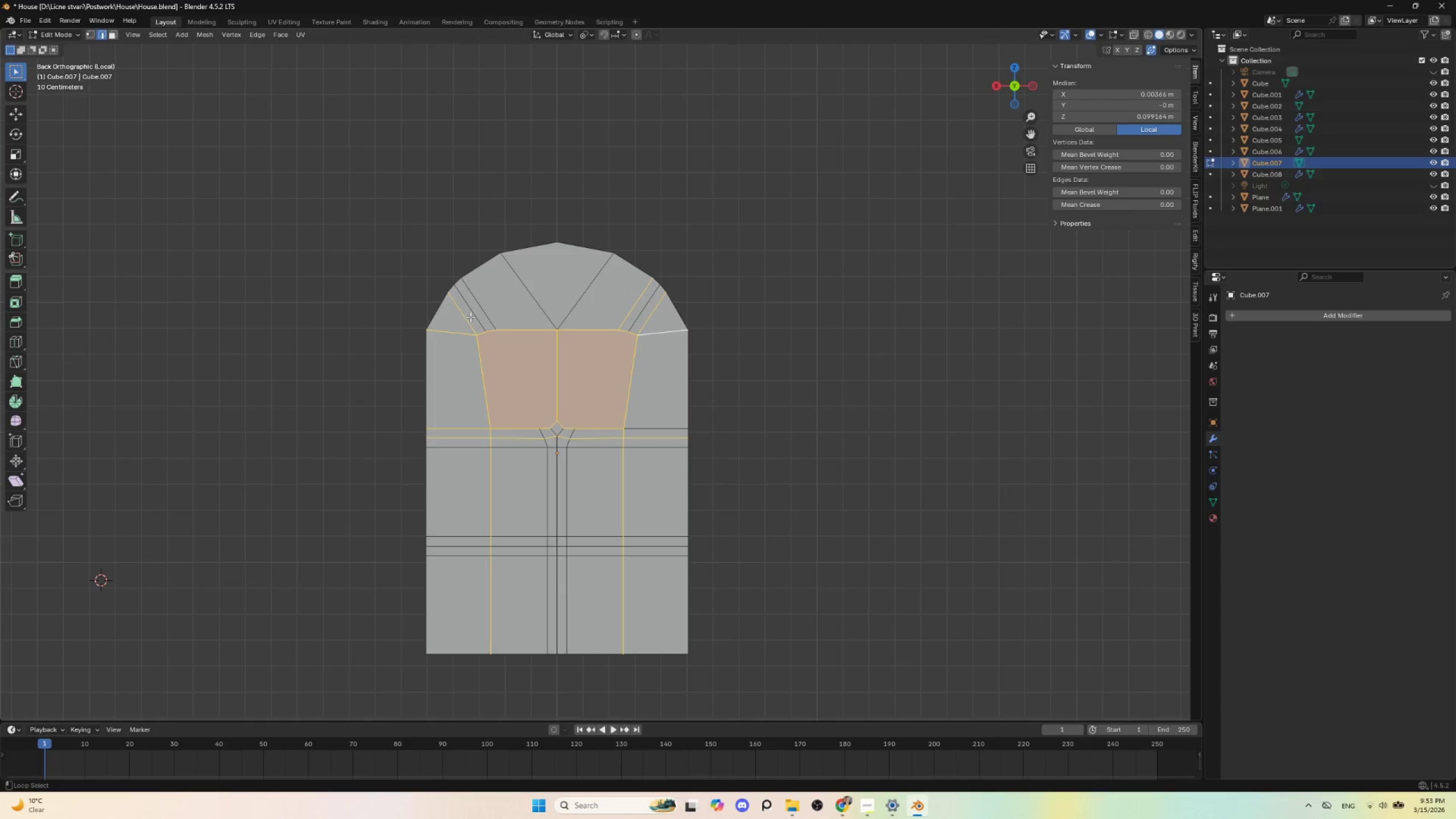 
hold_key(key=ShiftLeft, duration=1.5)
left_click([480, 301])
 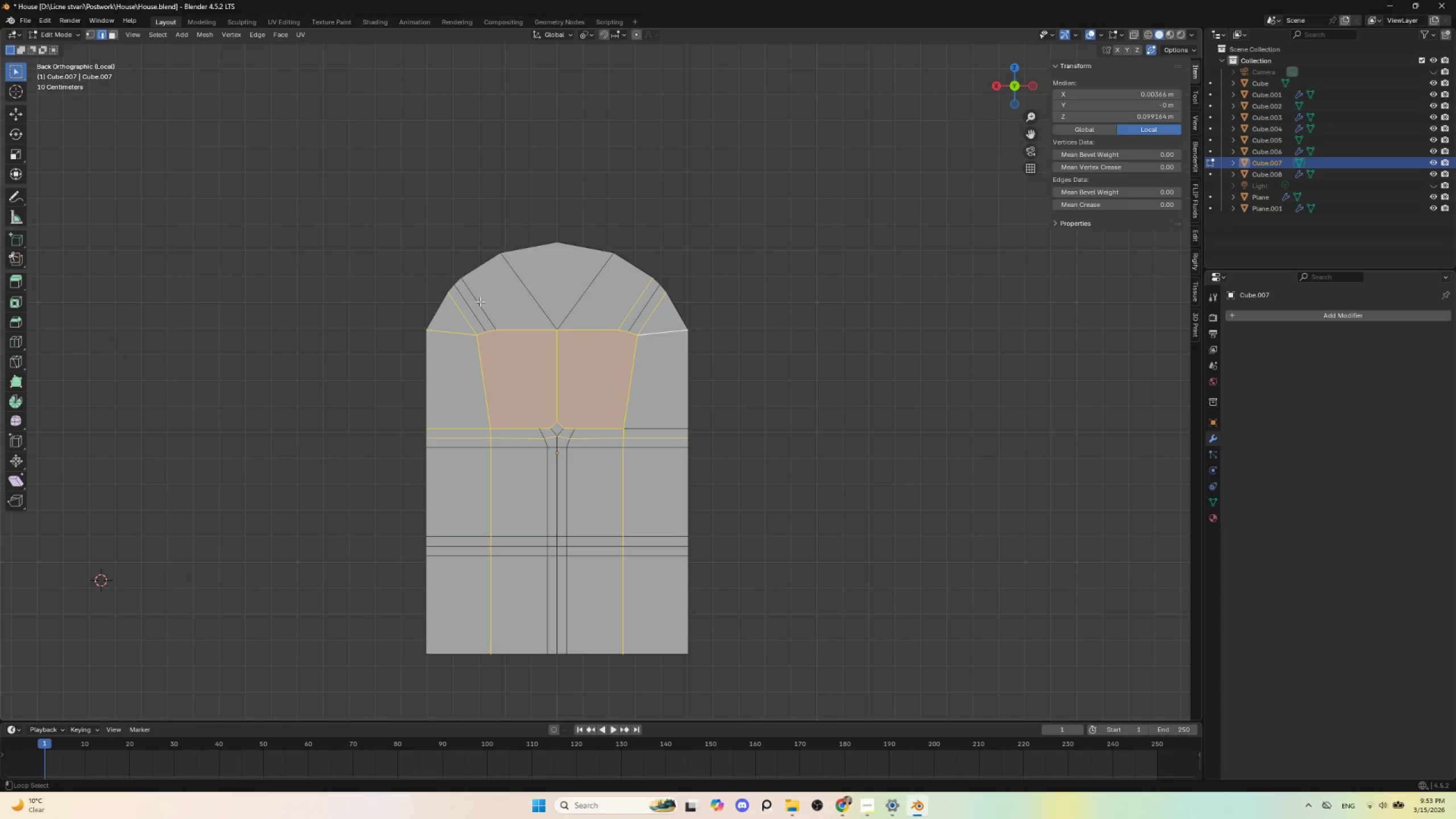 
hold_key(key=ShiftLeft, duration=1.5)
left_click([466, 444])
 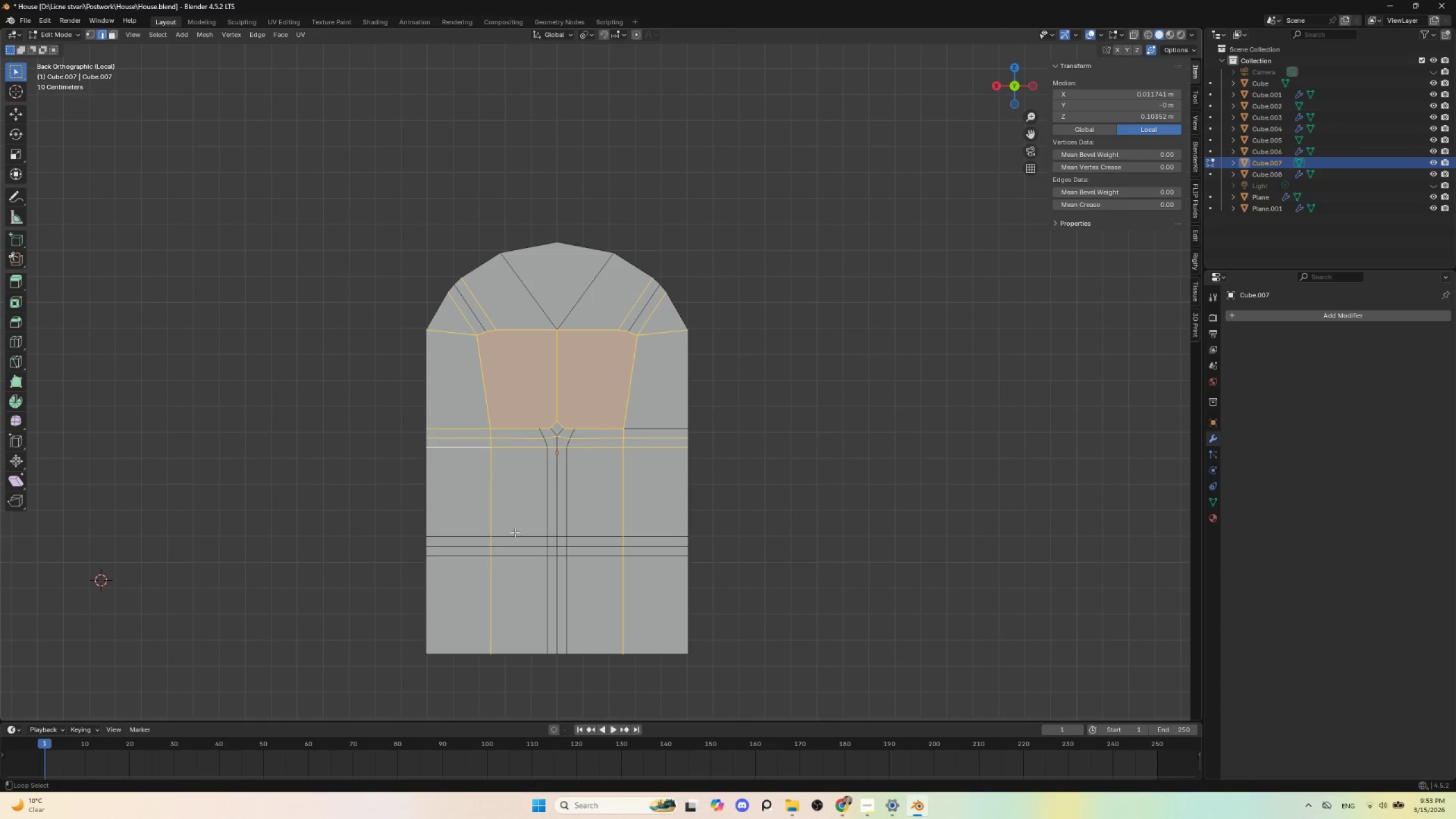 
hold_key(key=ShiftLeft, duration=1.5)
left_click([524, 533])
 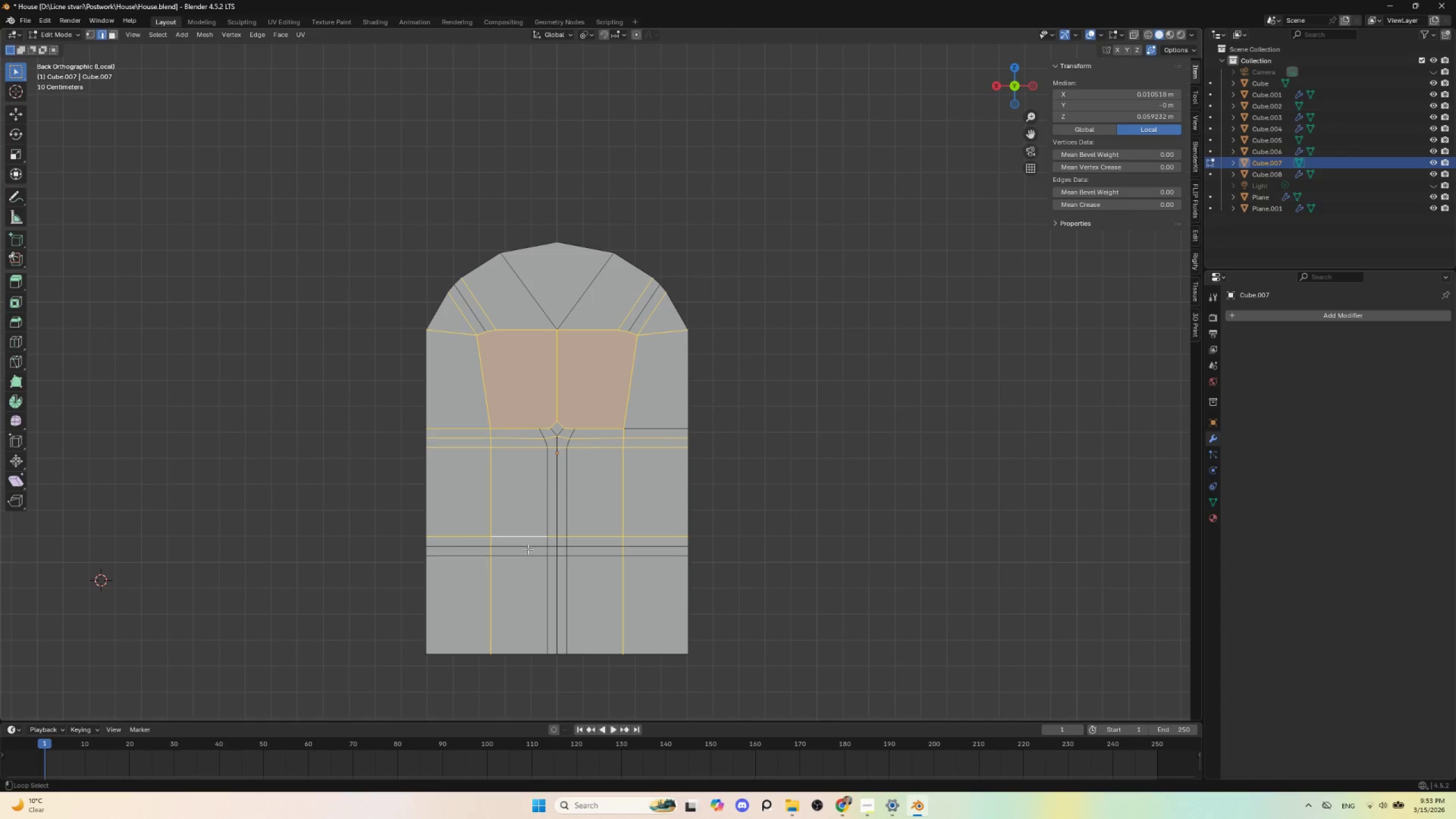 
left_click([528, 547])
 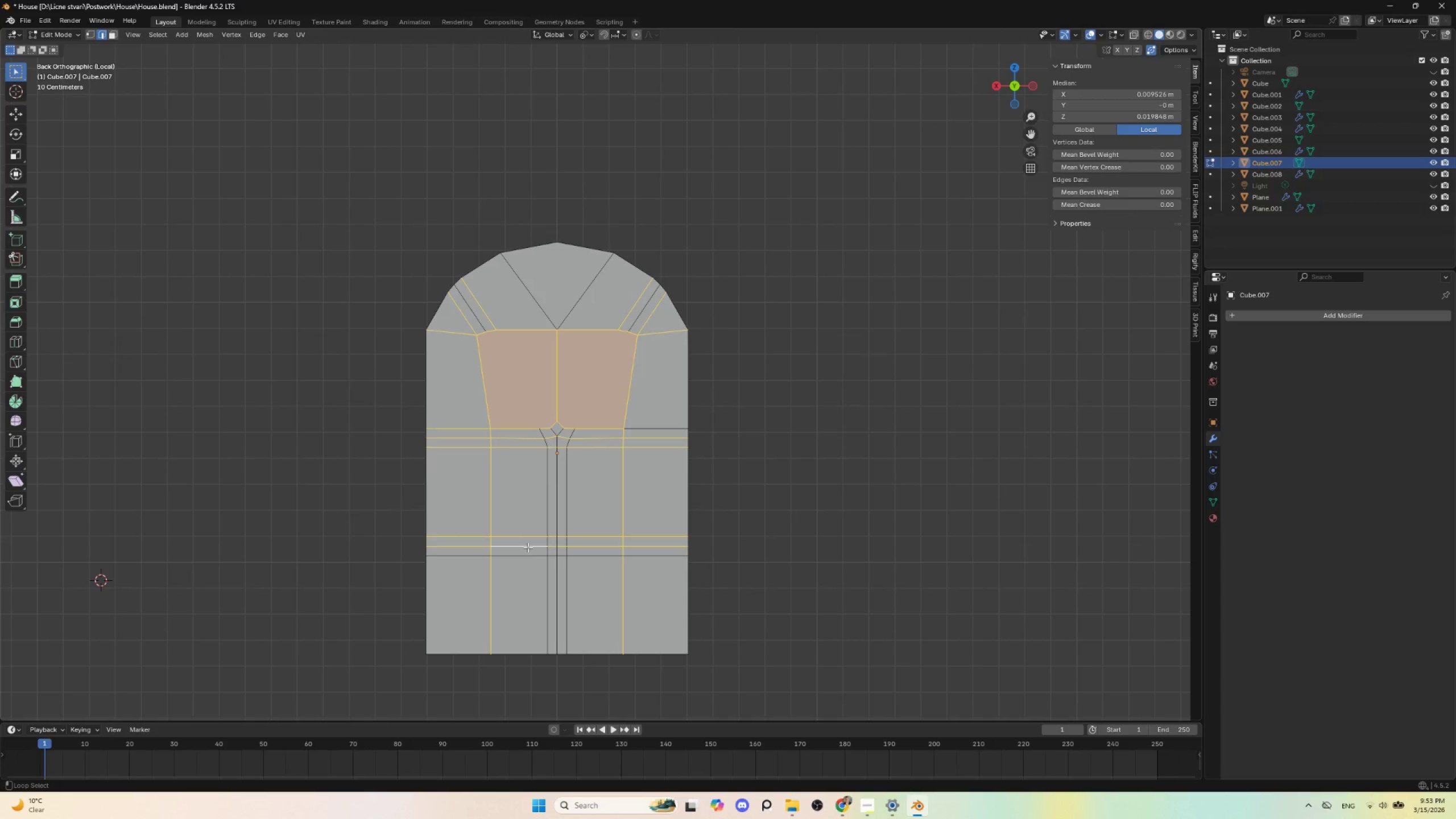 
hold_key(key=ShiftLeft, duration=1.51)
double_click([528, 556])
 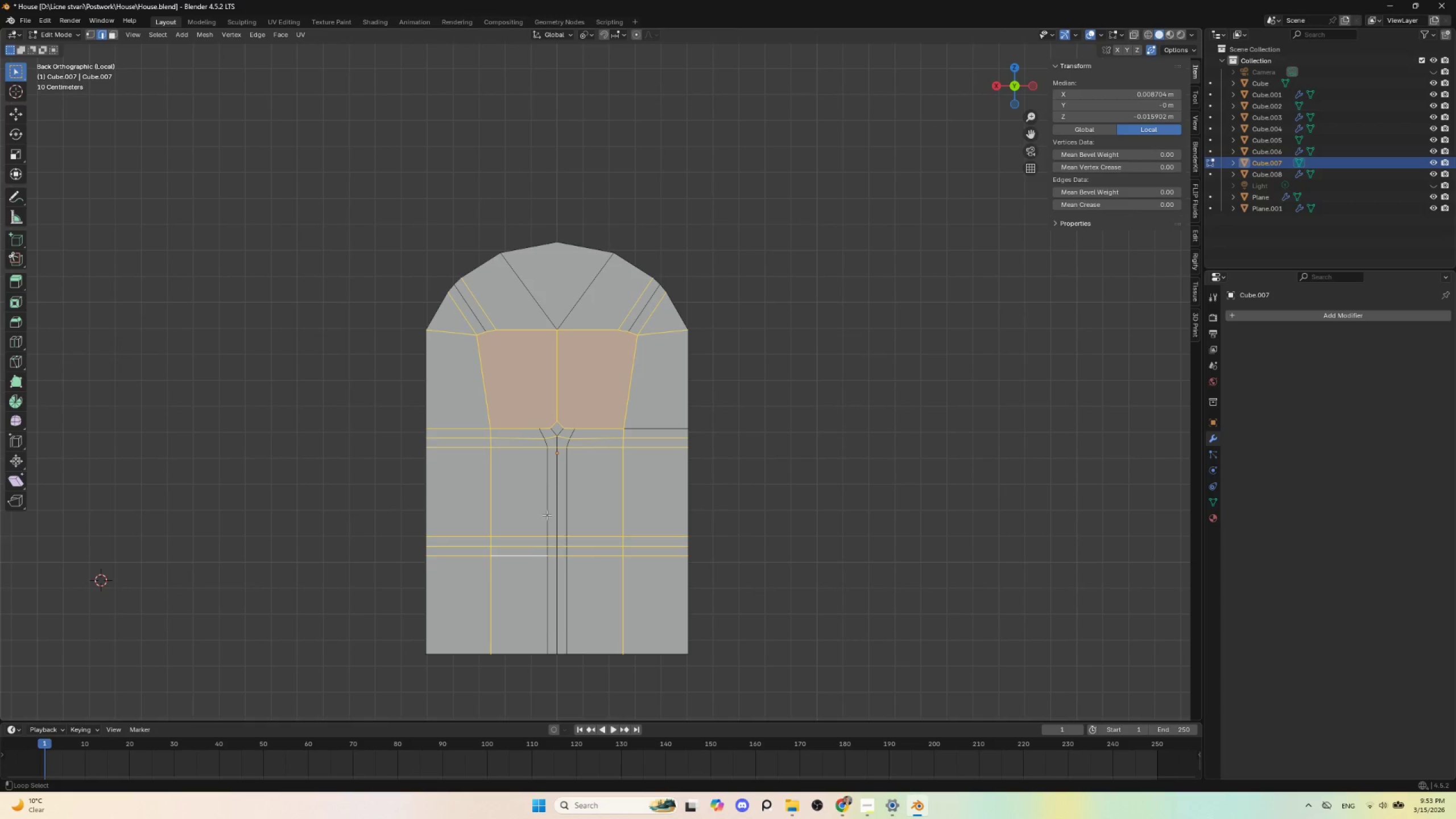 
left_click([542, 504])
 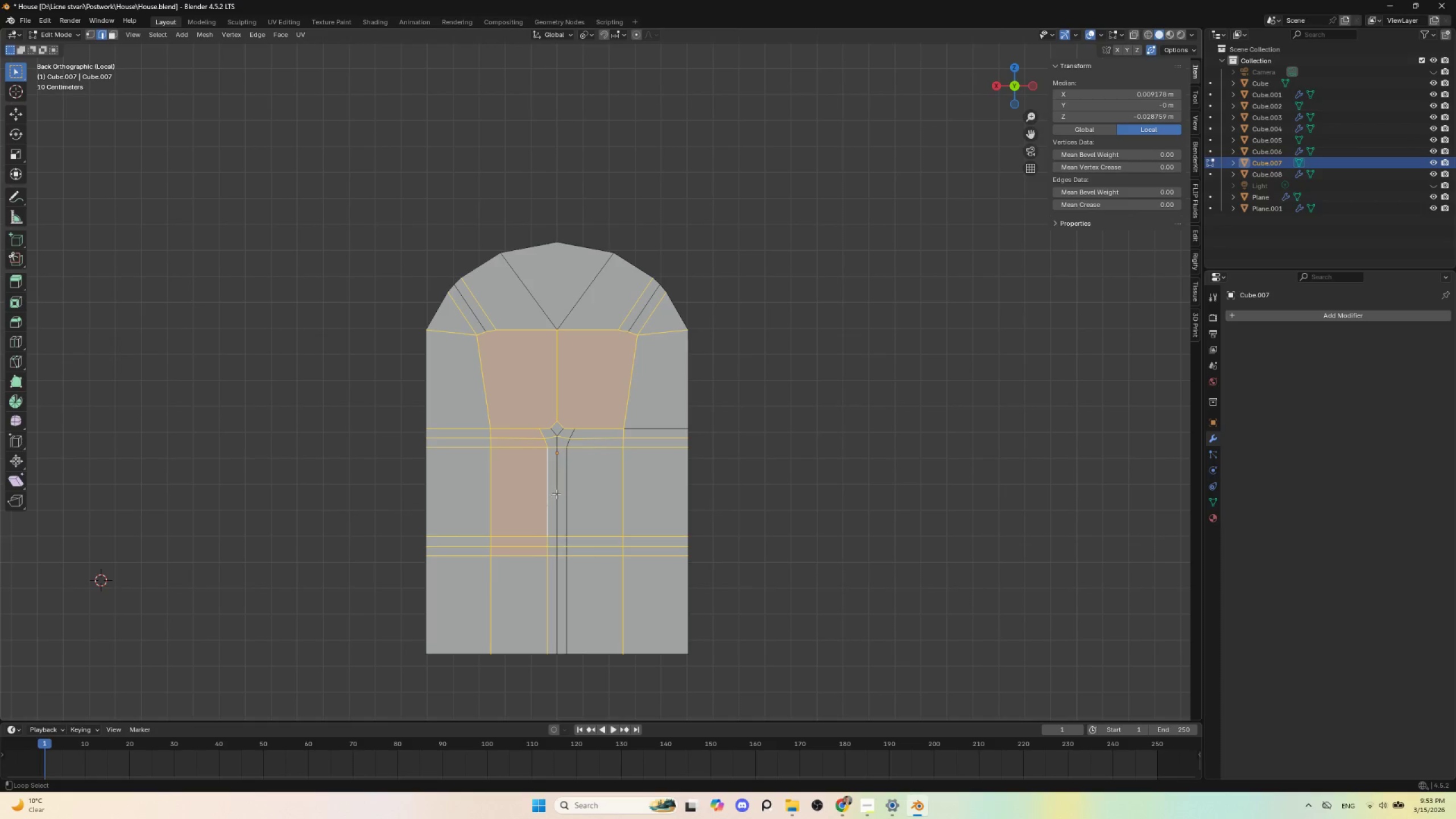 
hold_key(key=ShiftLeft, duration=1.5)
left_click([557, 491])
 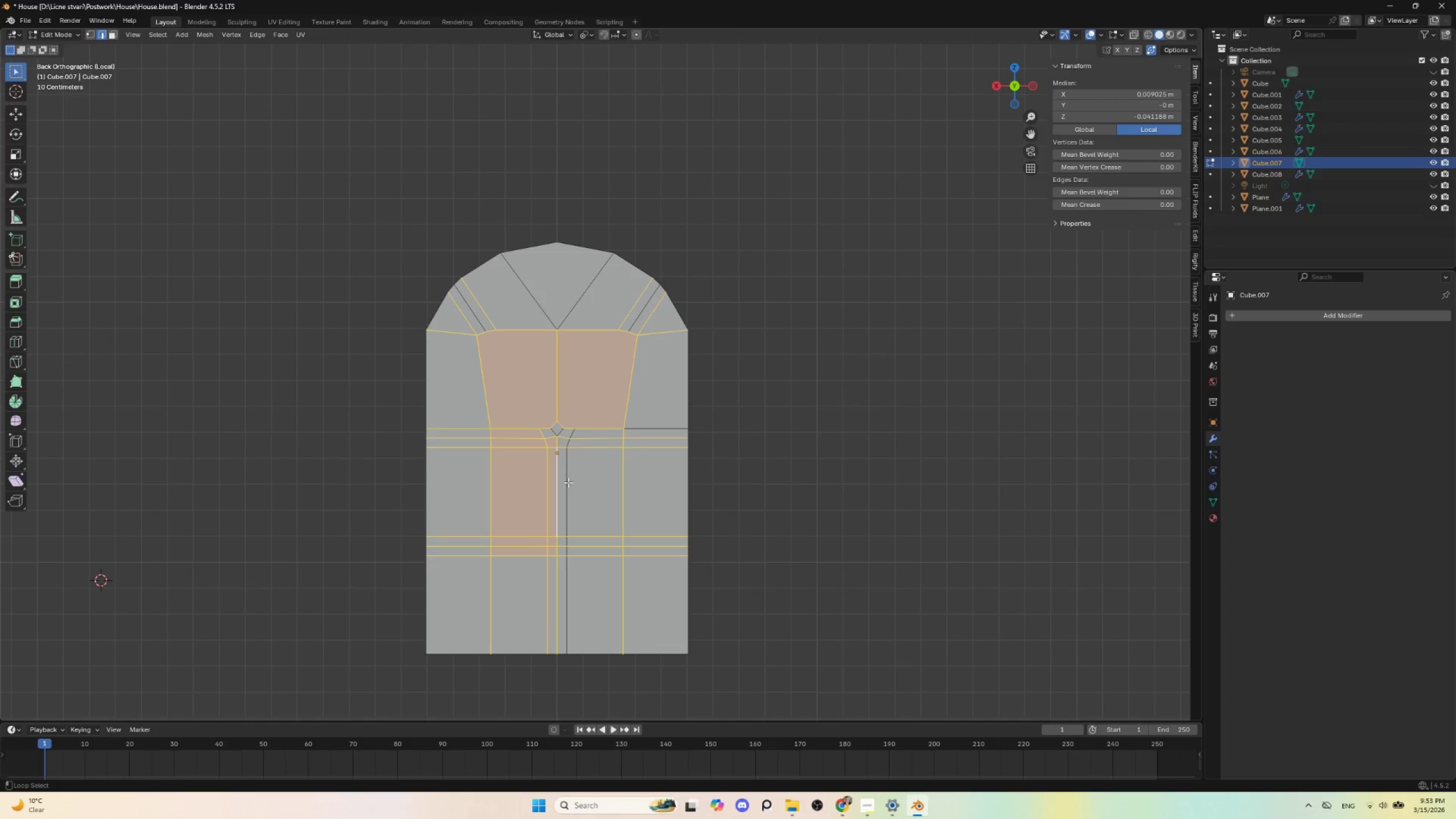 
left_click([568, 482])
 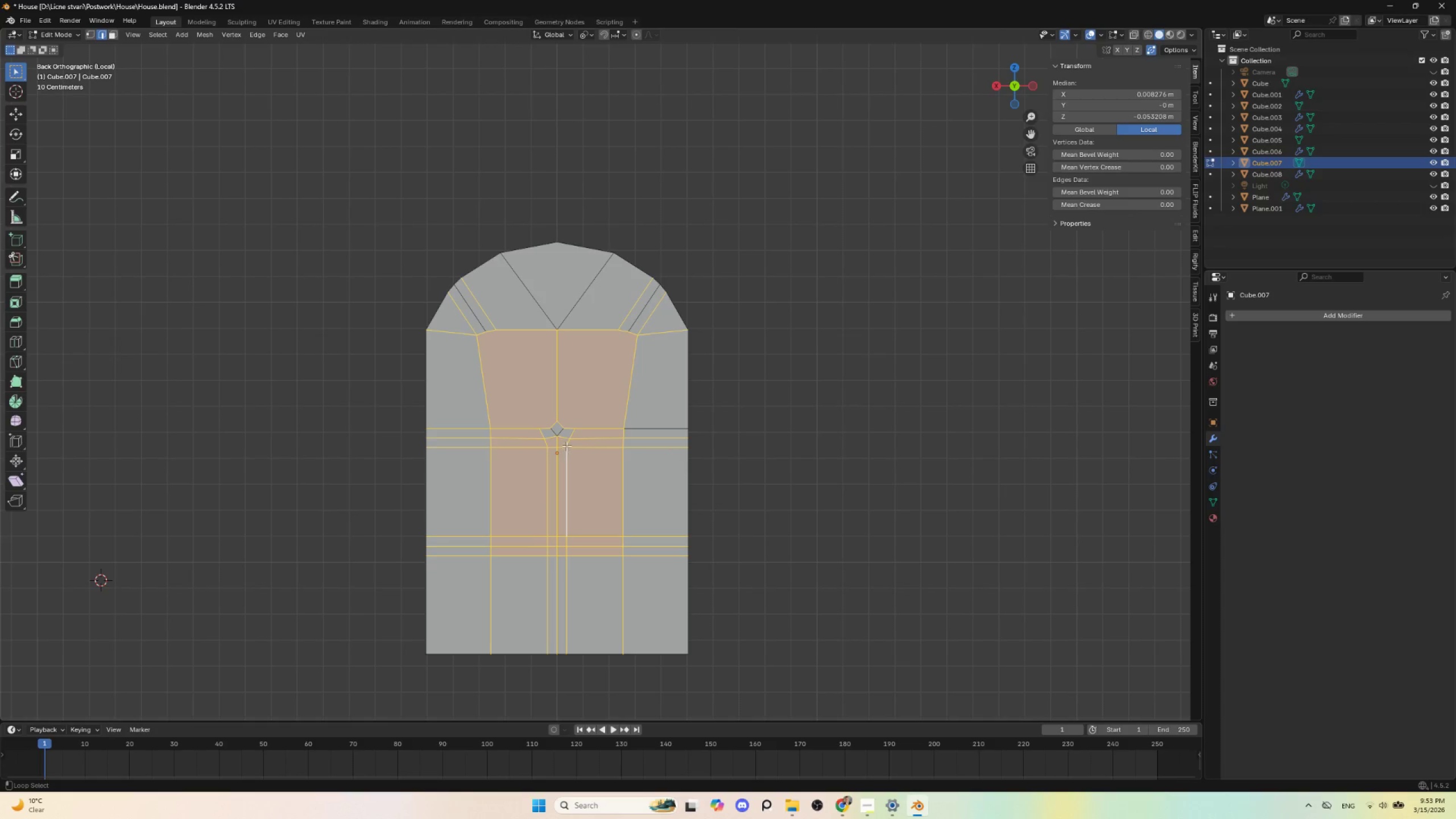 
hold_key(key=ShiftLeft, duration=1.5)
left_click([559, 431])
 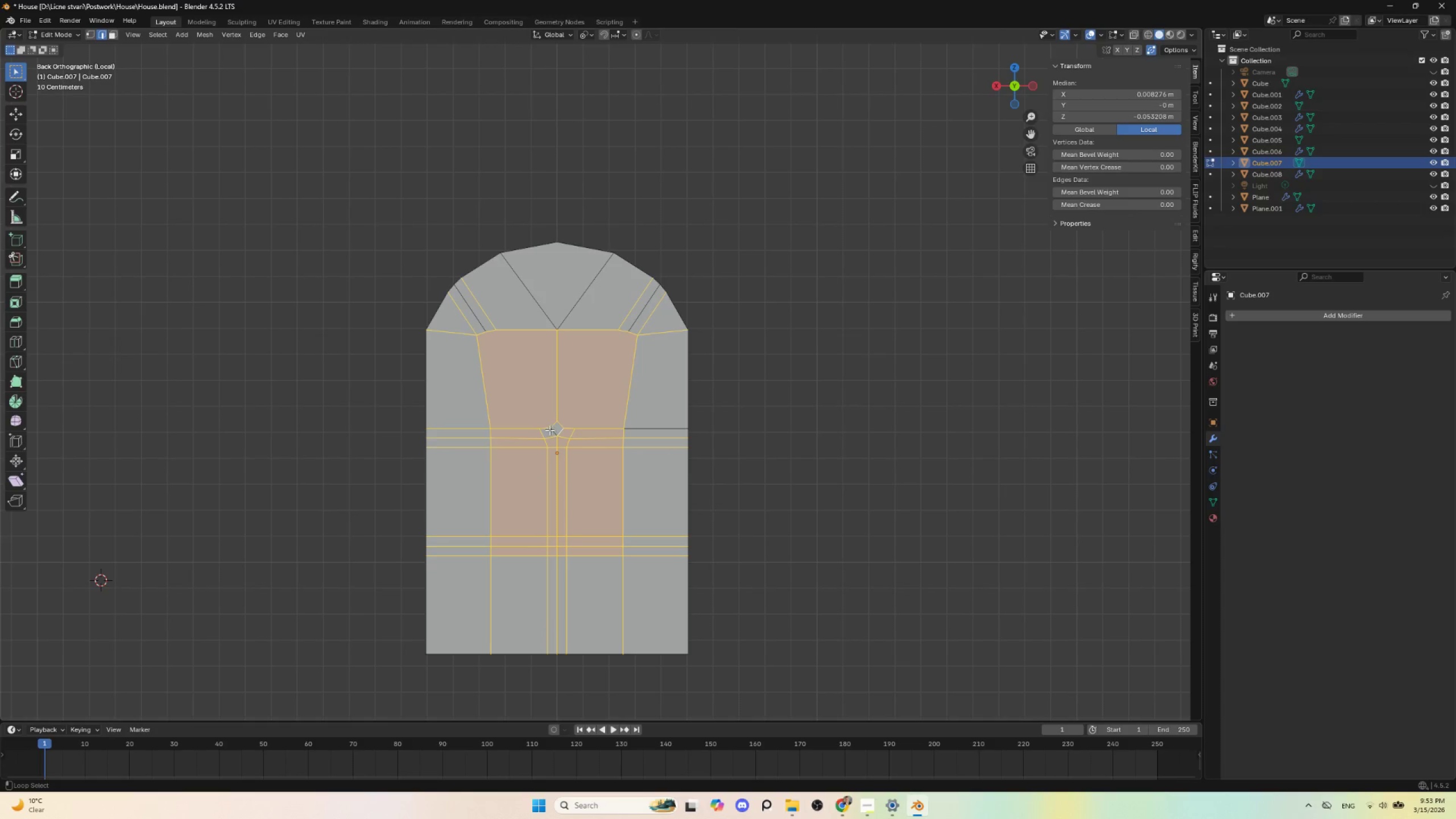 
double_click([549, 430])
 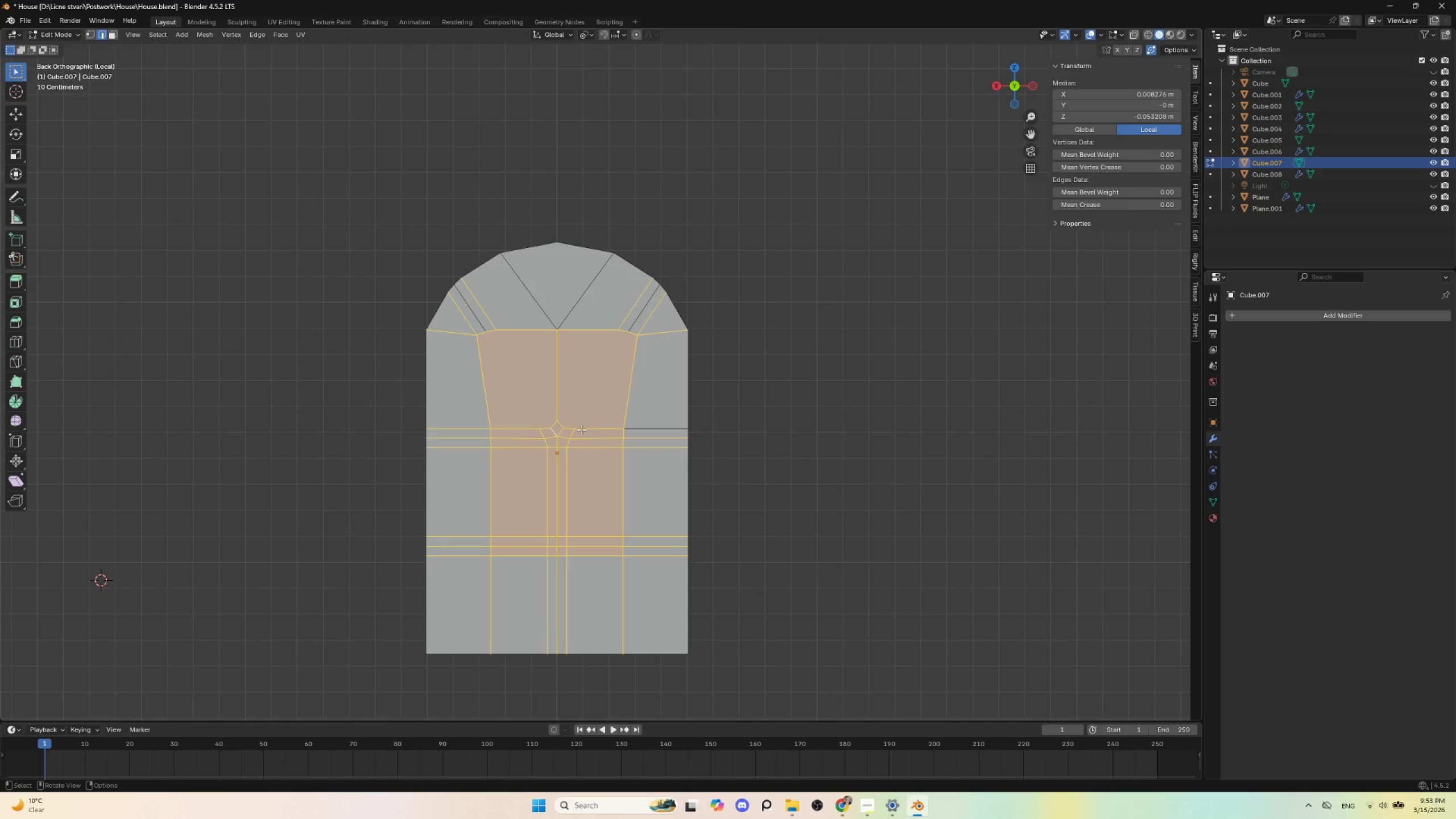 
key(Delete)
 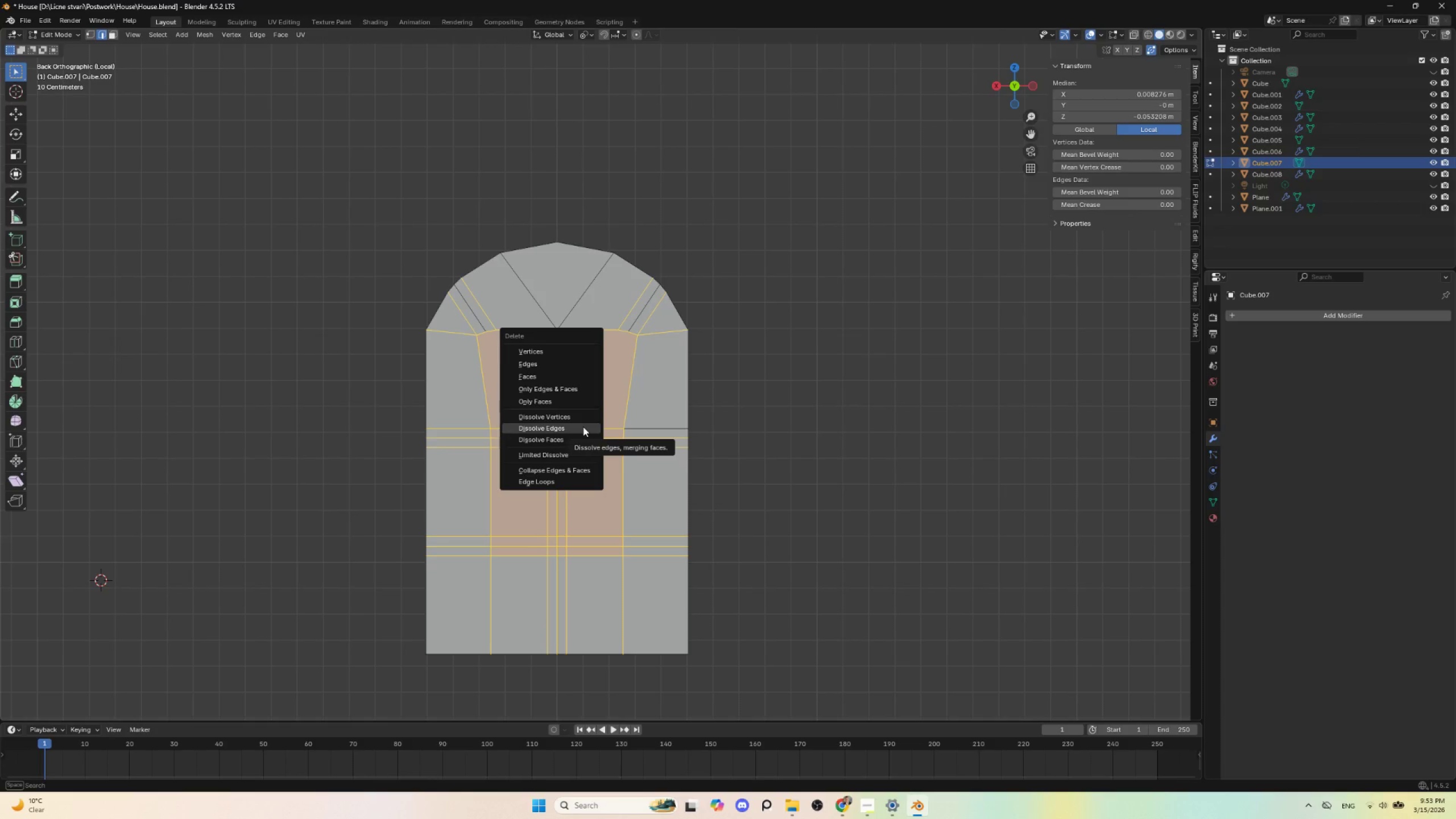 
left_click([583, 427])
 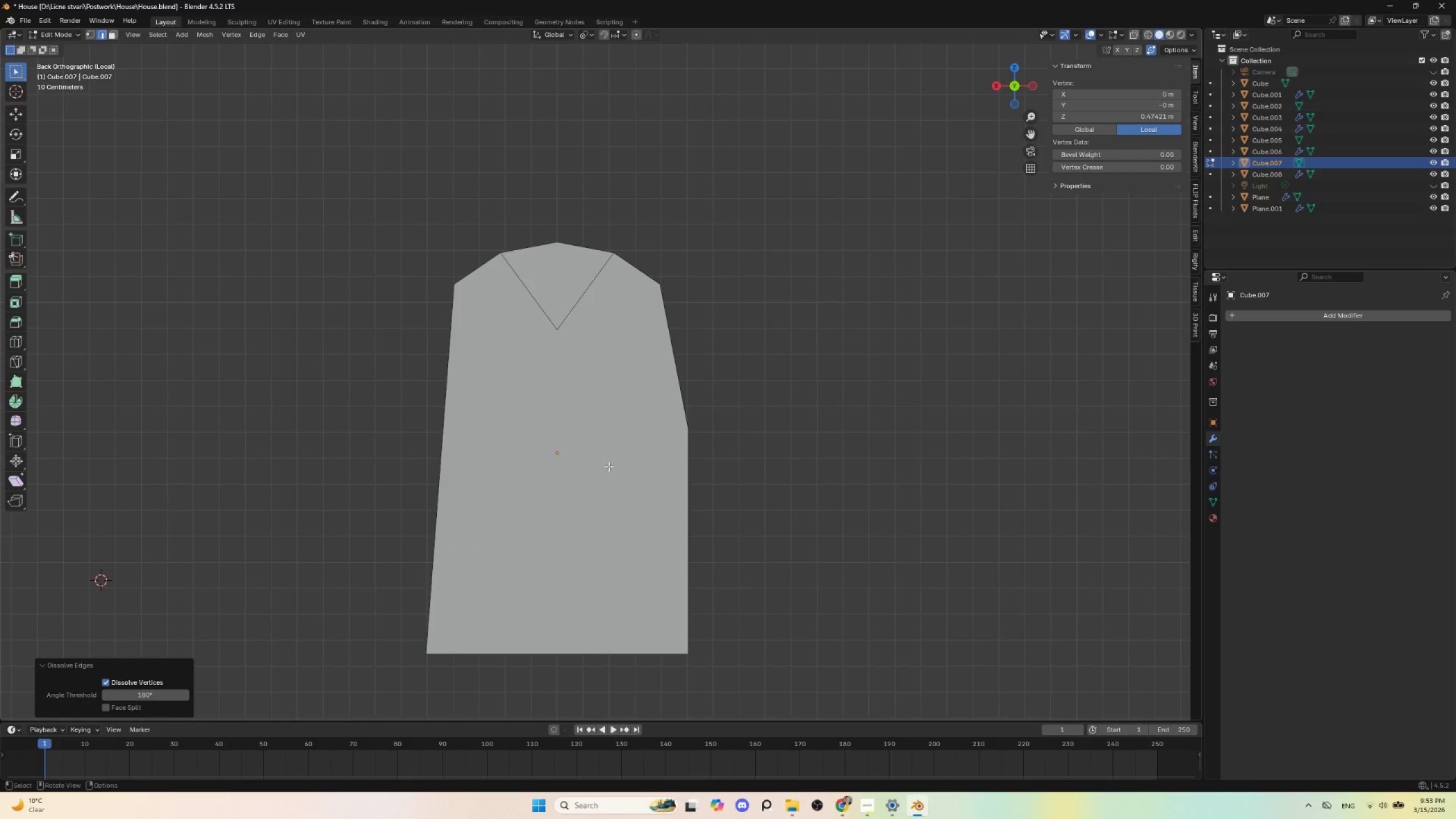 
key(Control+ControlLeft)
 